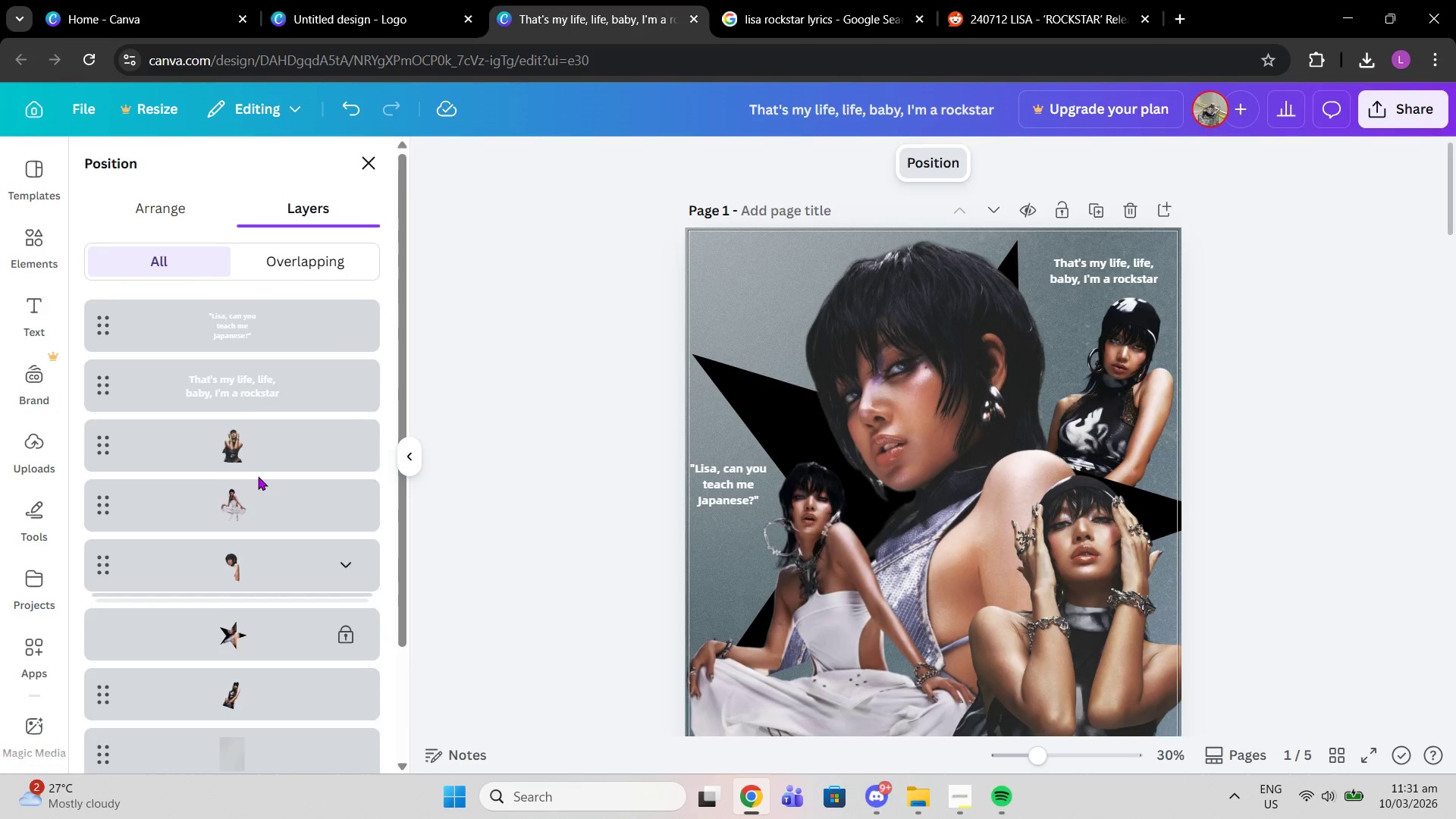 
scroll: coordinate [256, 480], scroll_direction: down, amount: 2.0
 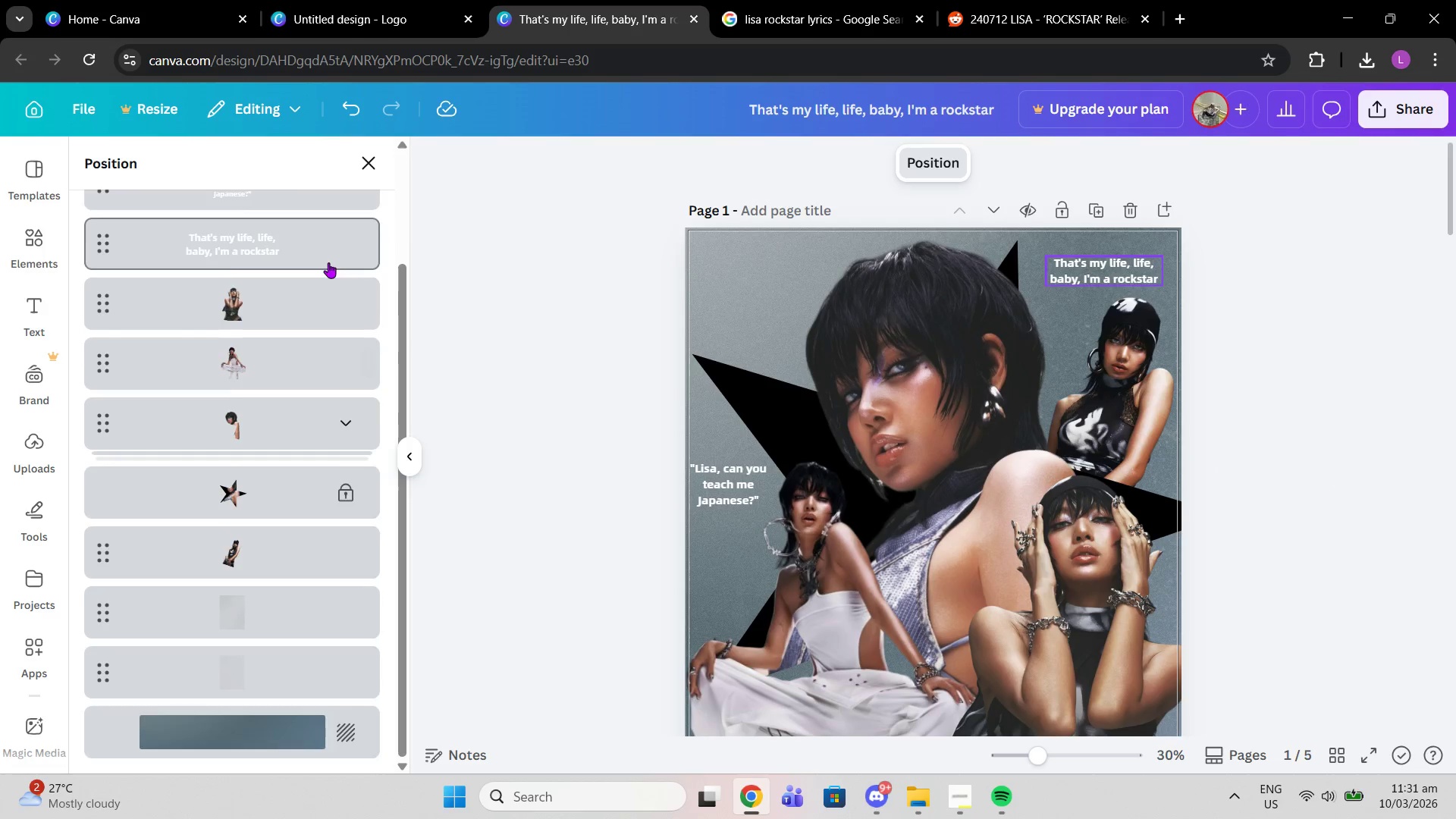 
left_click([350, 171])
 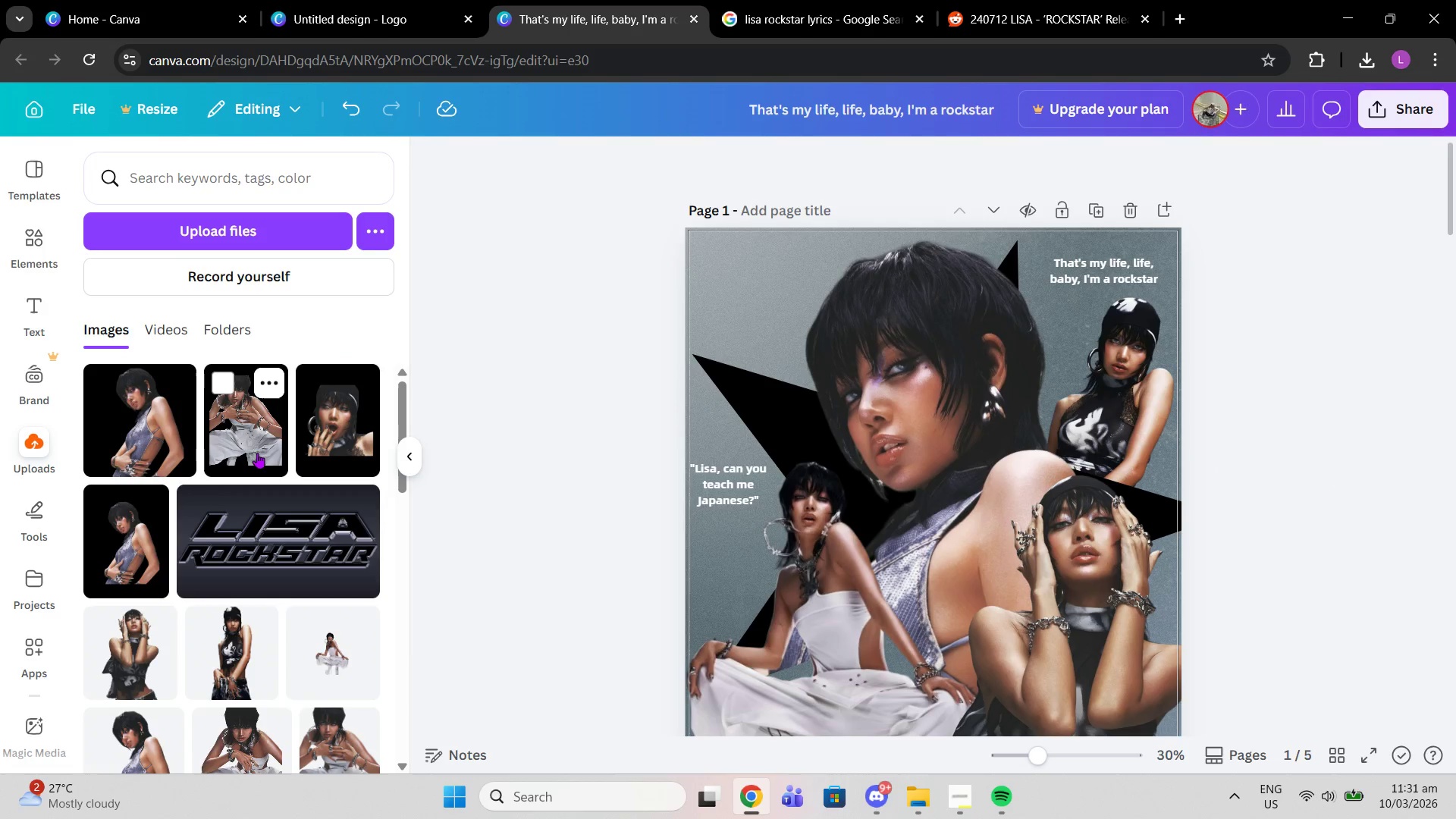 
scroll: coordinate [315, 259], scroll_direction: up, amount: 4.0
 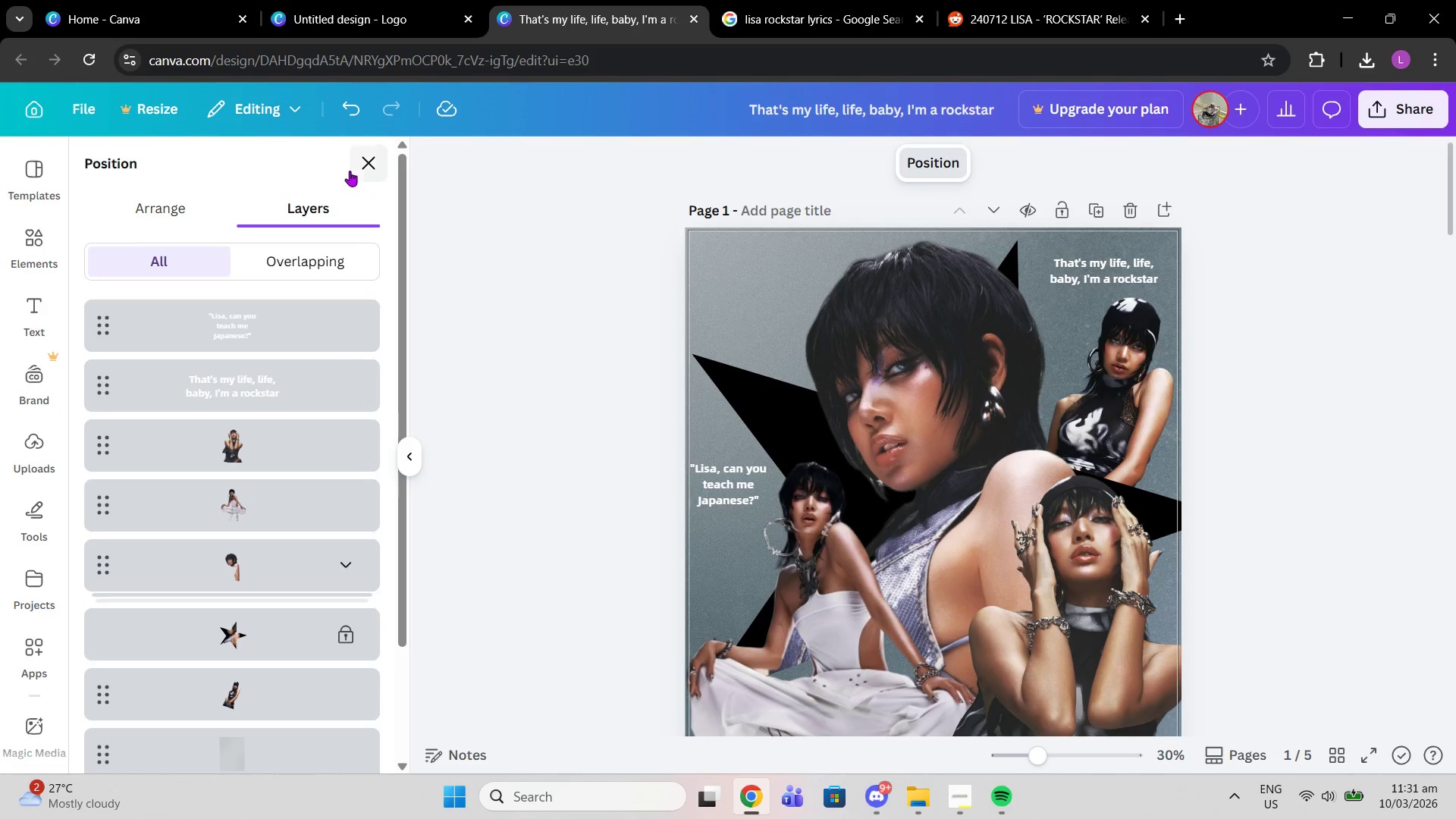 
scroll: coordinate [246, 519], scroll_direction: down, amount: 4.0
 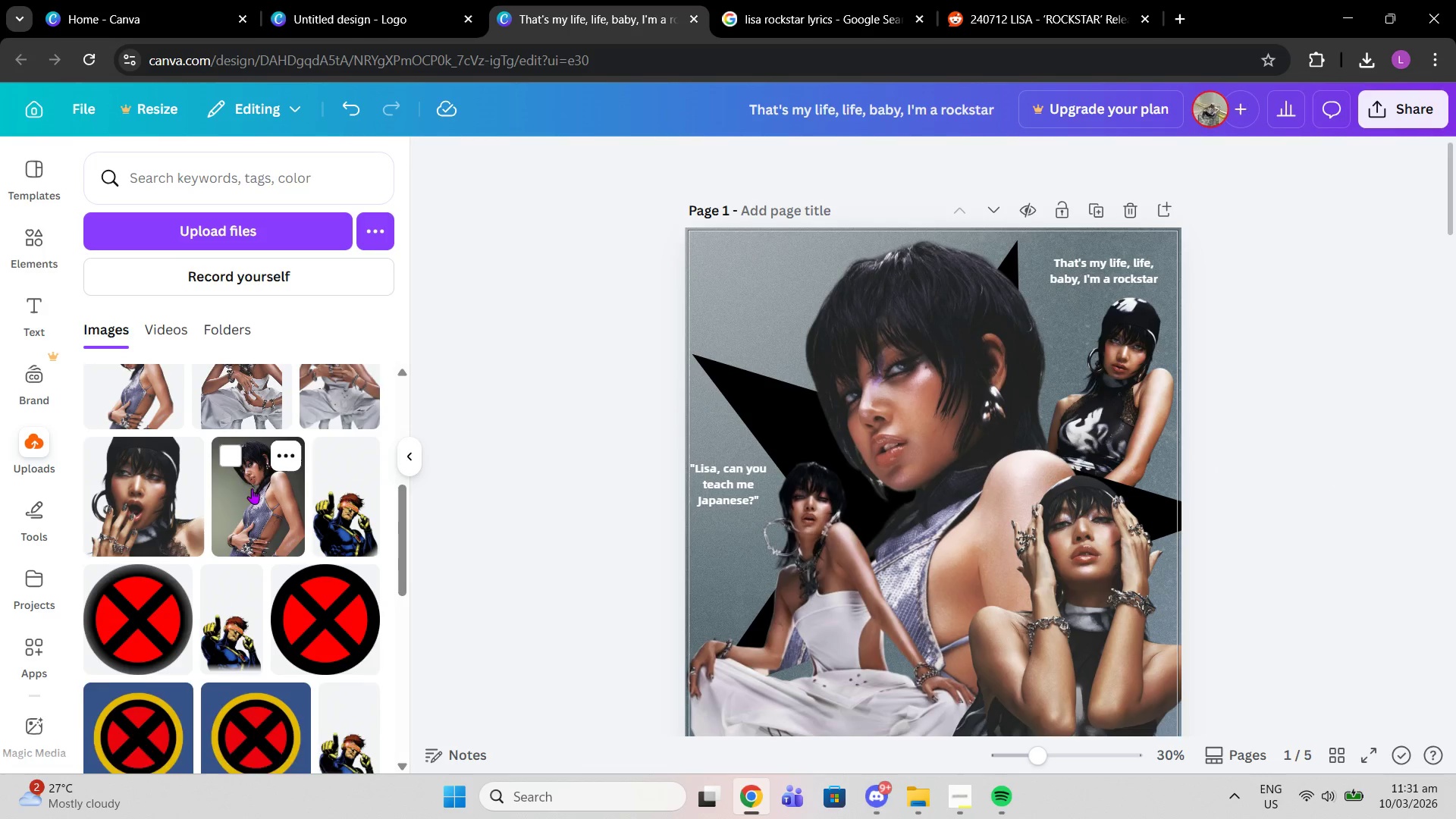 
scroll: coordinate [252, 488], scroll_direction: up, amount: 1.0
 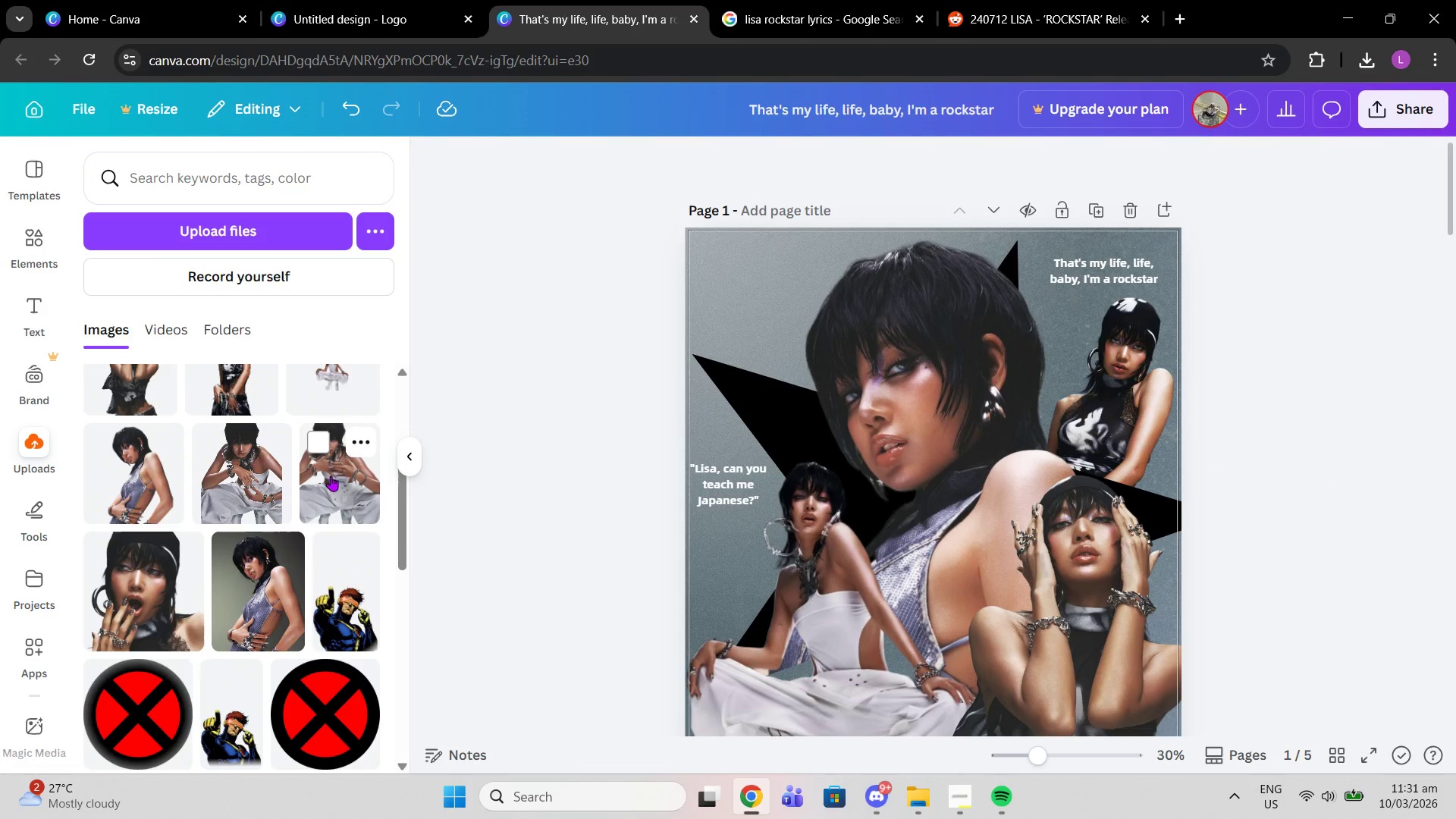 
left_click([331, 493])
 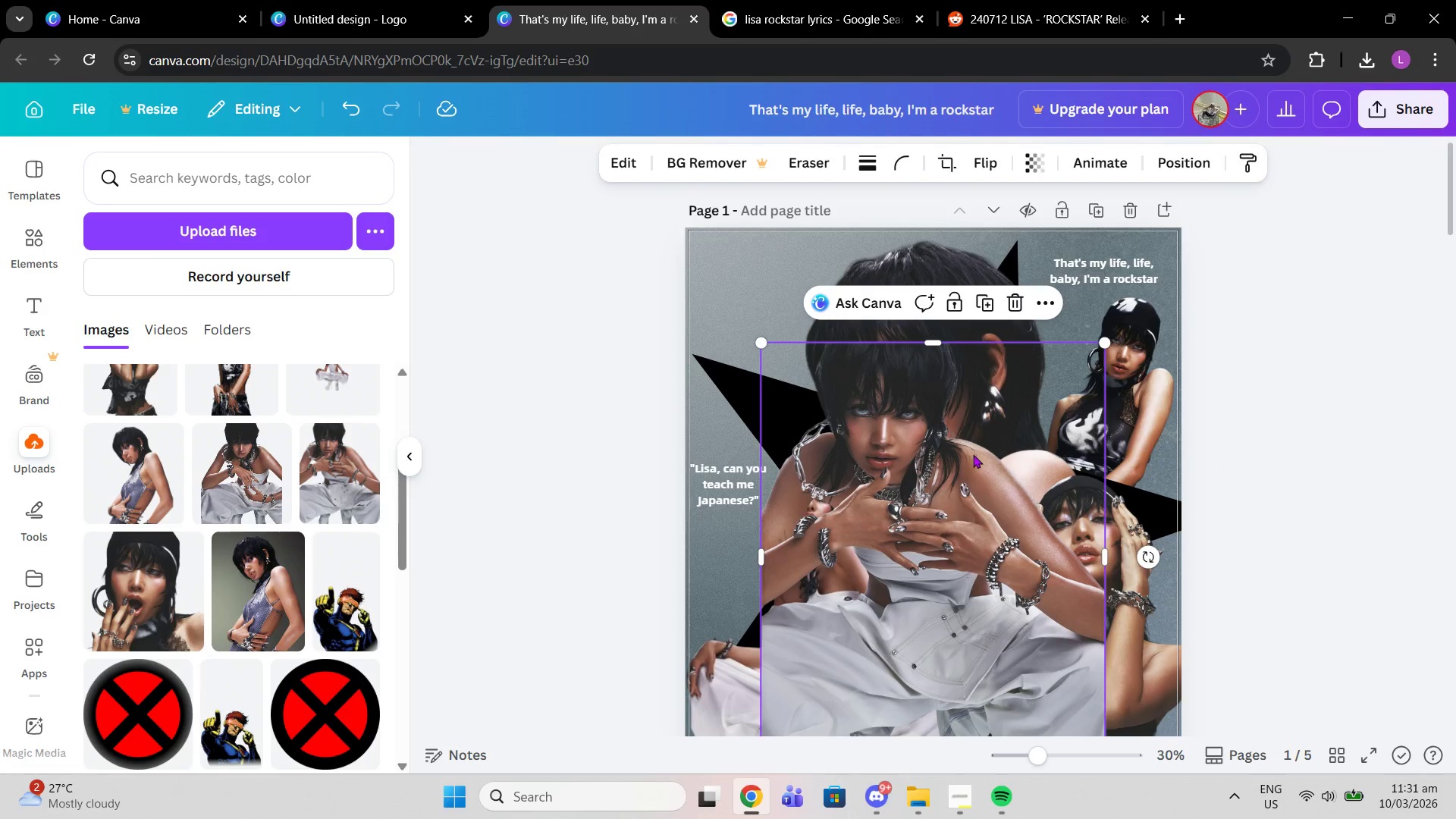 
left_click_drag(start_coordinate=[980, 472], to_coordinate=[861, 359])
 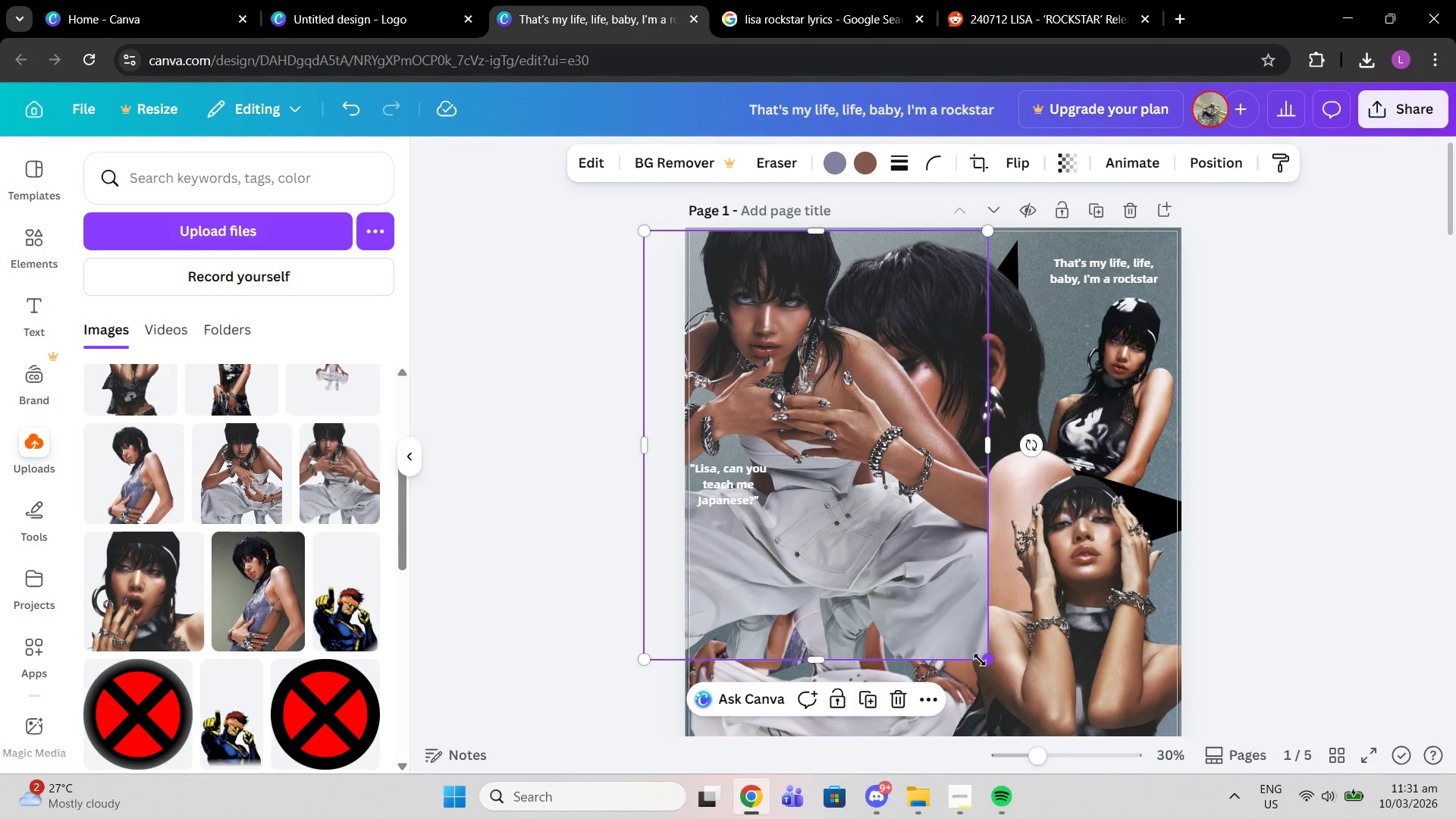 
left_click_drag(start_coordinate=[979, 662], to_coordinate=[906, 573])
 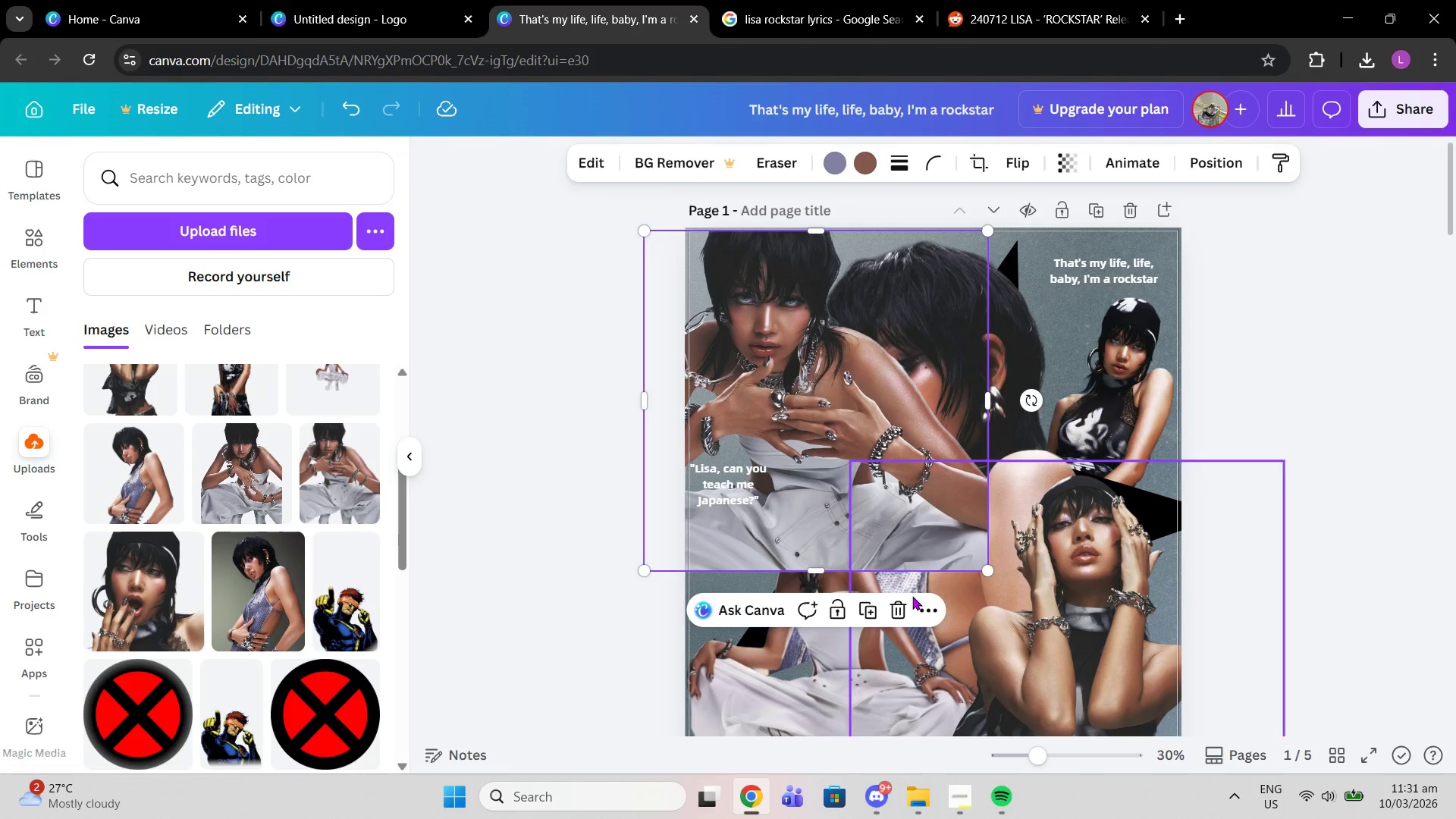 
key(Control+Z)
 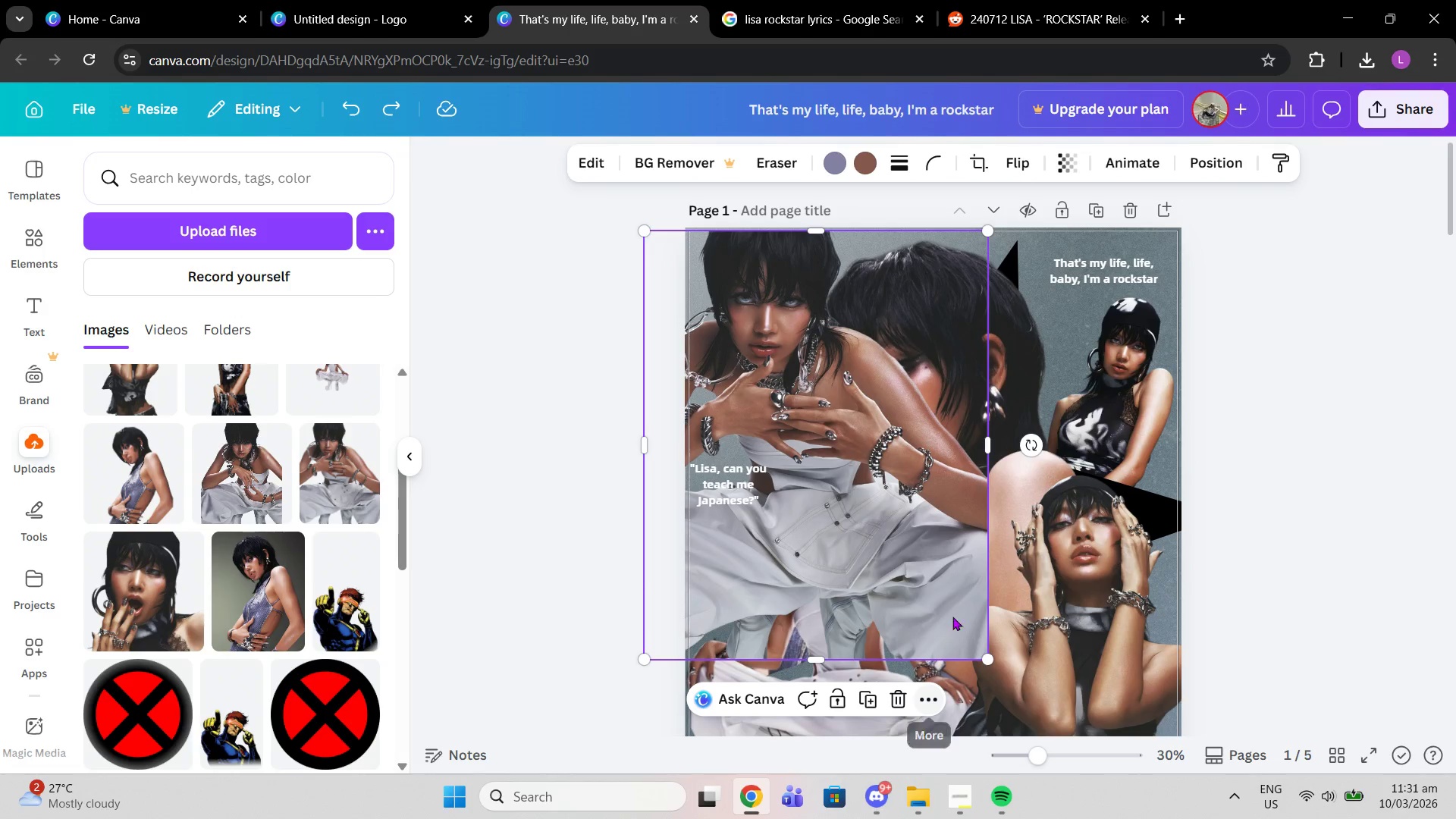 
key(Control+ControlLeft)
 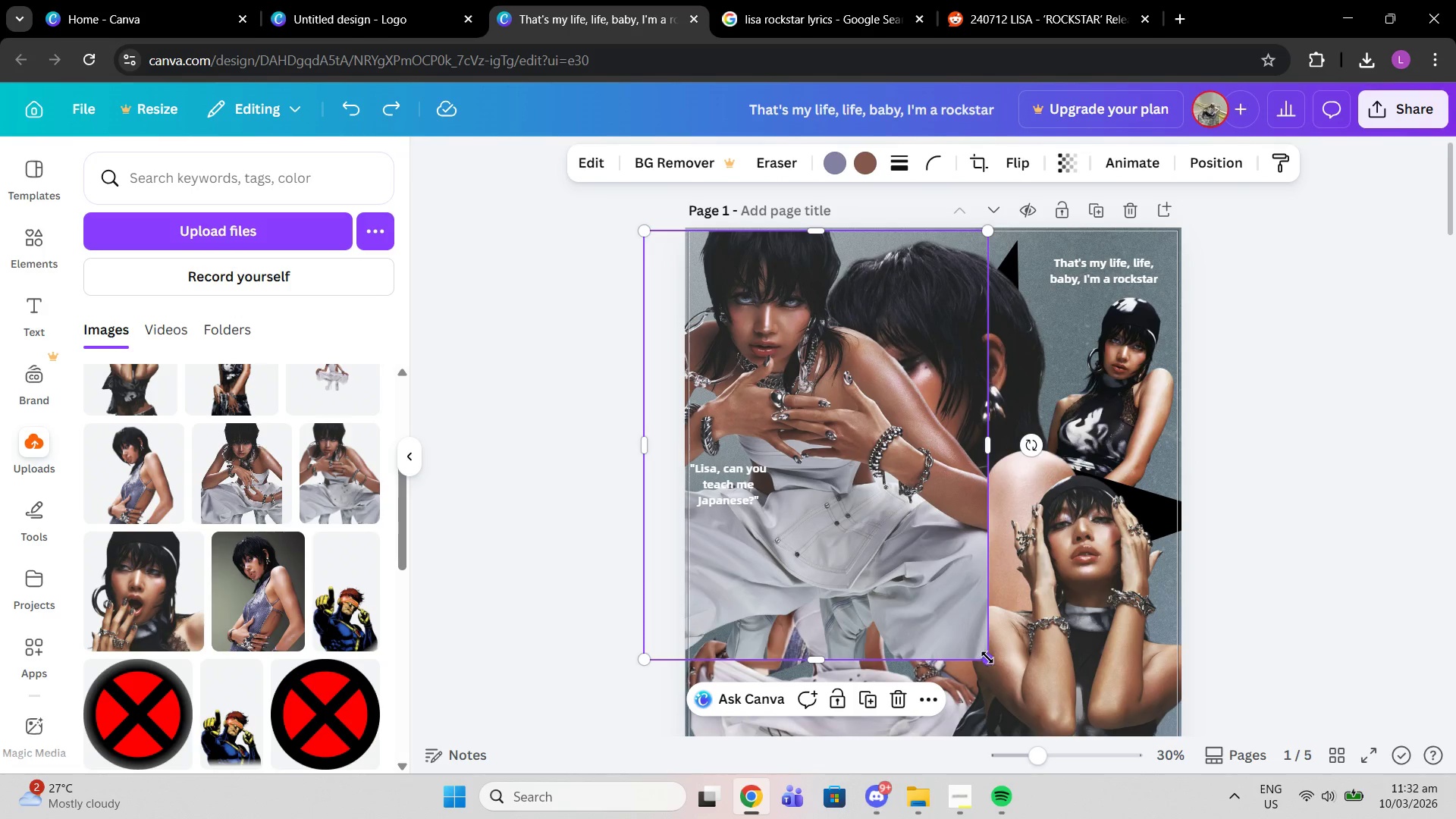 
left_click_drag(start_coordinate=[988, 658], to_coordinate=[824, 456])
 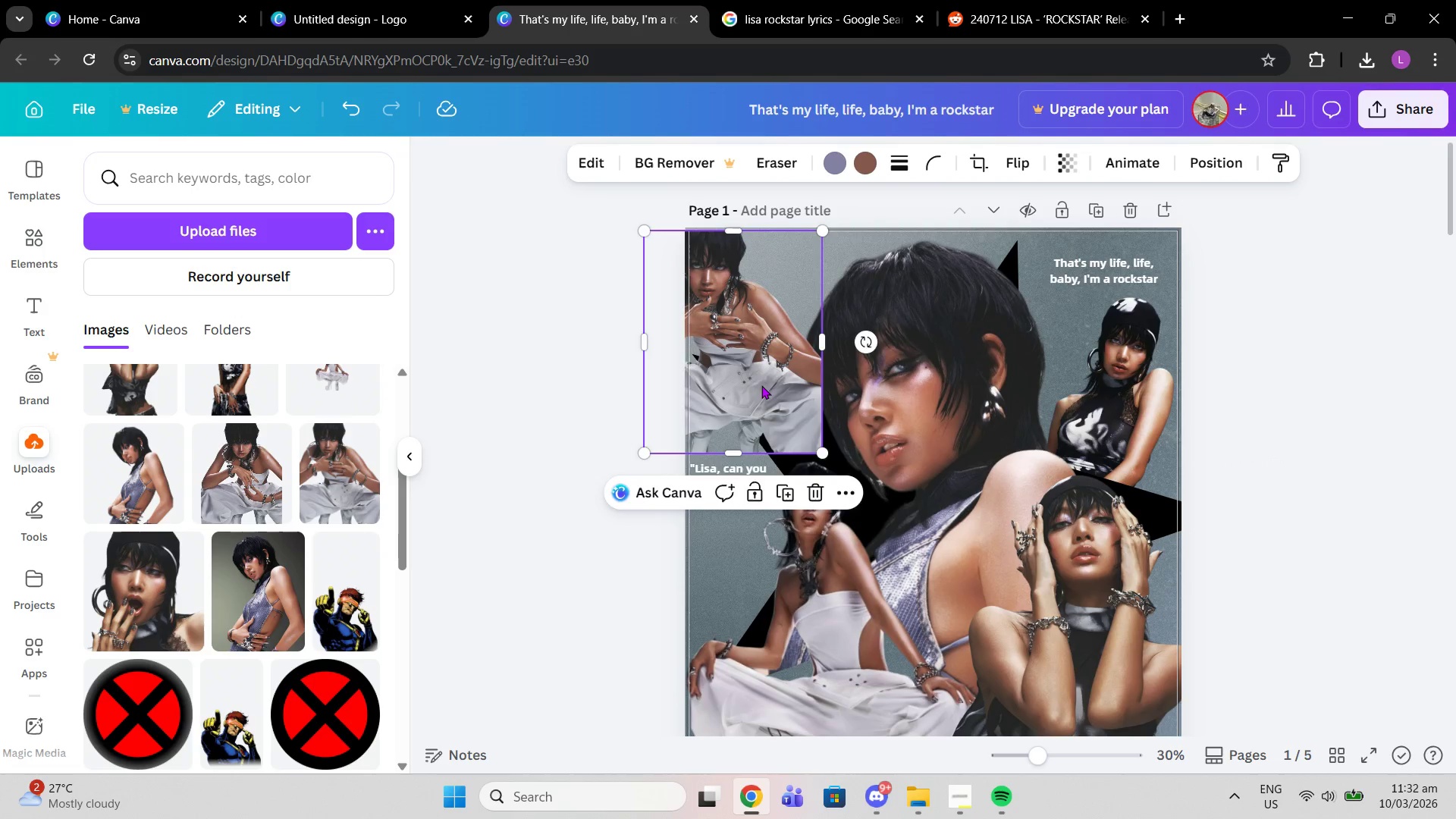 
left_click_drag(start_coordinate=[761, 385], to_coordinate=[807, 388])
 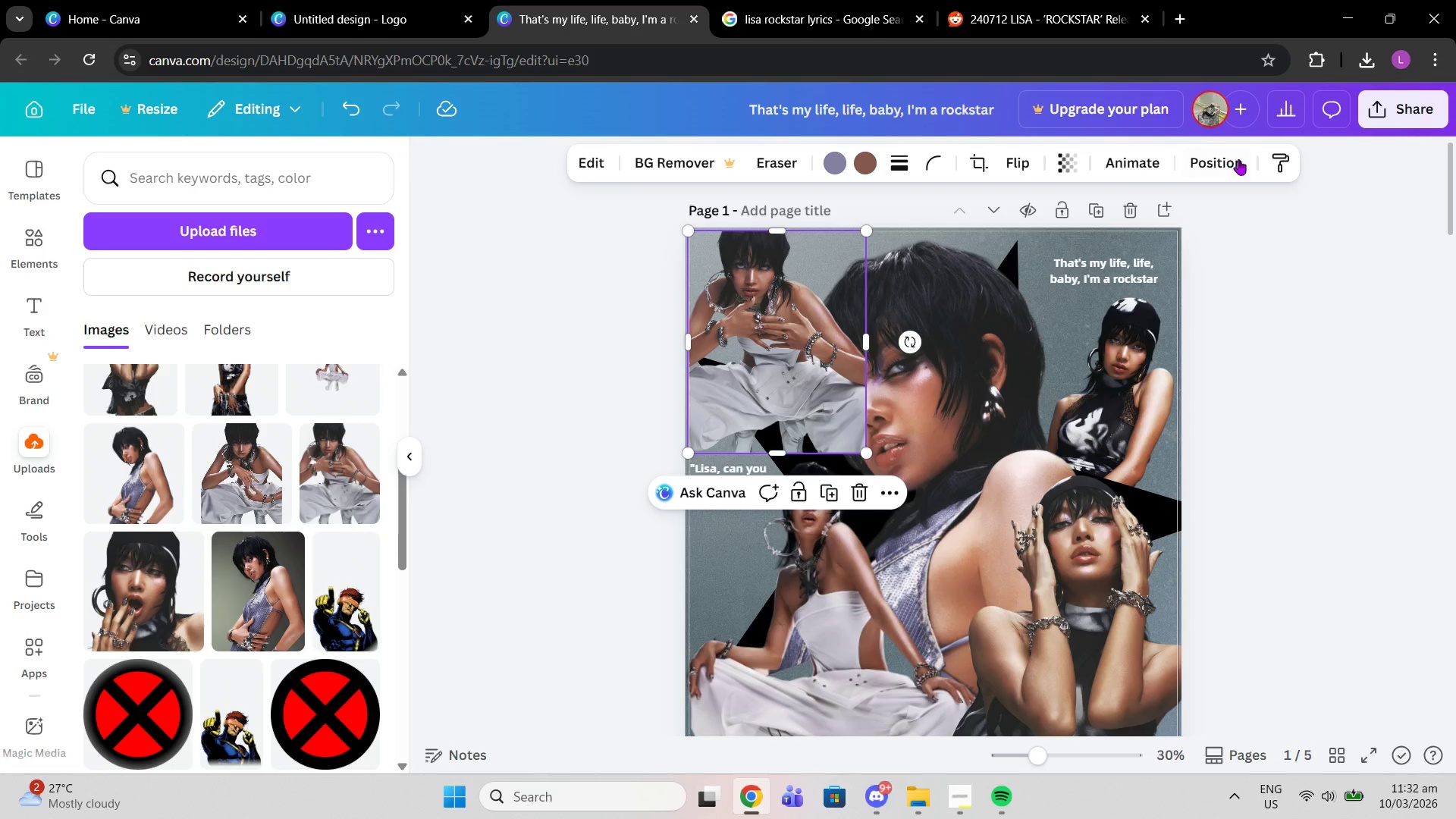 
left_click([1239, 159])
 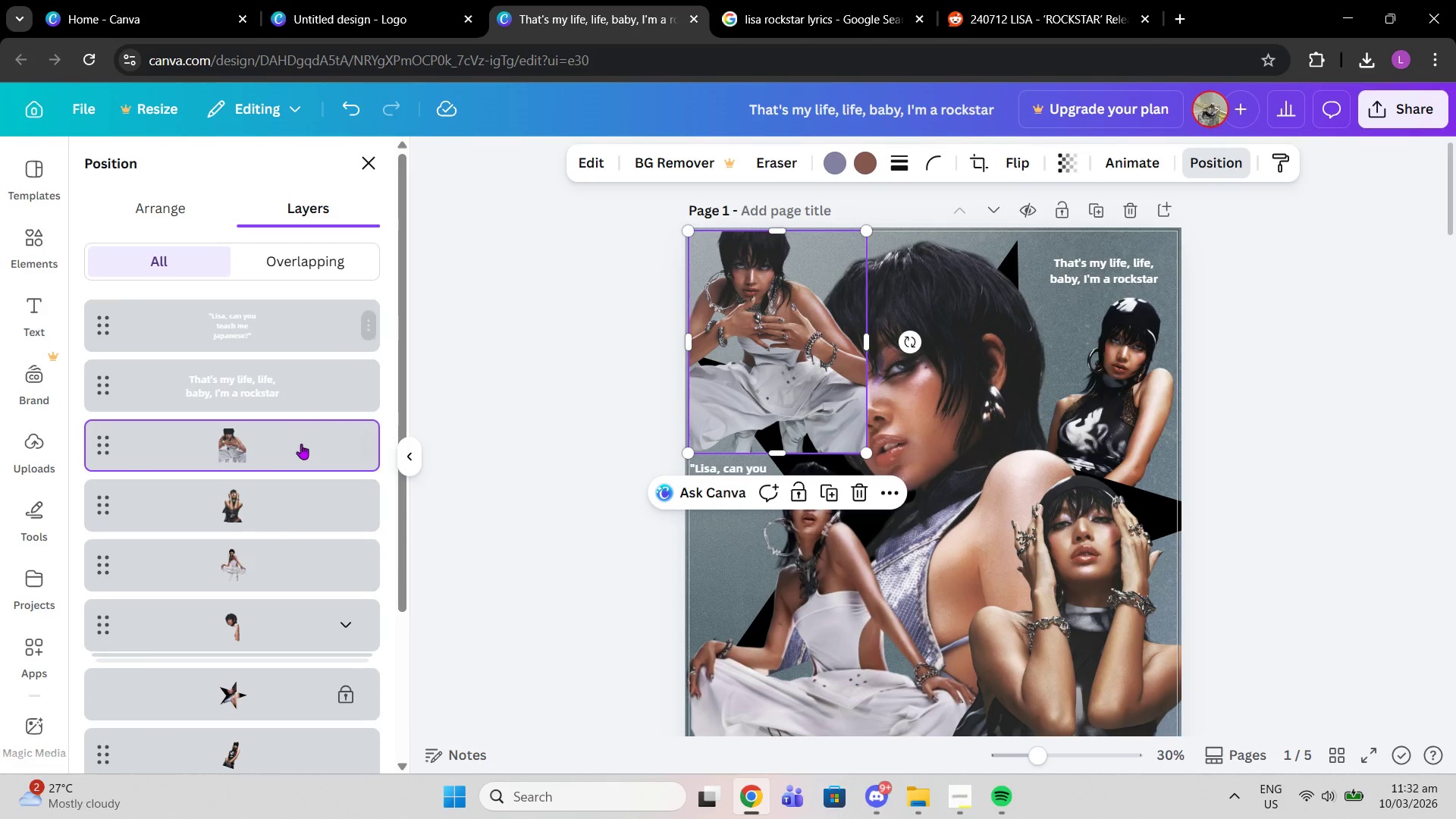 
left_click_drag(start_coordinate=[298, 450], to_coordinate=[309, 585])
 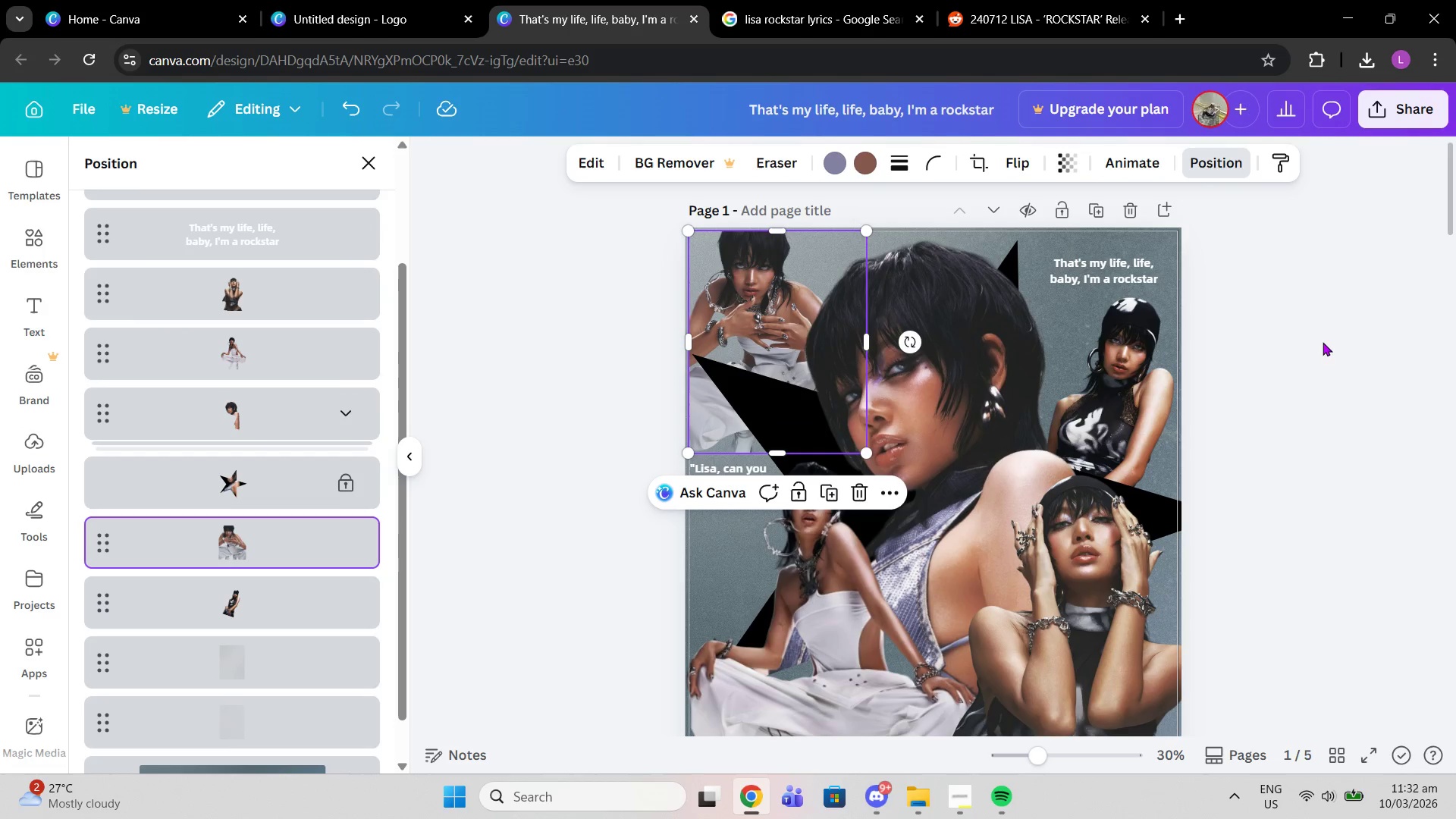 
left_click([1323, 342])
 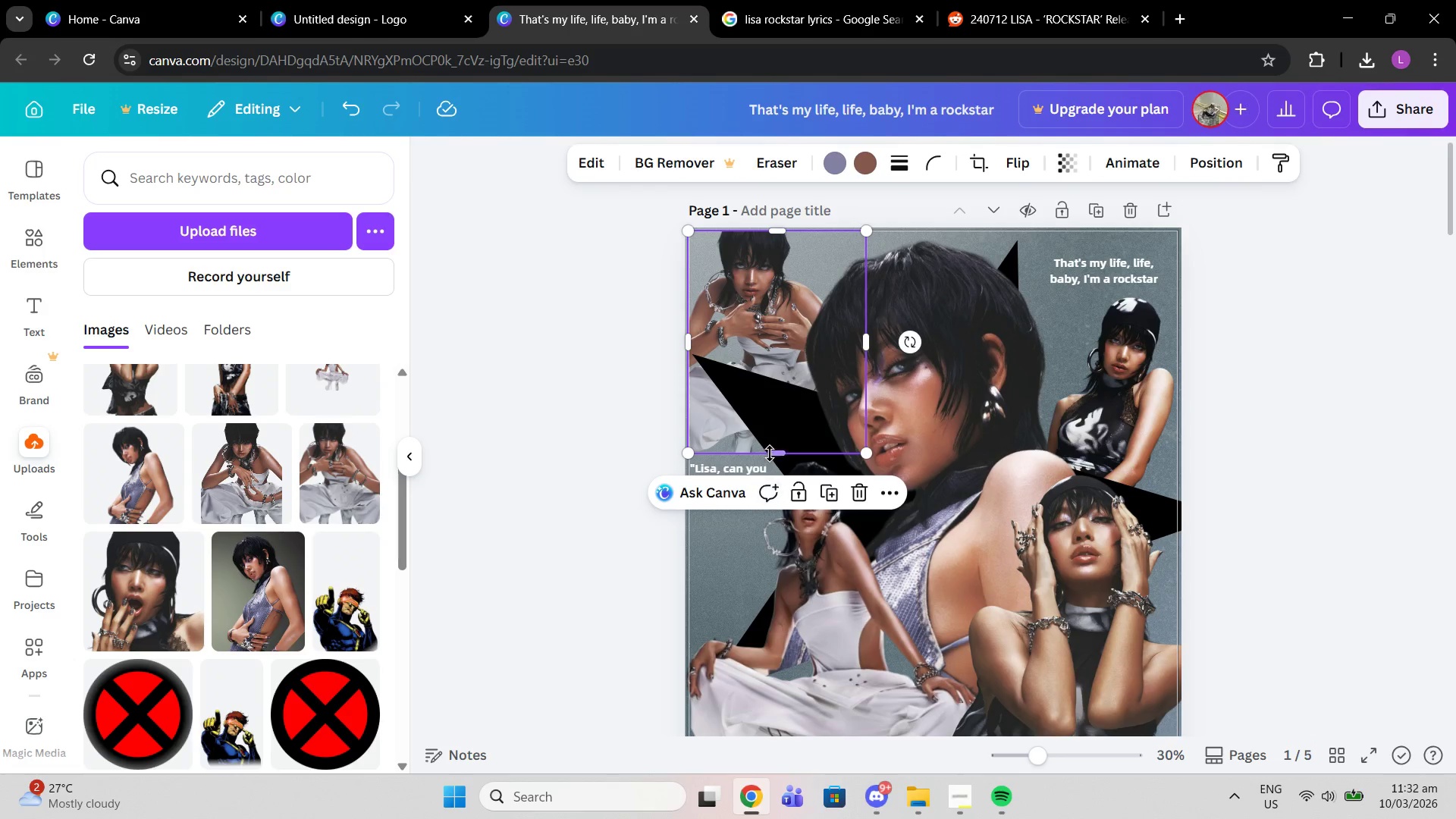 
left_click_drag(start_coordinate=[770, 453], to_coordinate=[787, 425])
 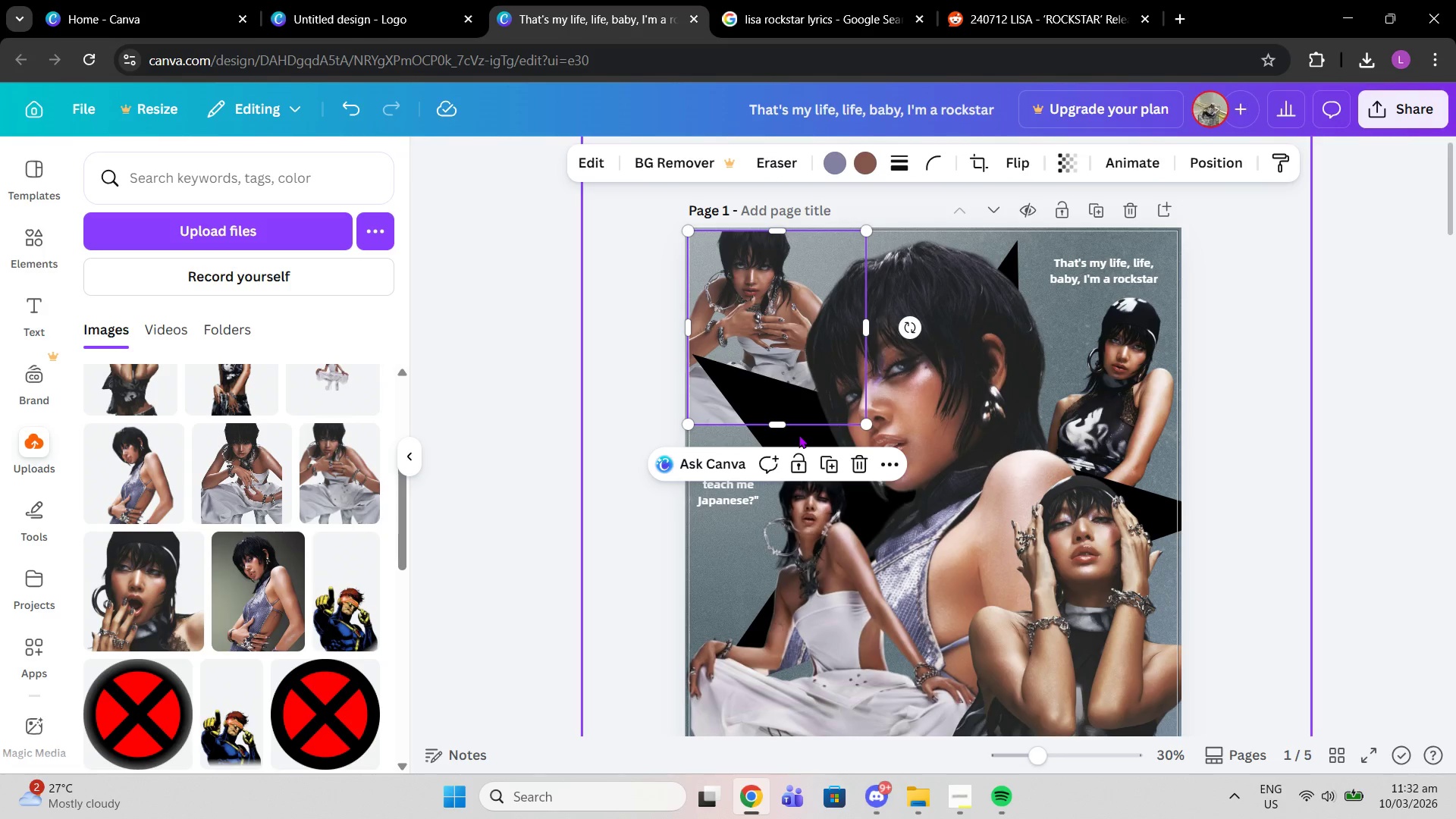 
left_click_drag(start_coordinate=[785, 425], to_coordinate=[788, 457])
 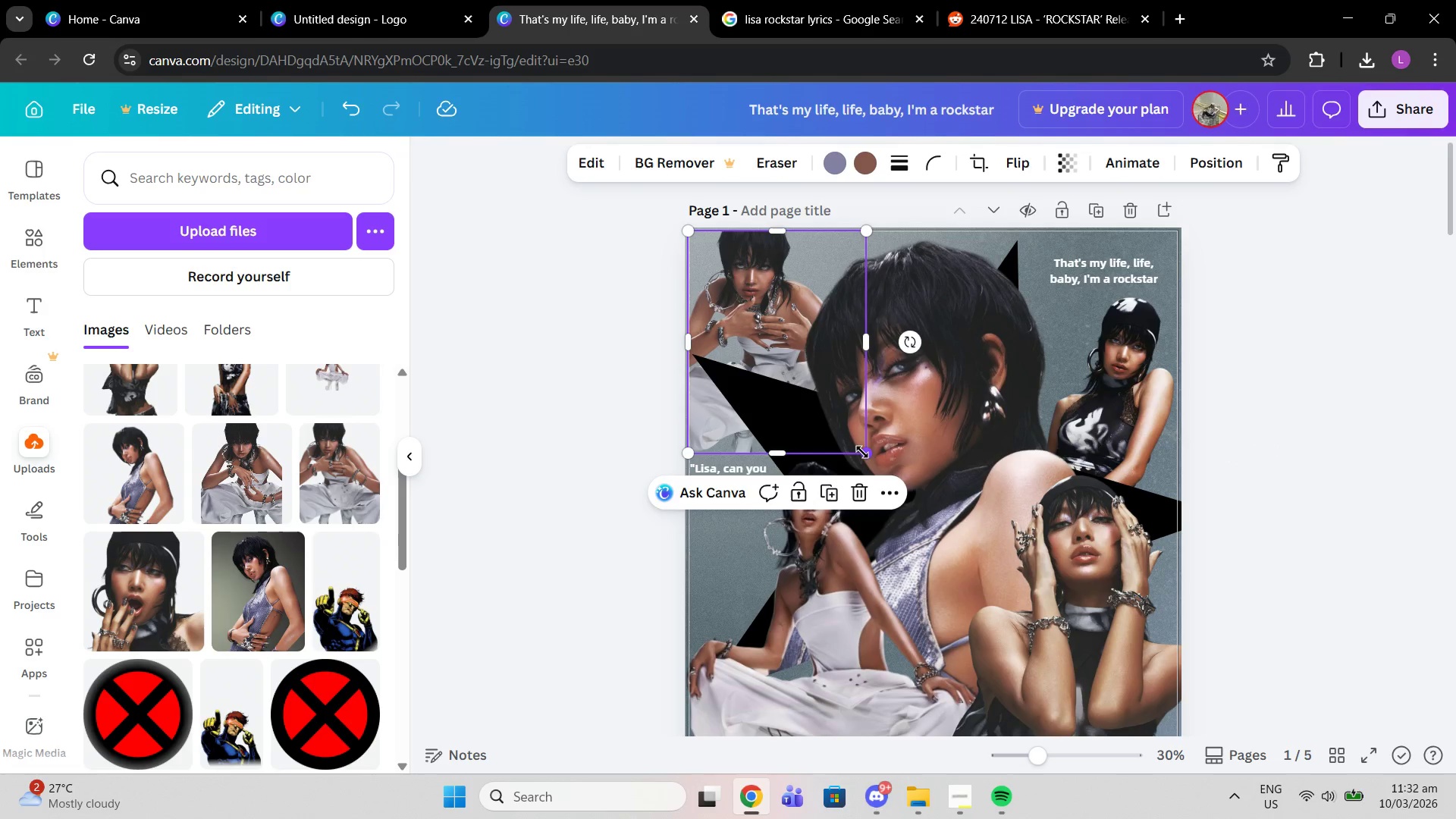 
left_click_drag(start_coordinate=[862, 451], to_coordinate=[880, 467])
 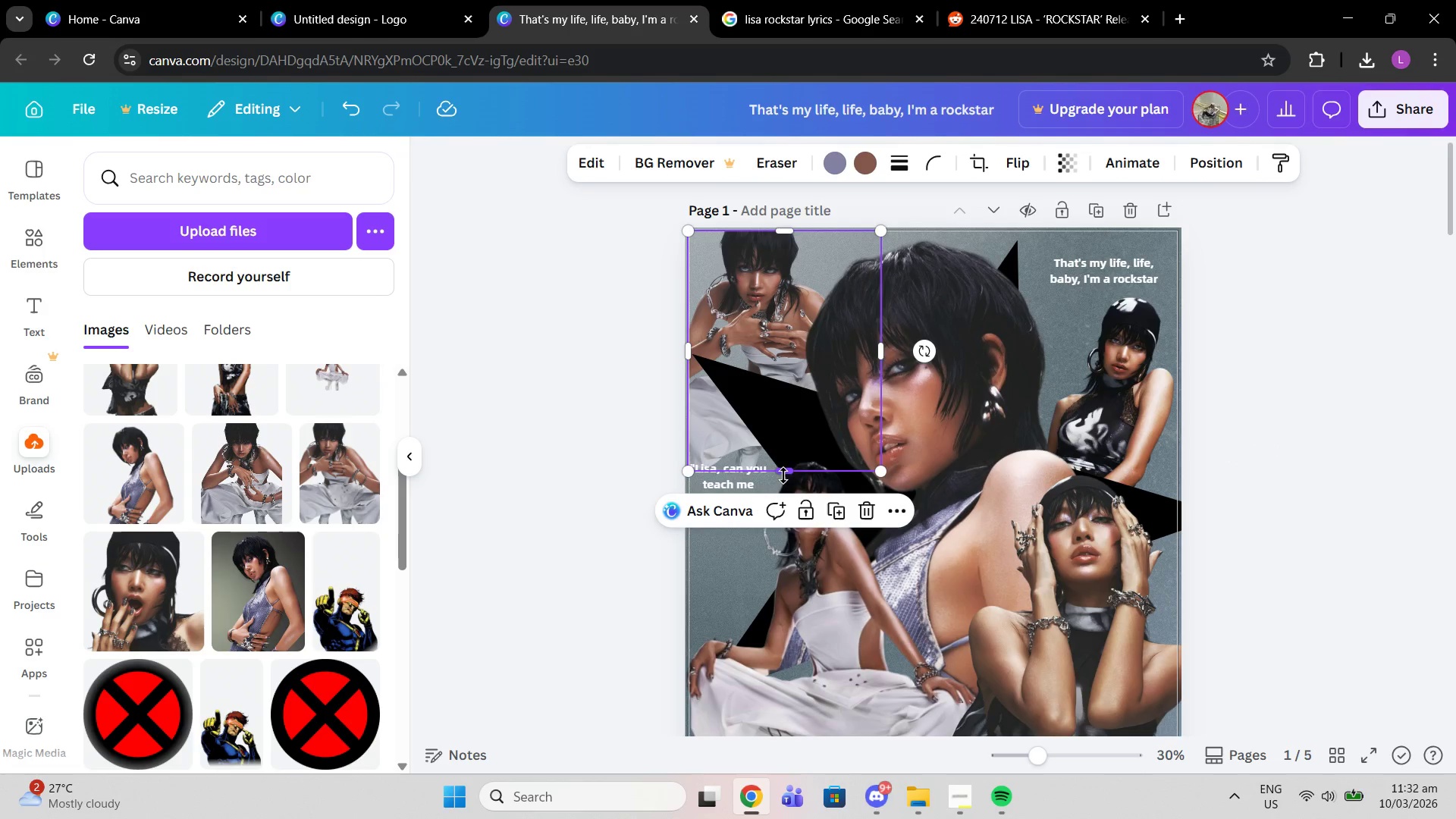 
left_click_drag(start_coordinate=[783, 475], to_coordinate=[790, 488])
 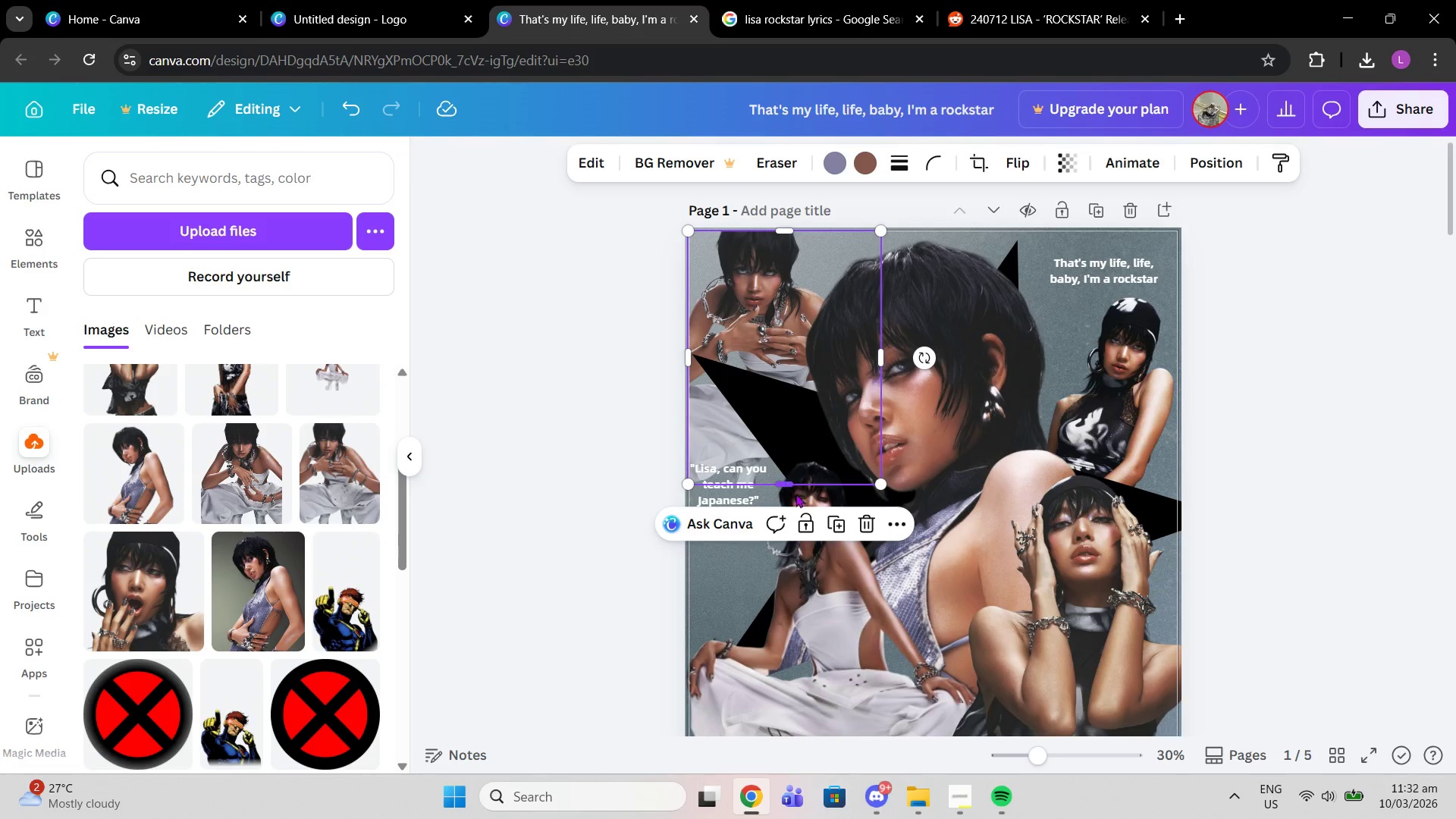 
key(Control+Z)
 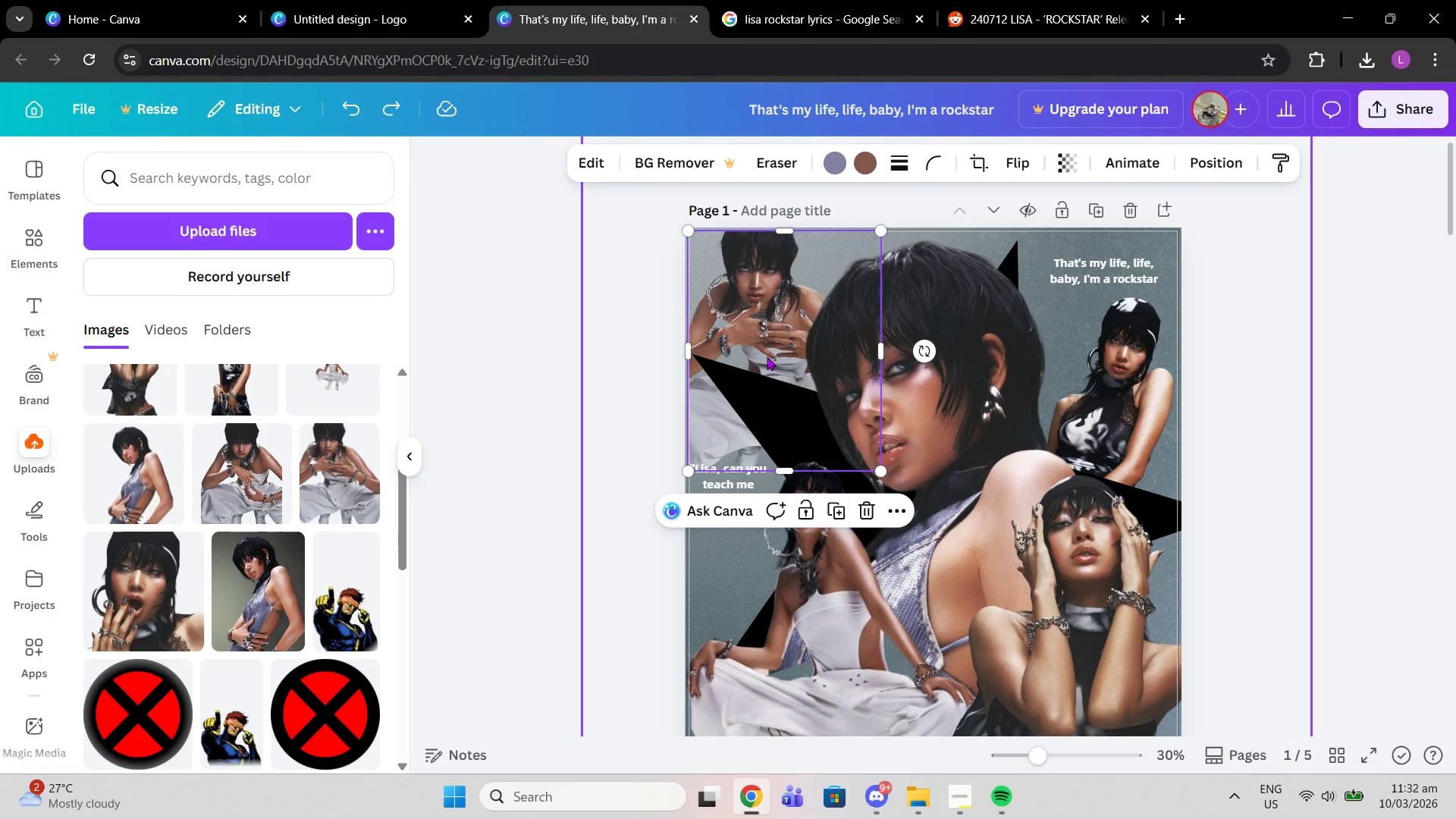 
left_click_drag(start_coordinate=[767, 356], to_coordinate=[769, 362])
 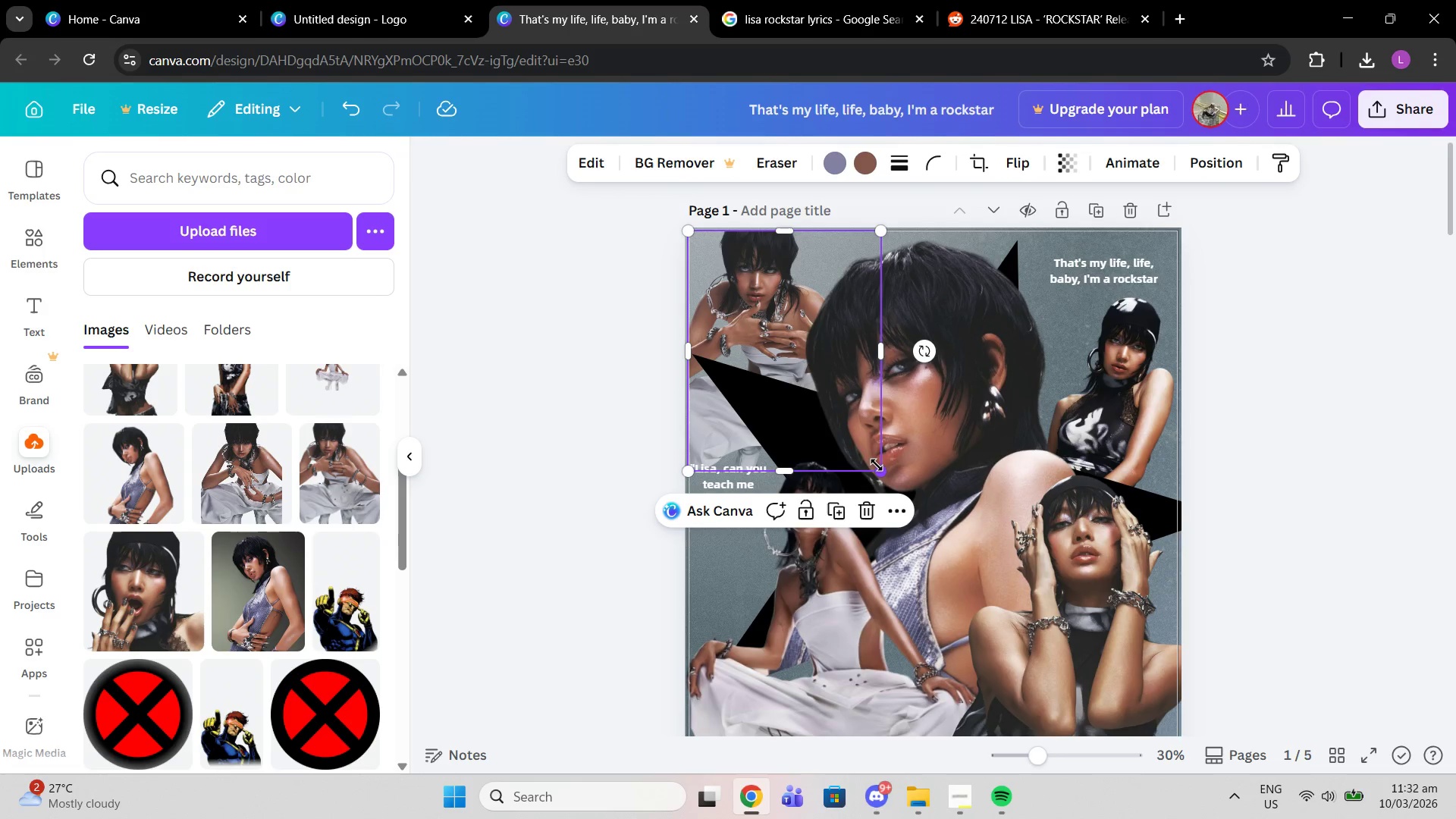 
left_click_drag(start_coordinate=[877, 465], to_coordinate=[831, 425])
 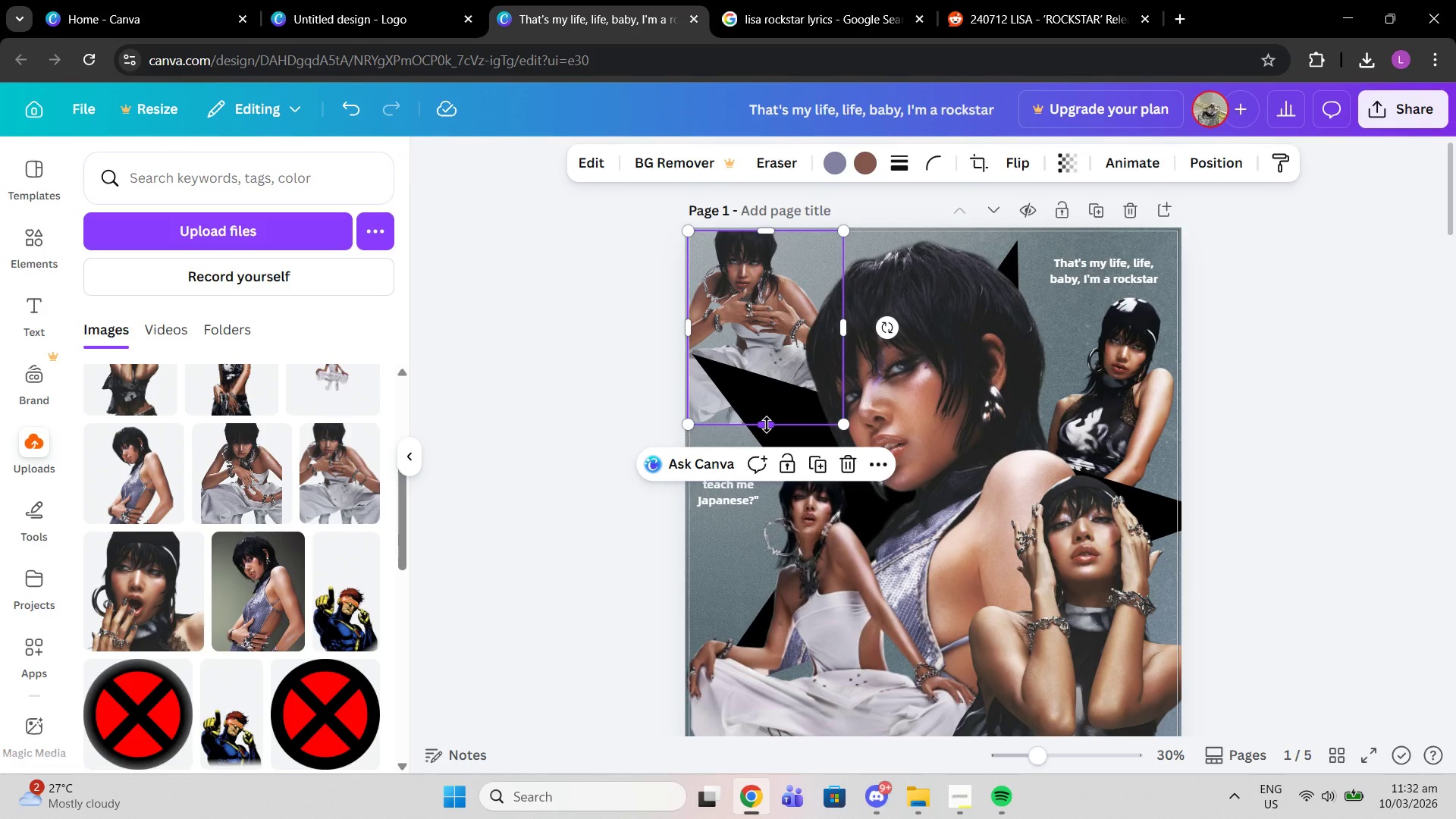 
left_click_drag(start_coordinate=[767, 425], to_coordinate=[773, 355])
 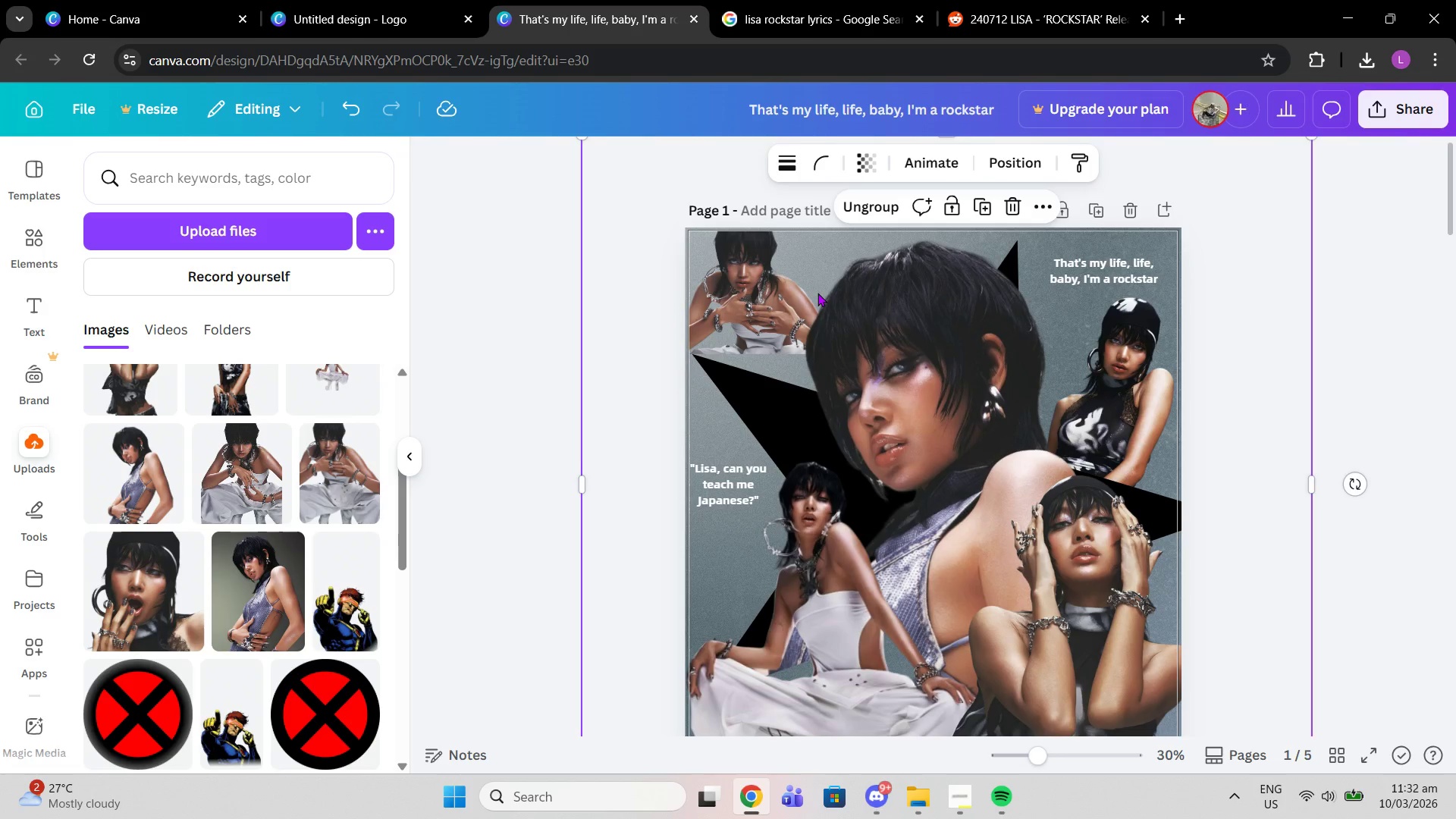 
double_click([817, 293])
 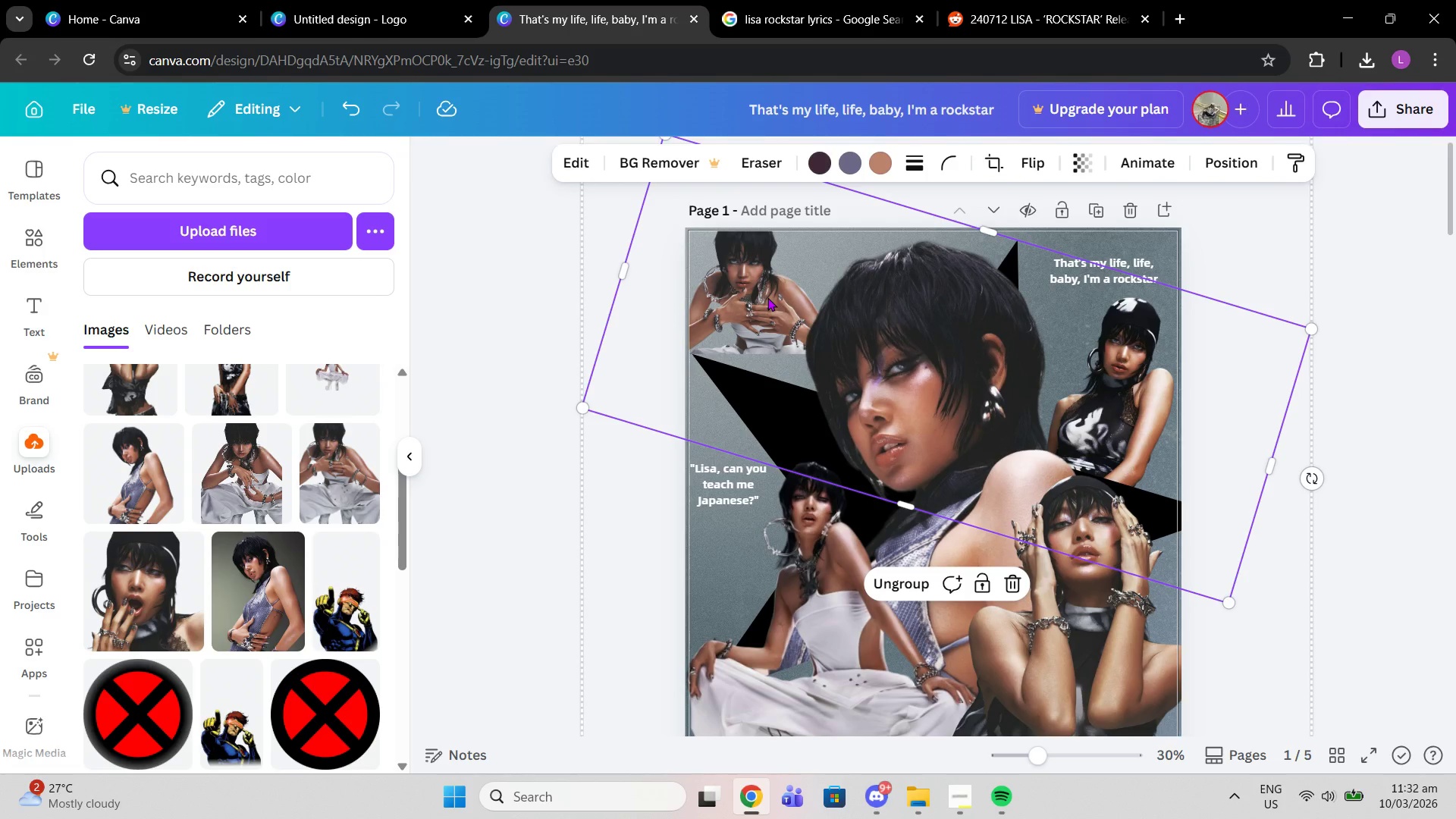 
left_click([767, 297])
 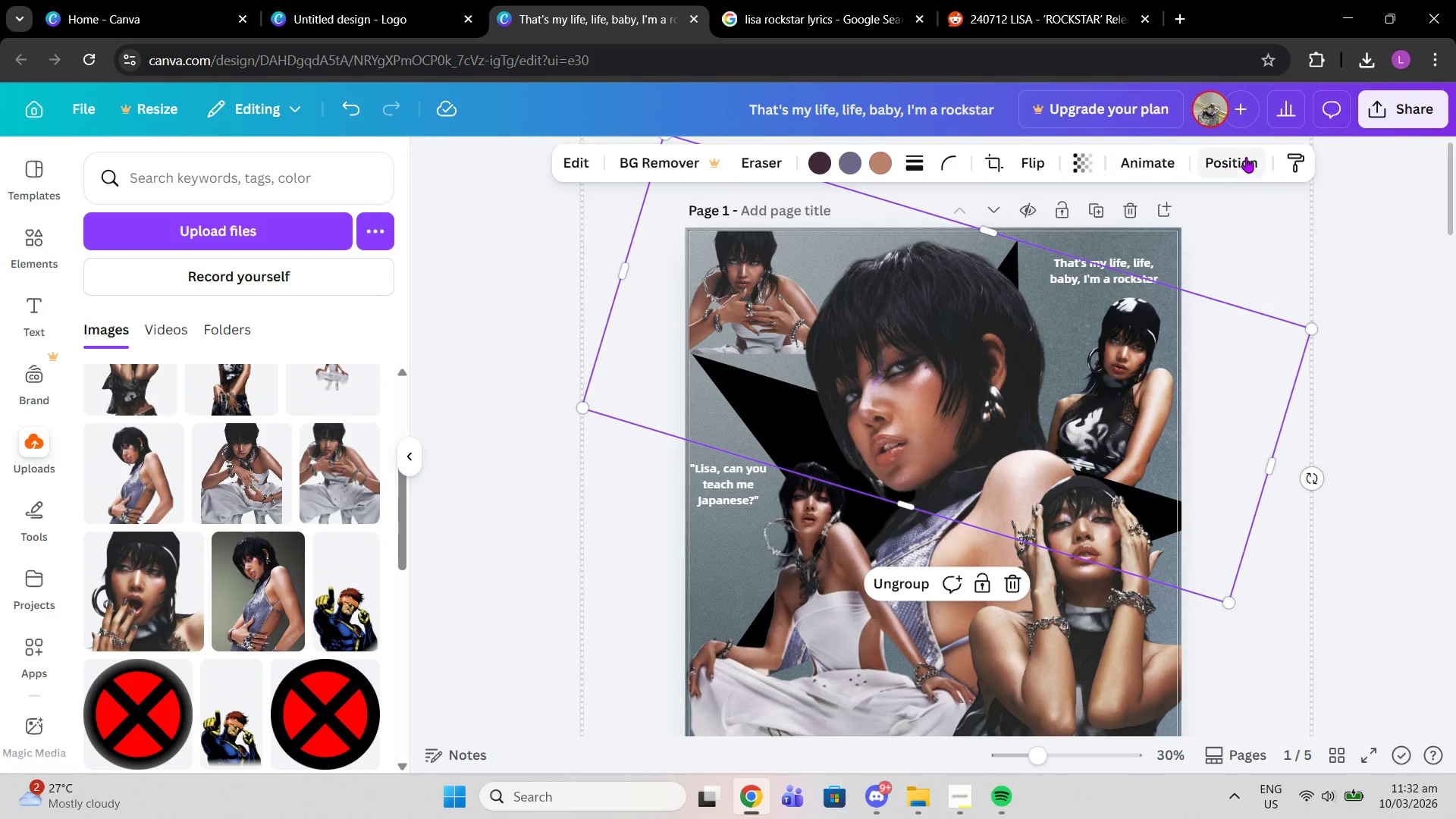 
left_click([1246, 157])
 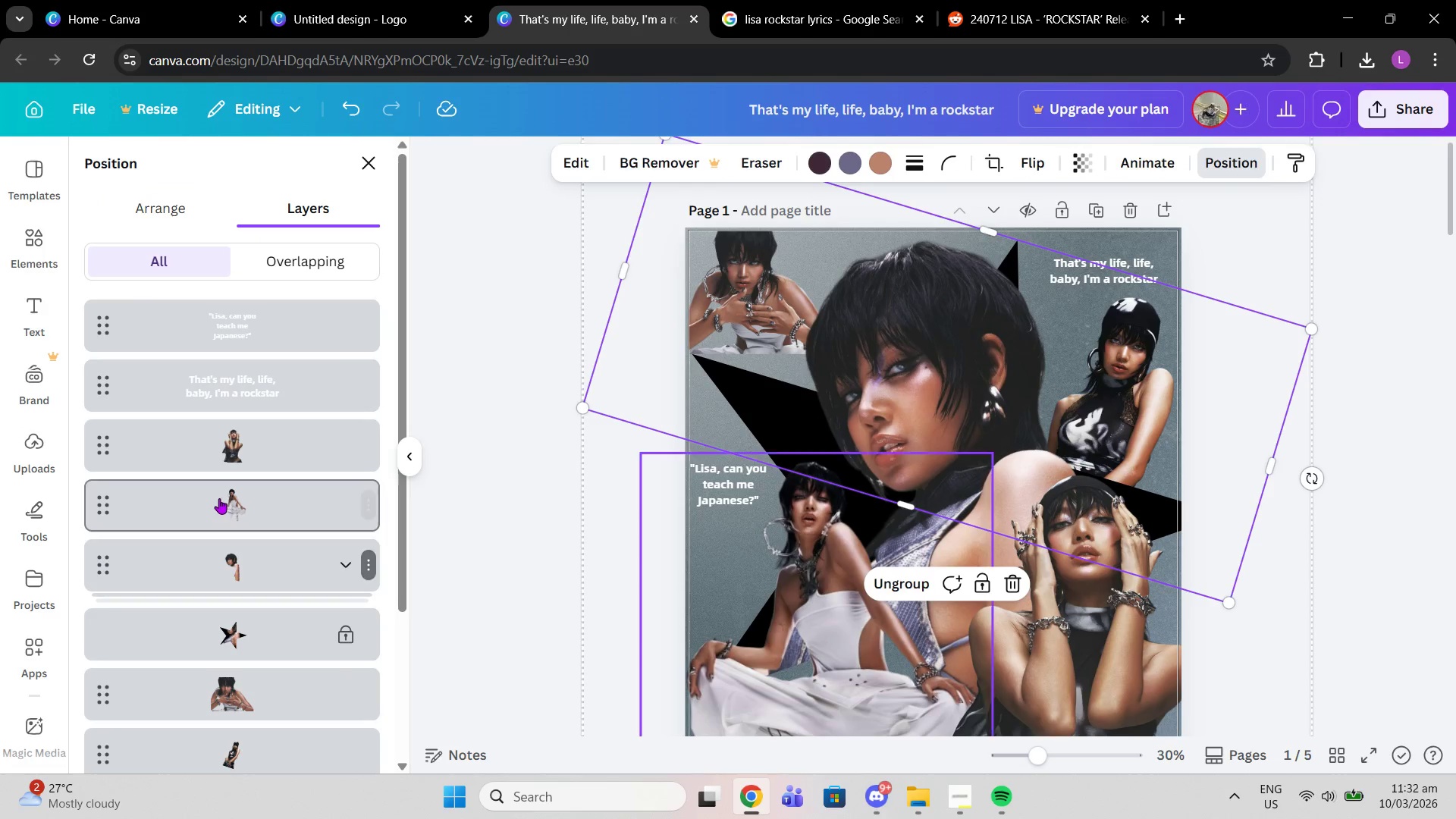 
left_click([219, 498])
 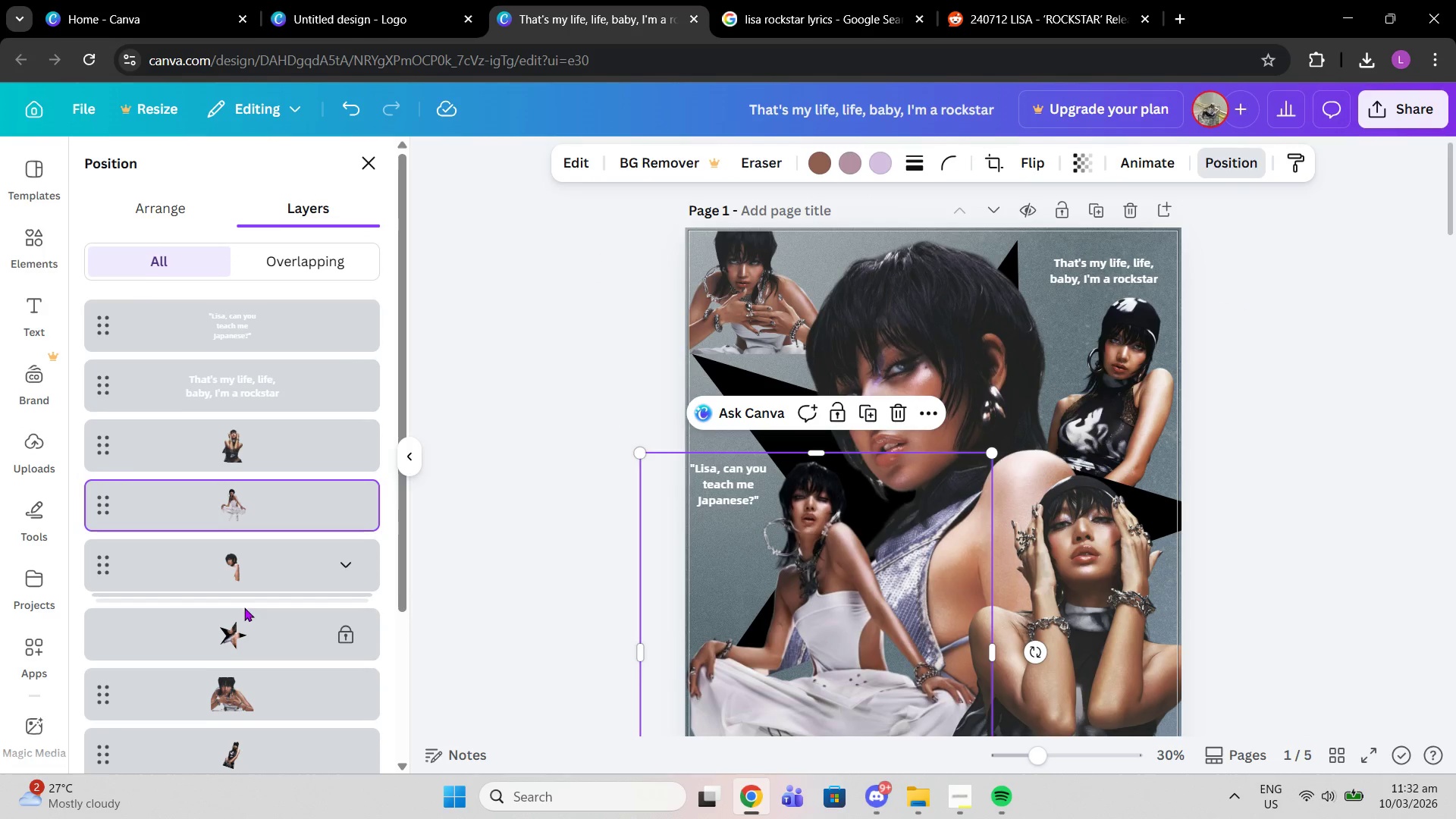 
scroll: coordinate [244, 607], scroll_direction: down, amount: 1.0
 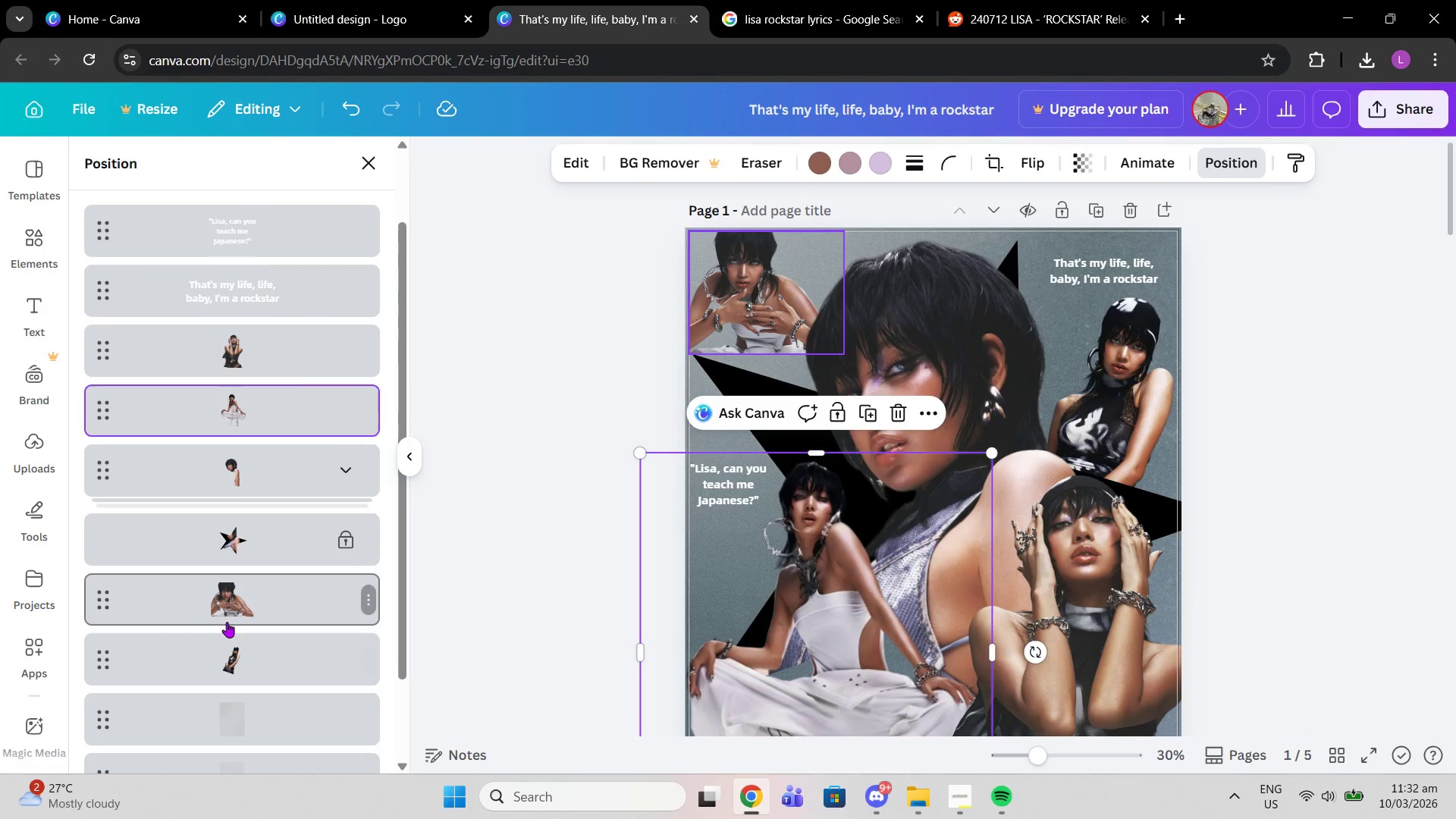 
left_click([227, 621])
 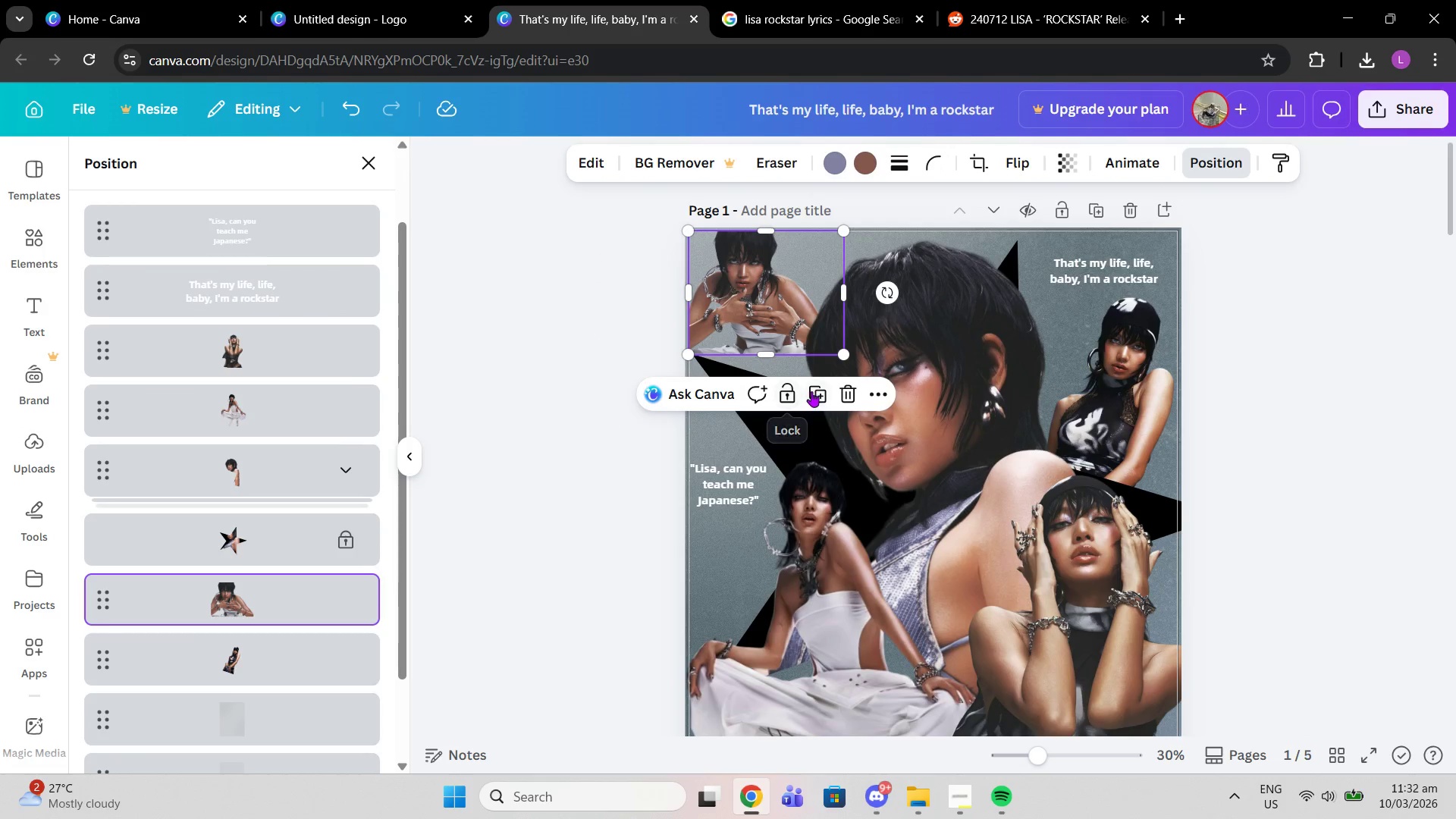 
left_click([811, 391])
 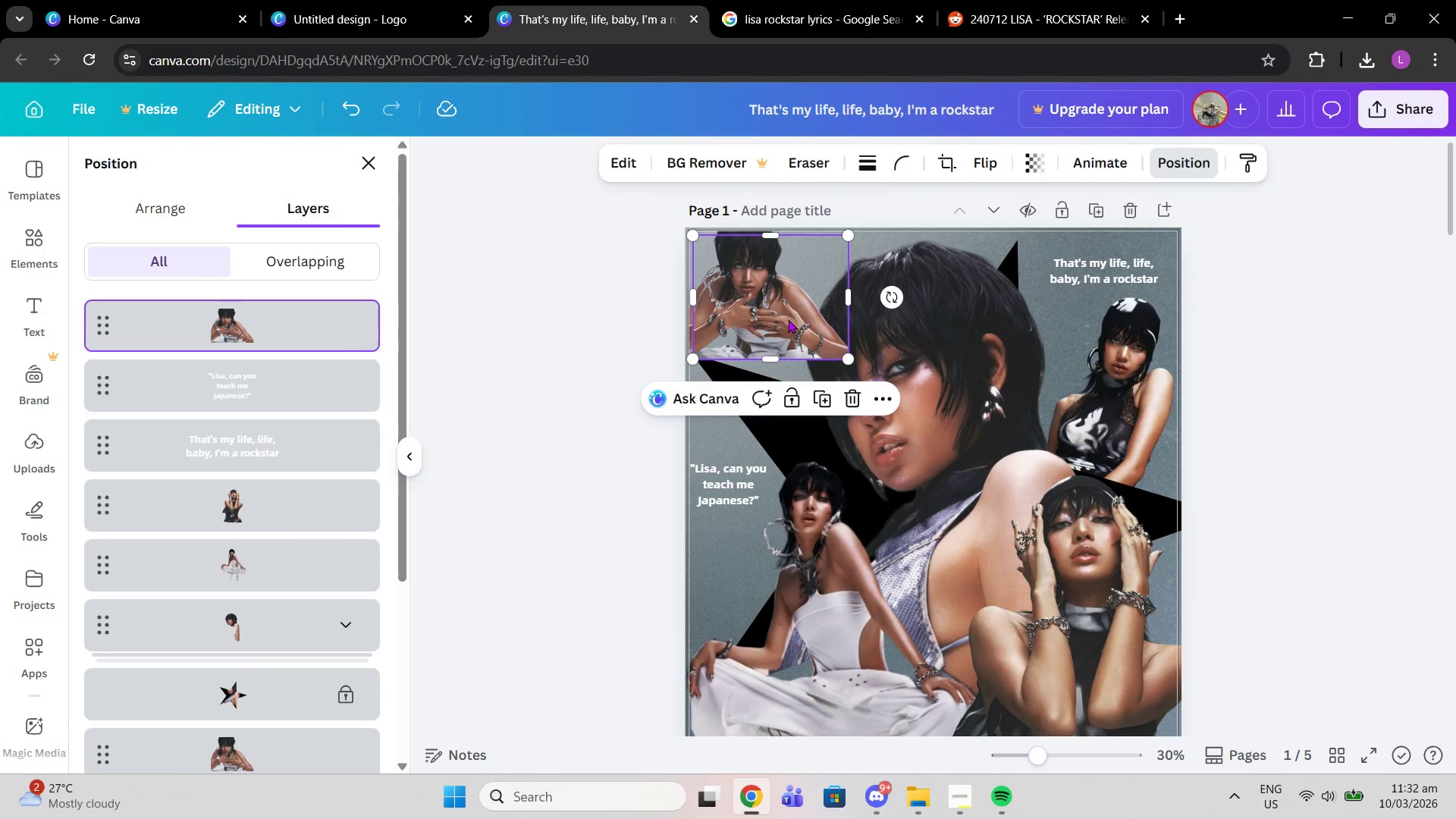 
left_click_drag(start_coordinate=[788, 319], to_coordinate=[775, 315])
 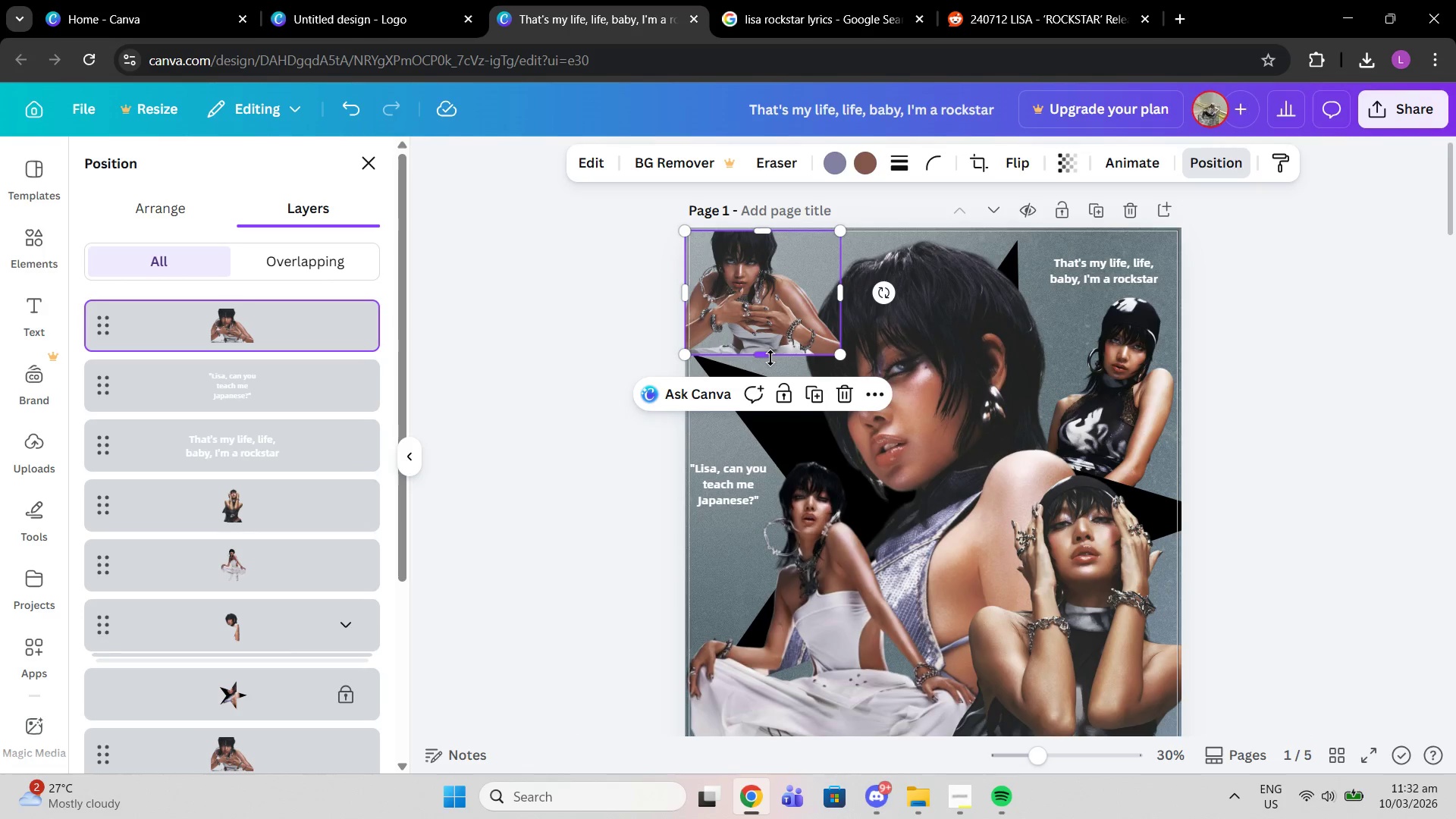 
left_click_drag(start_coordinate=[770, 358], to_coordinate=[776, 406])
 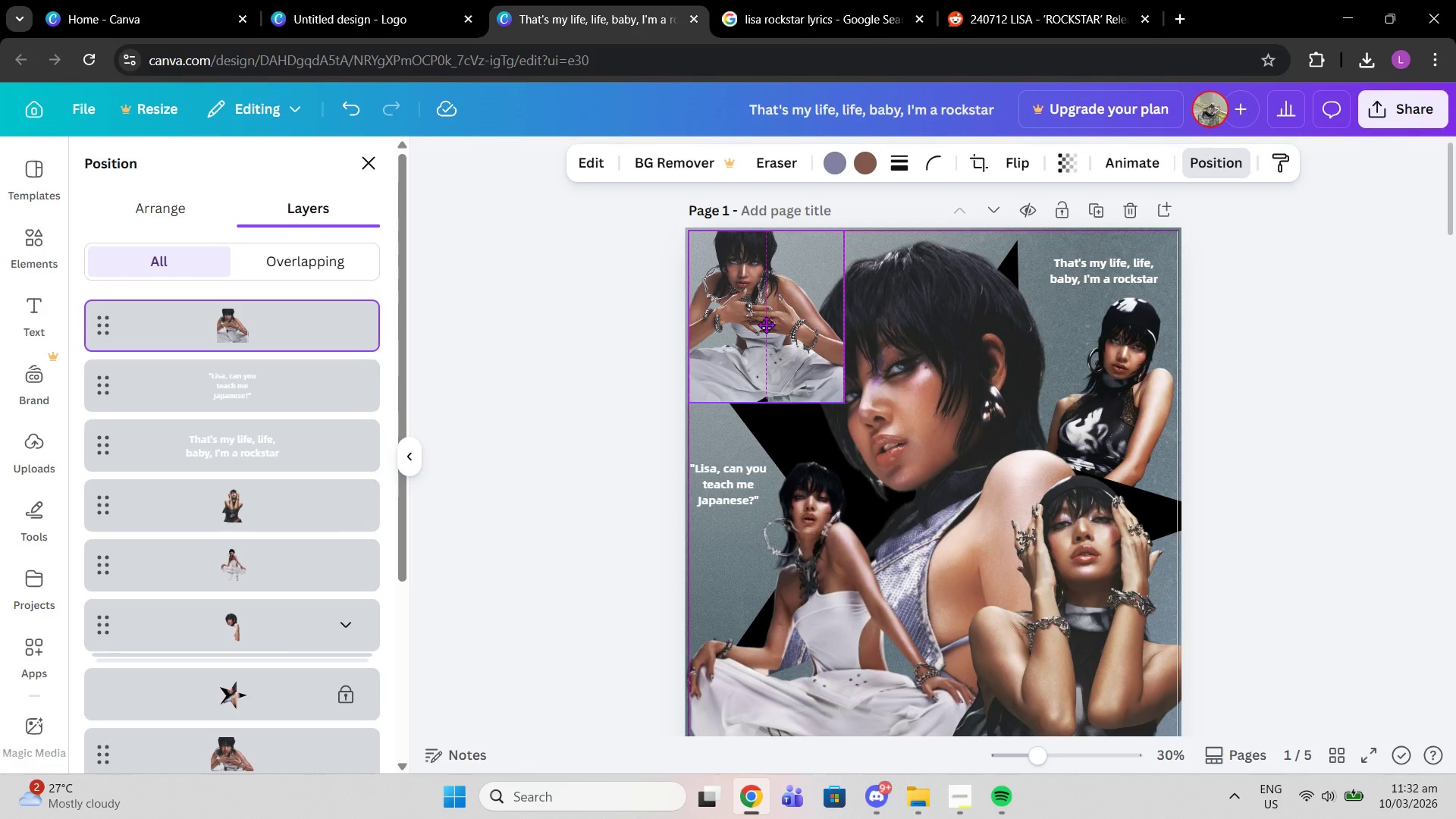 
wait(5.53)
 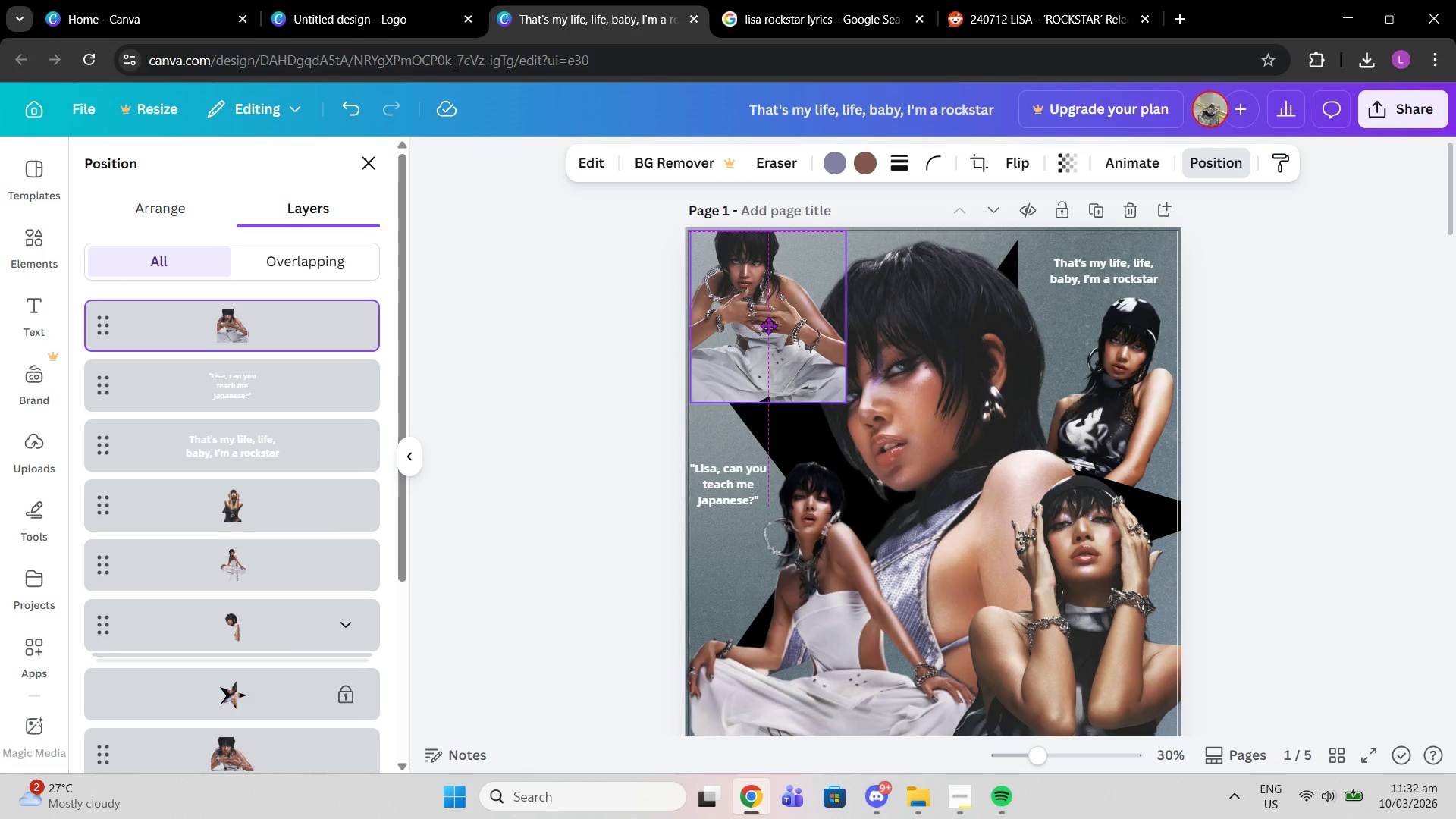 
left_click_drag(start_coordinate=[685, 318], to_coordinate=[686, 334])
 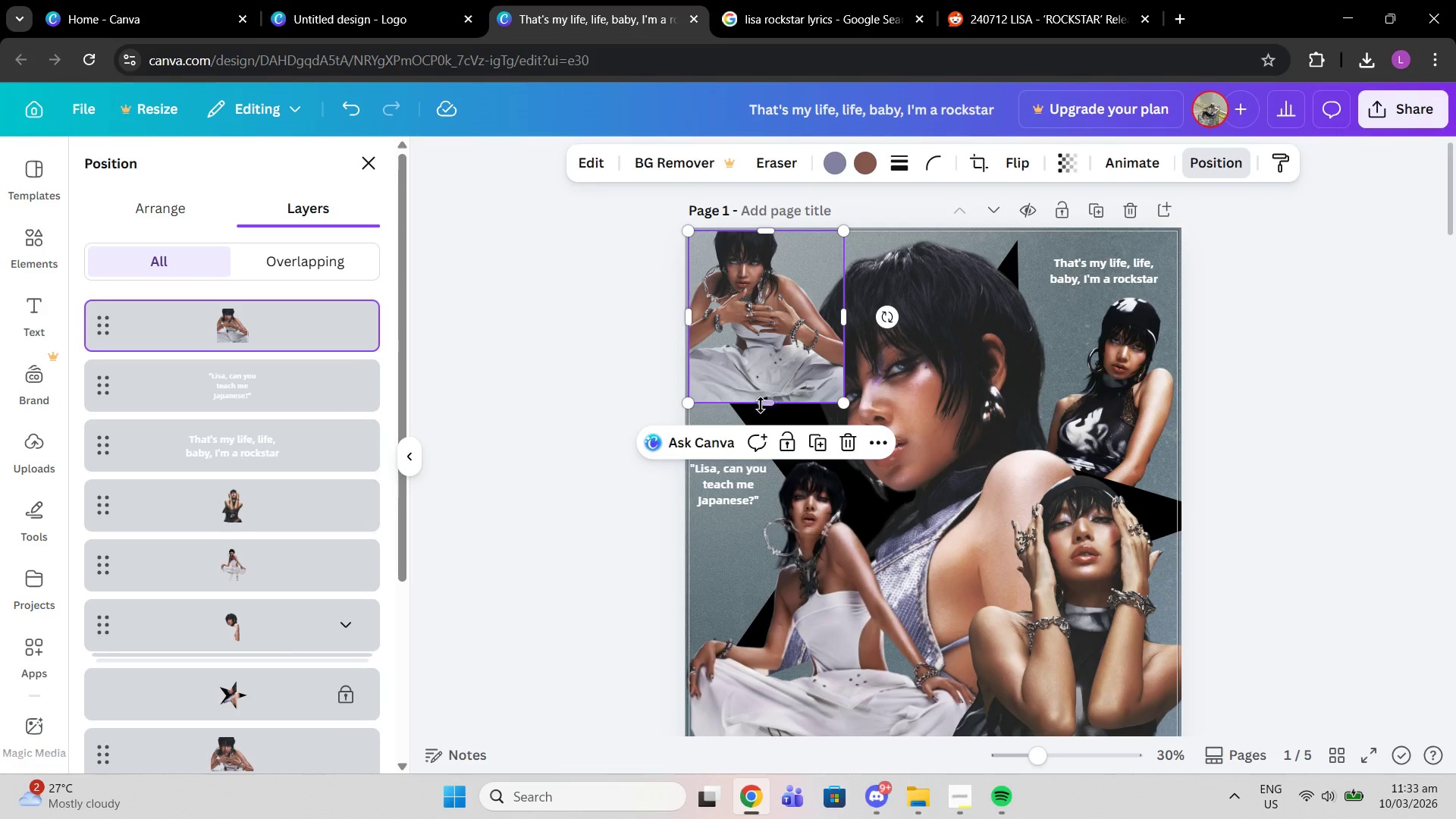 
left_click_drag(start_coordinate=[761, 405], to_coordinate=[786, 400])
 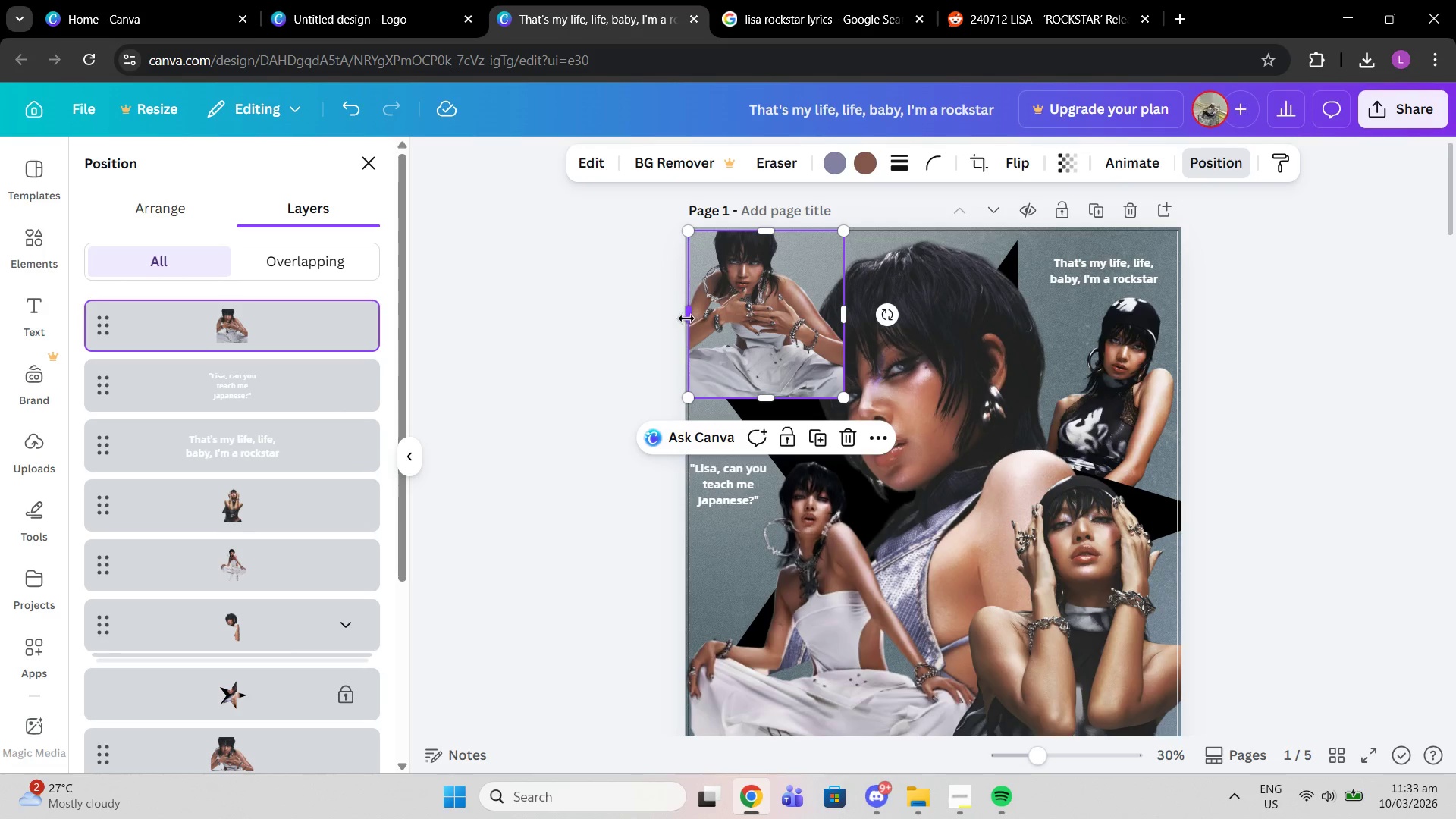 
left_click_drag(start_coordinate=[686, 318], to_coordinate=[734, 325])
 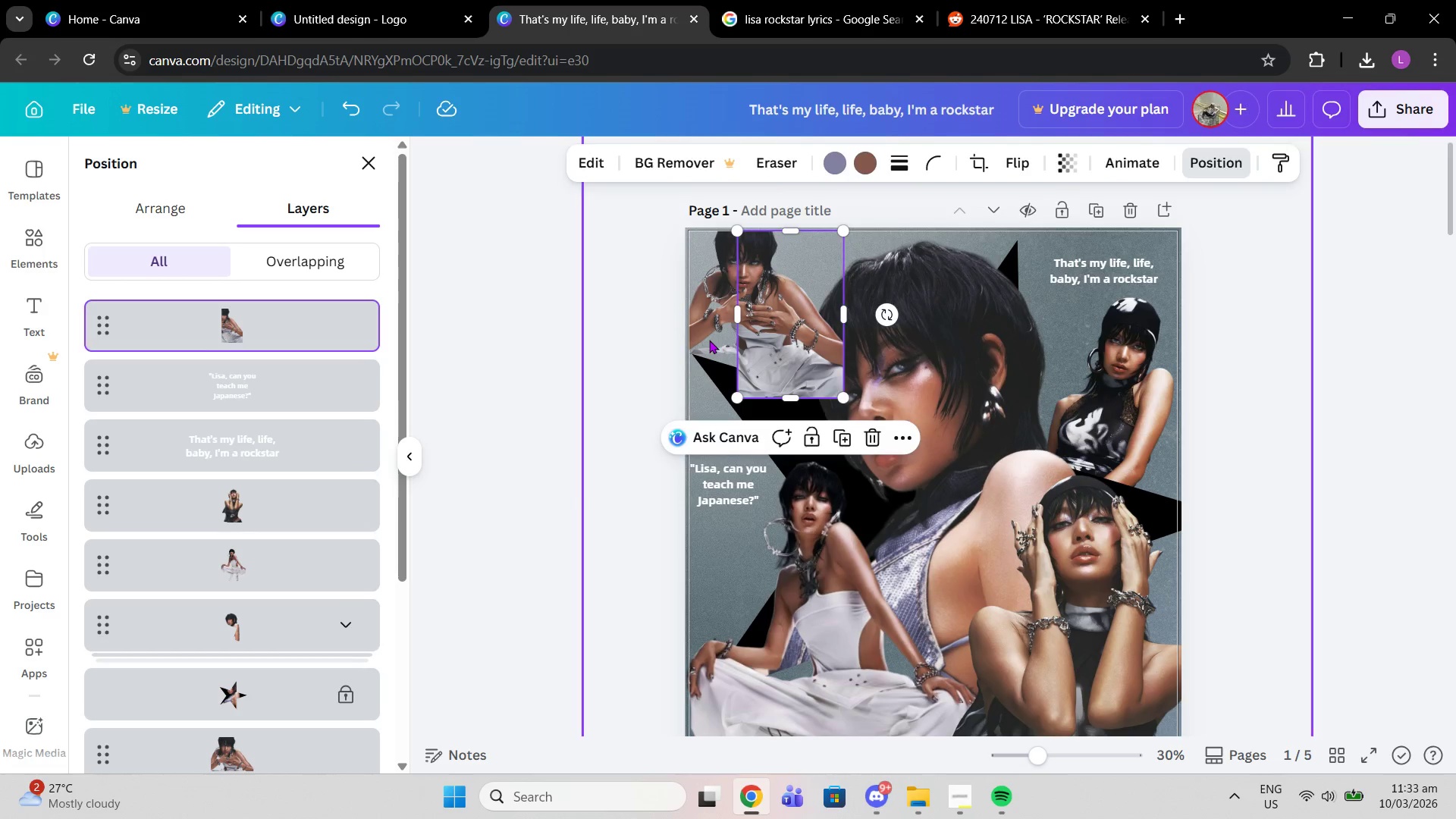 
left_click([709, 340])
 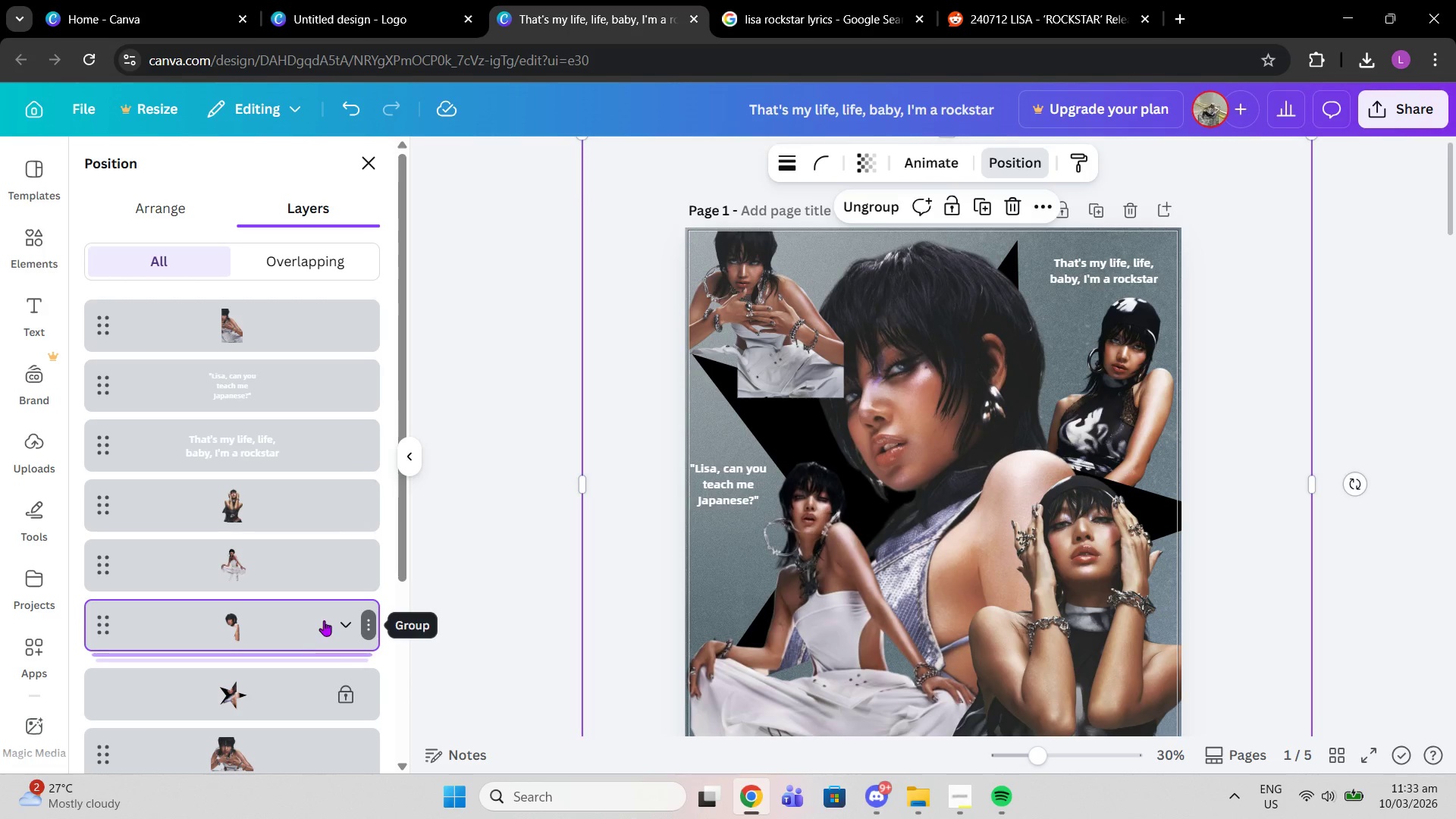 
left_click([345, 626])
 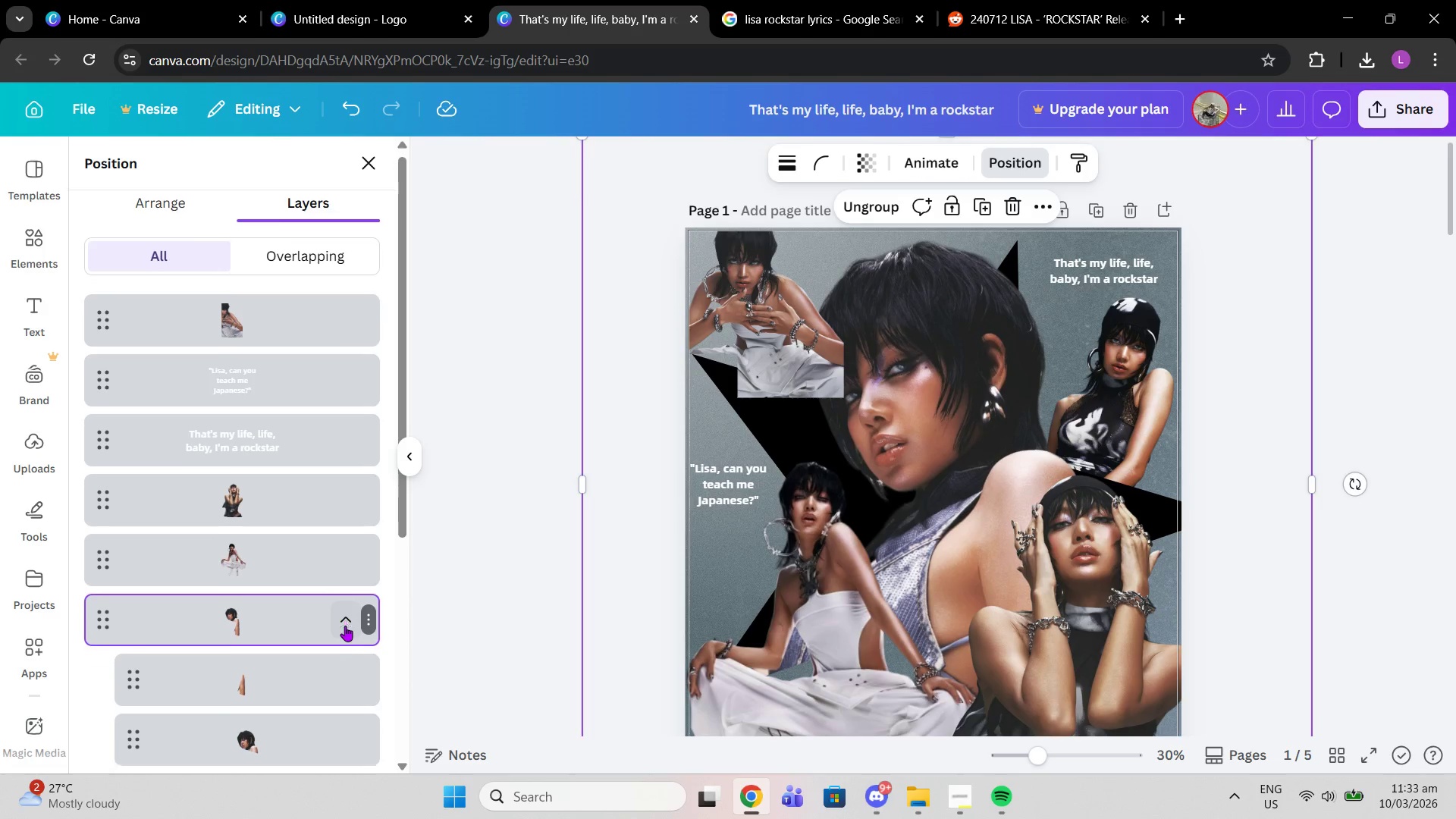 
scroll: coordinate [344, 624], scroll_direction: down, amount: 4.0
 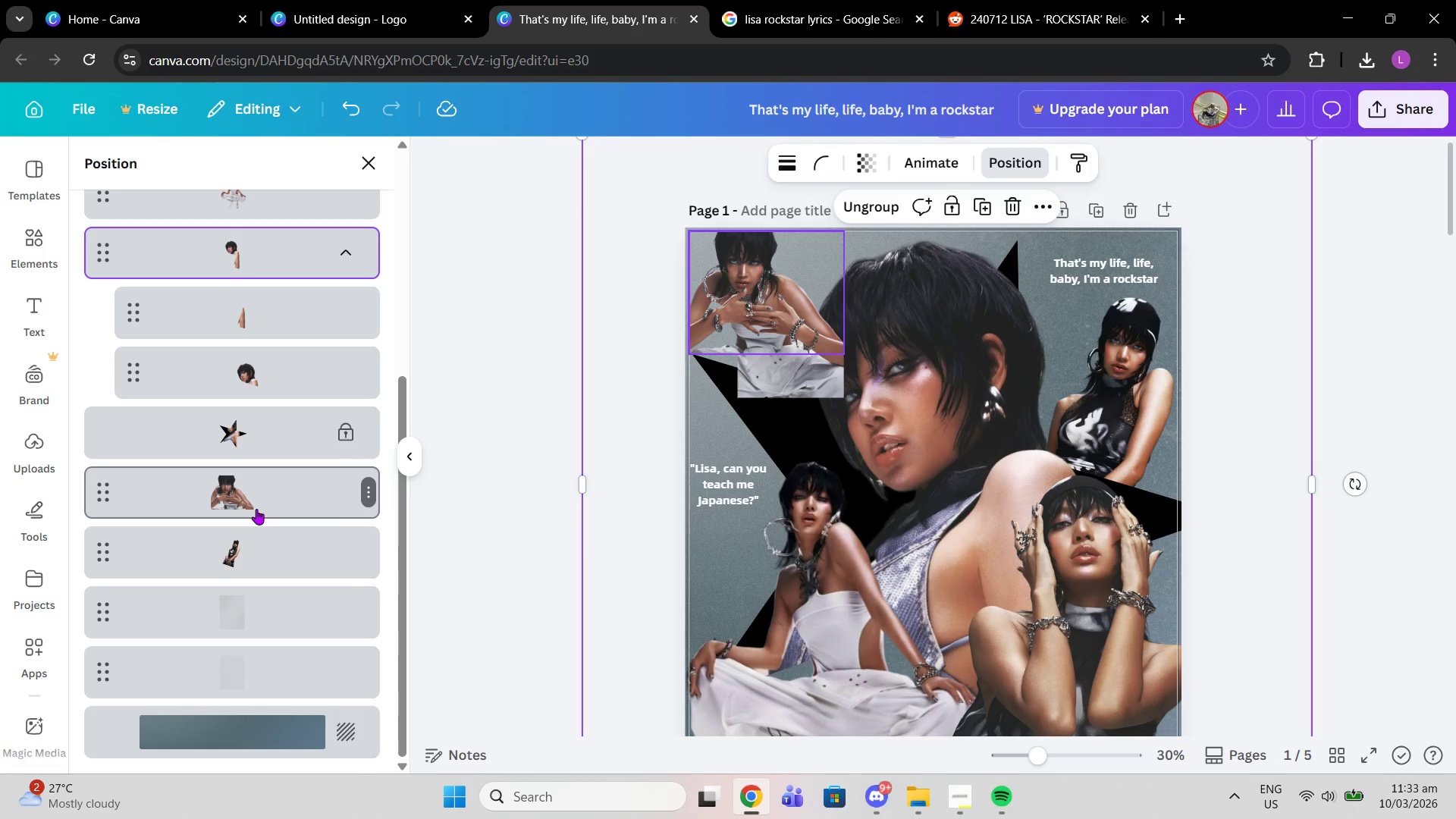 
left_click([256, 509])
 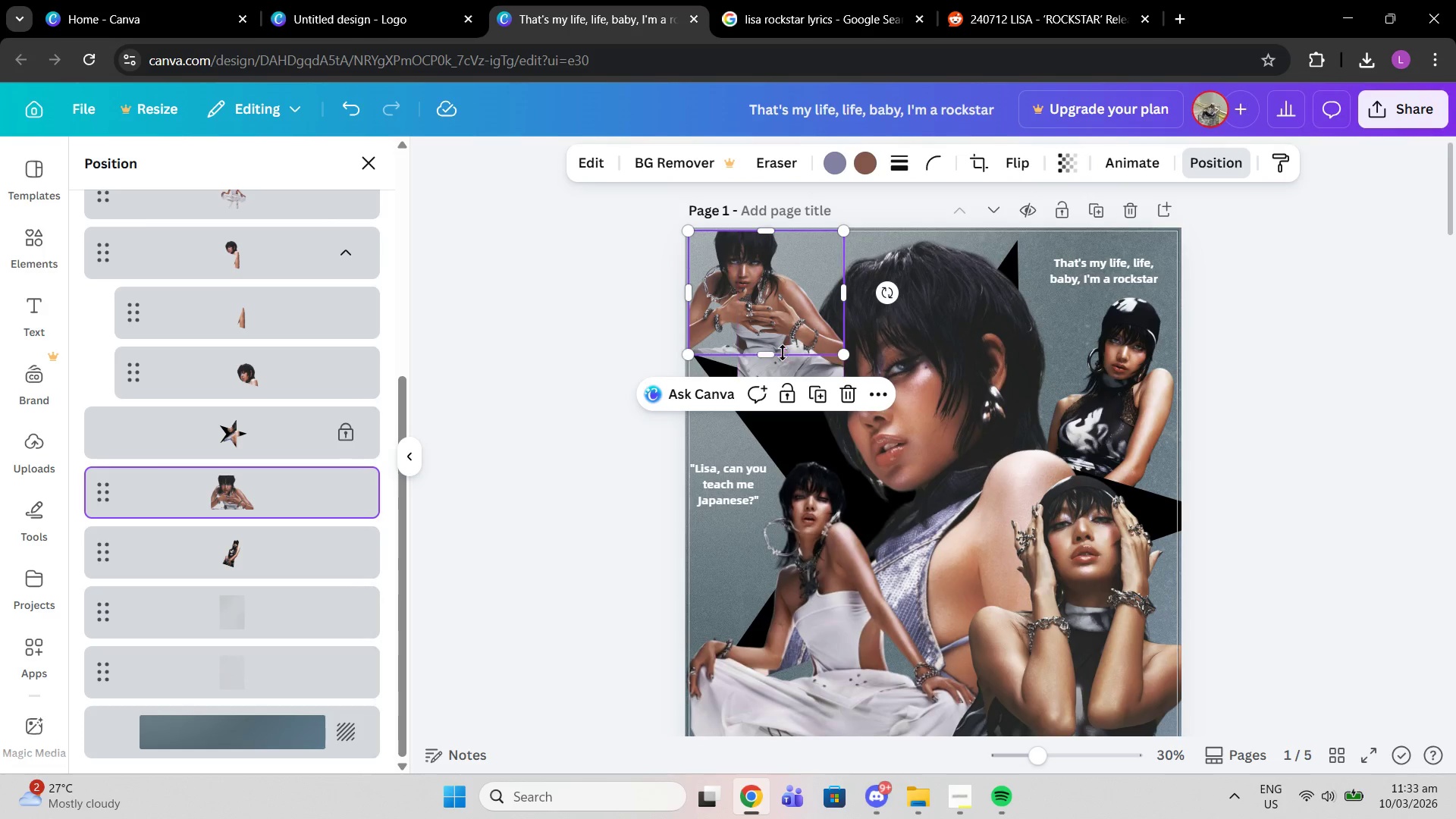 
left_click_drag(start_coordinate=[780, 354], to_coordinate=[789, 375])
 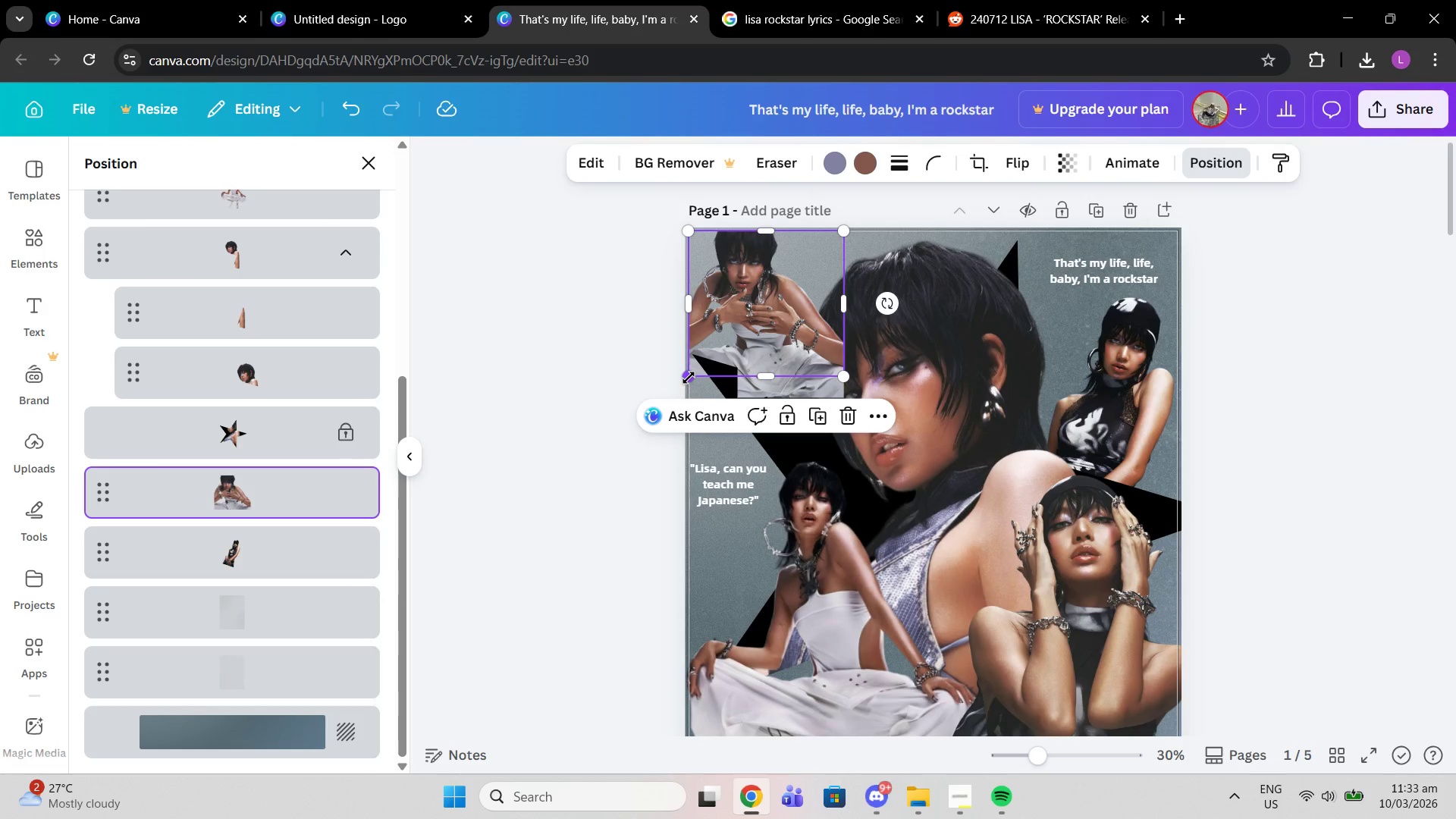 
left_click_drag(start_coordinate=[689, 378], to_coordinate=[709, 373])
 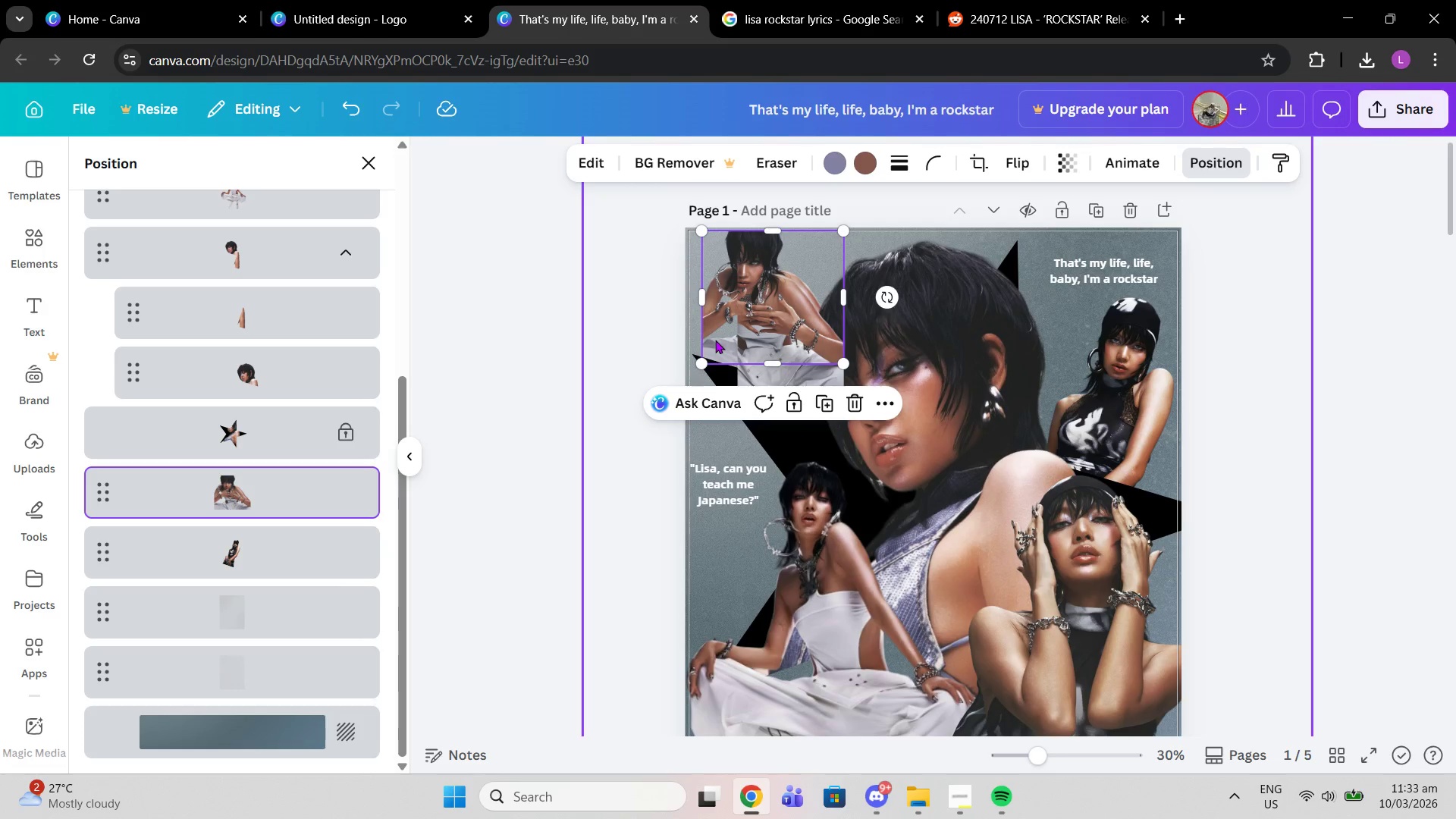 
left_click_drag(start_coordinate=[715, 340], to_coordinate=[701, 340])
 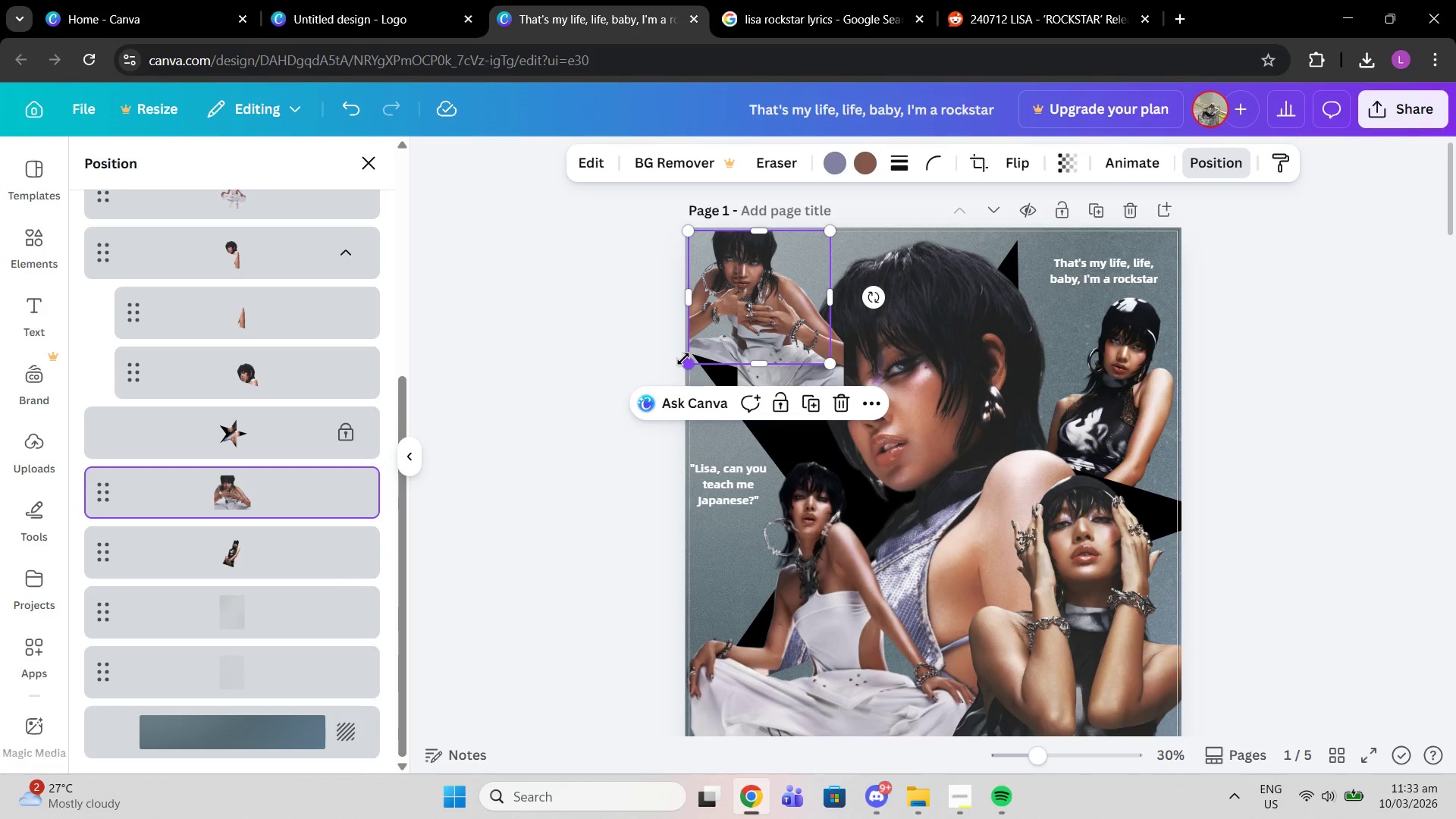 
left_click_drag(start_coordinate=[683, 359], to_coordinate=[698, 356])
 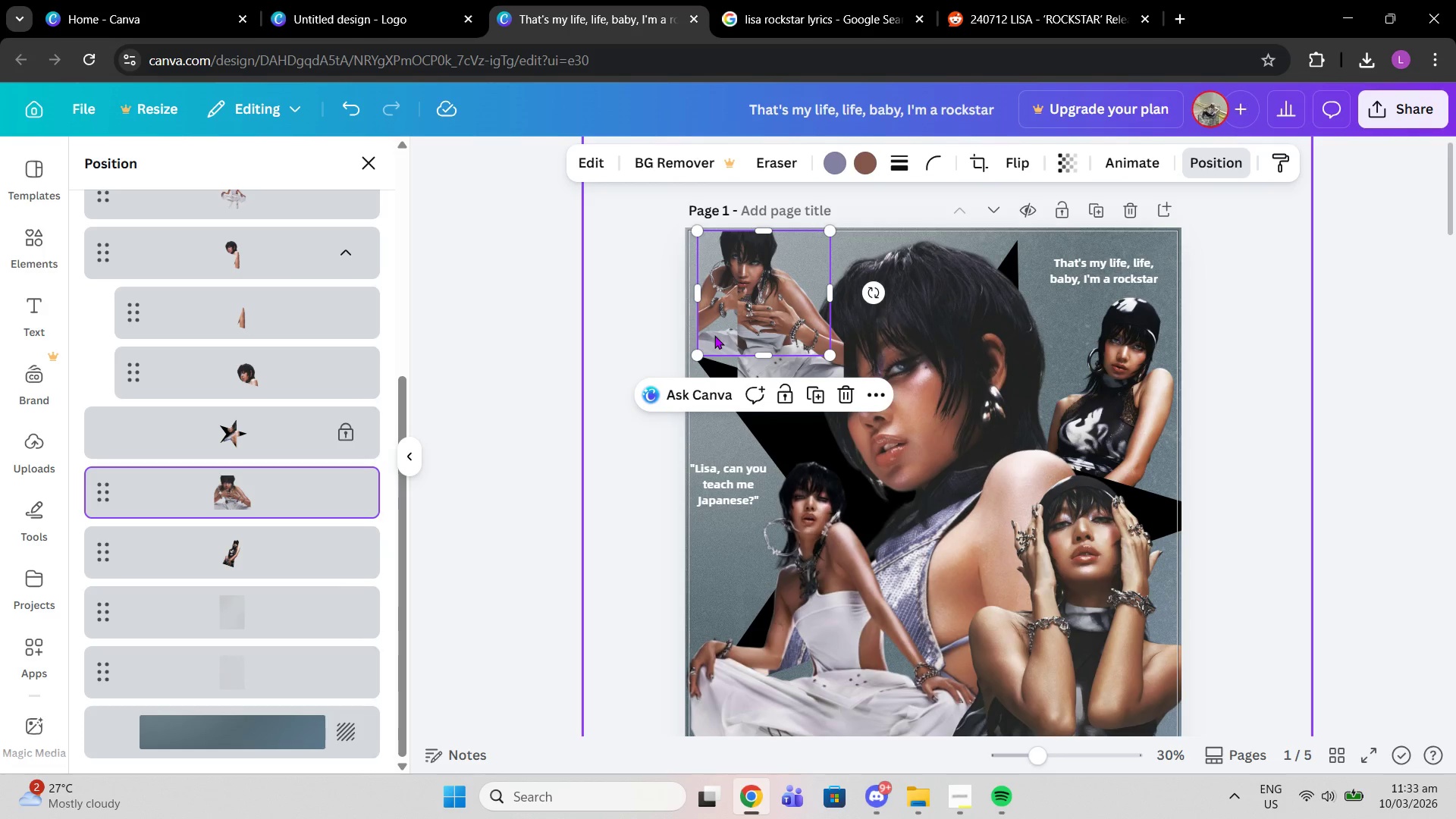 
left_click_drag(start_coordinate=[714, 335], to_coordinate=[708, 338])
 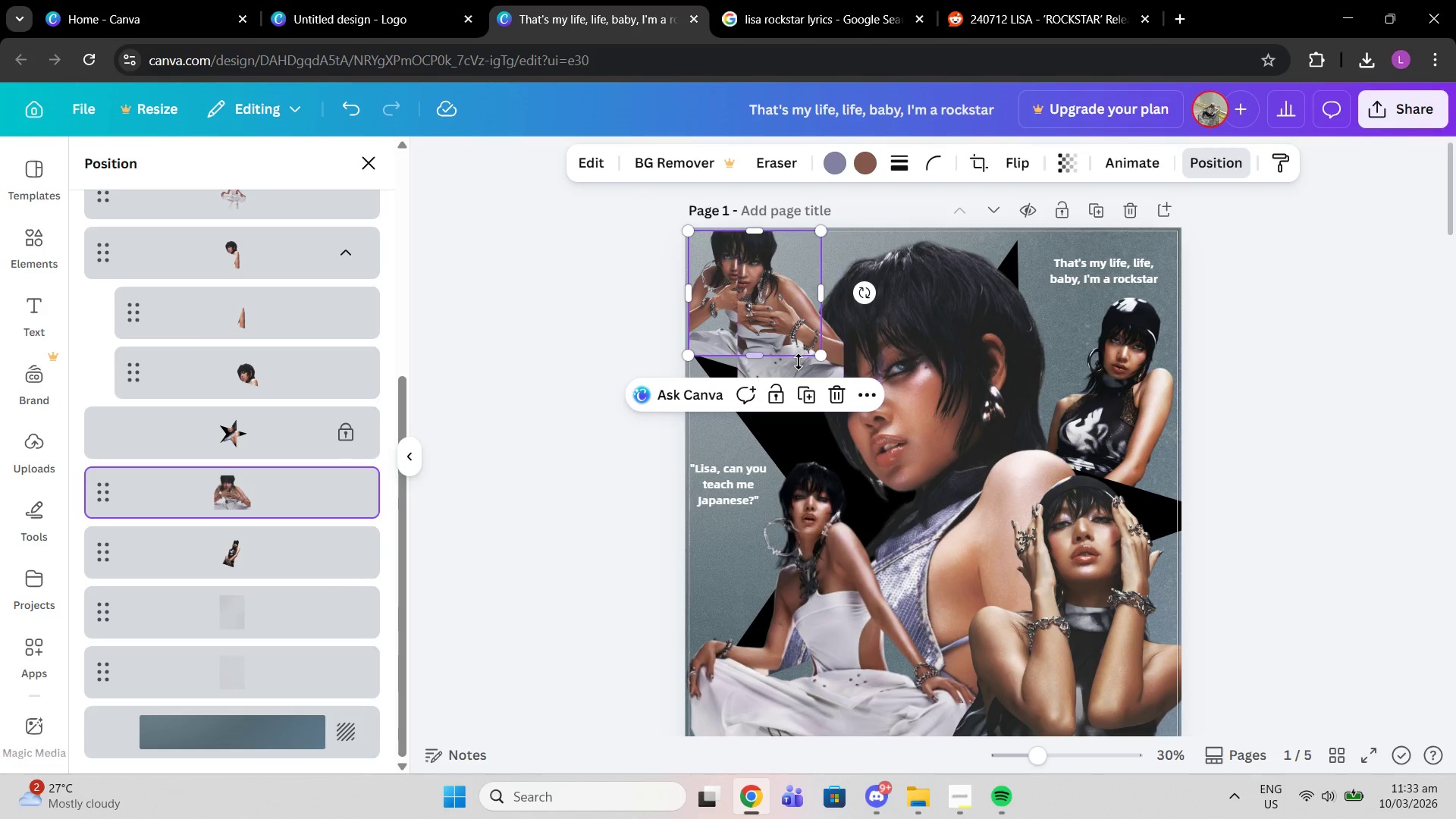 
left_click([799, 362])
 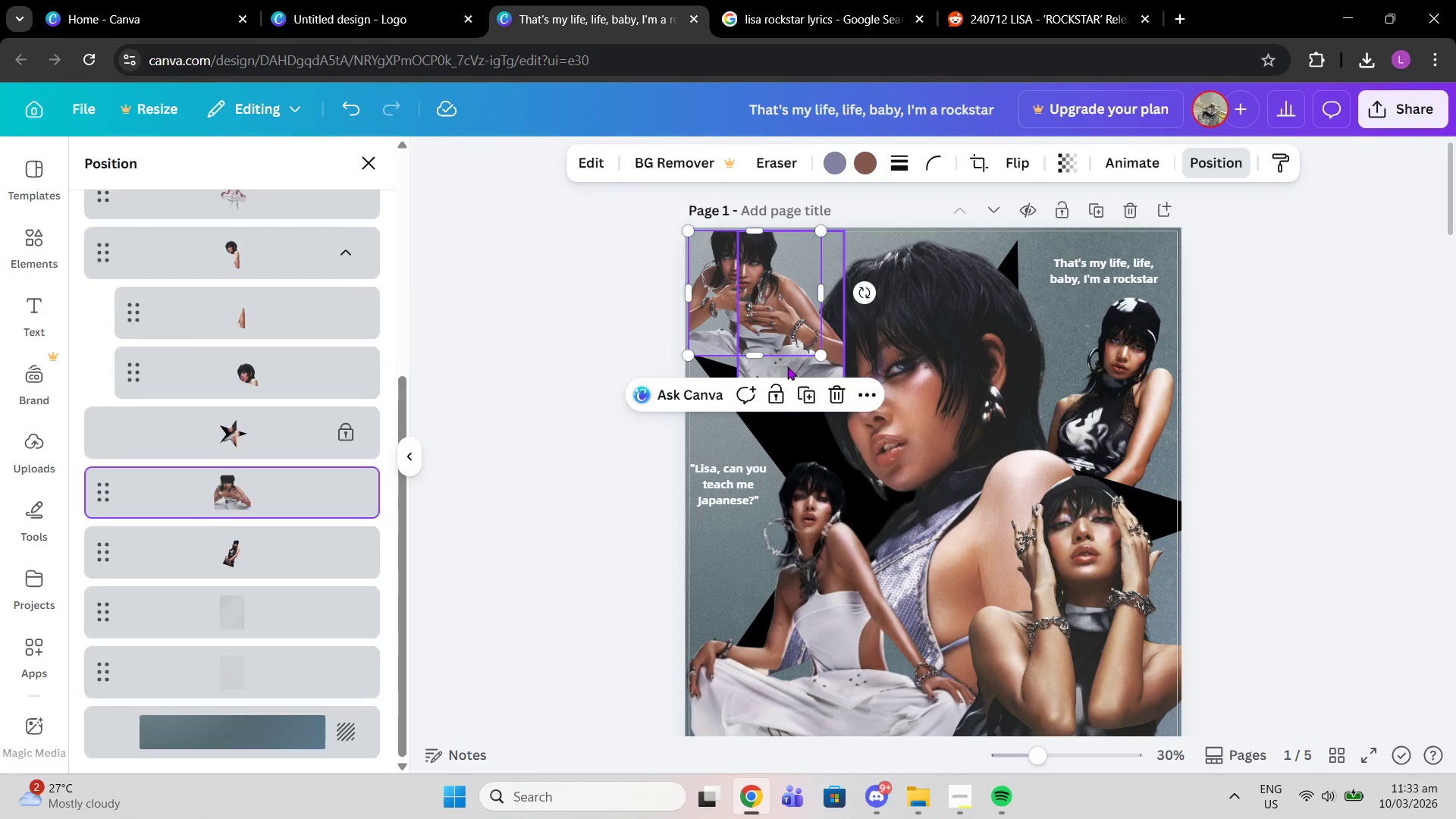 
left_click([787, 366])
 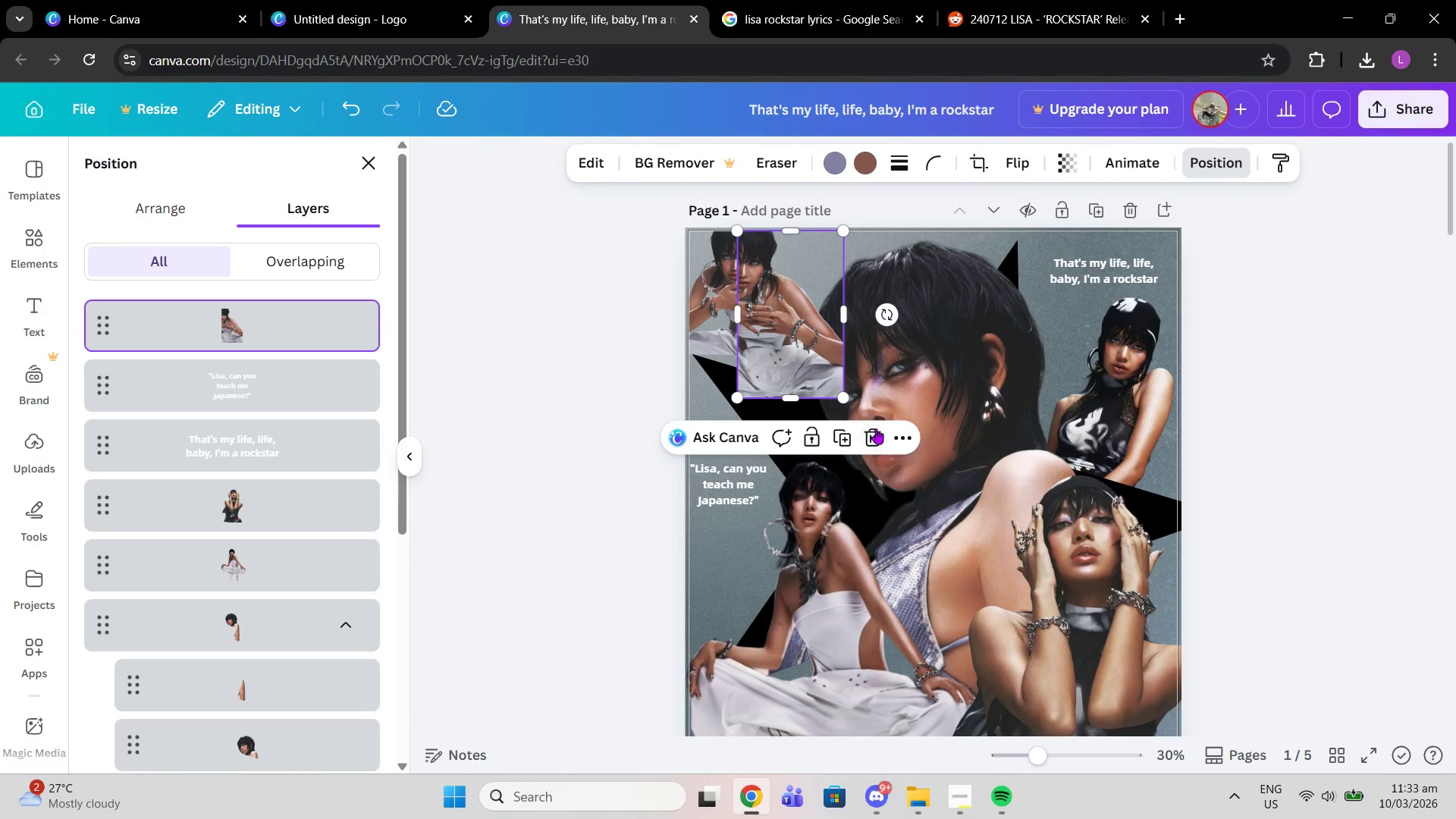 
left_click([874, 435])
 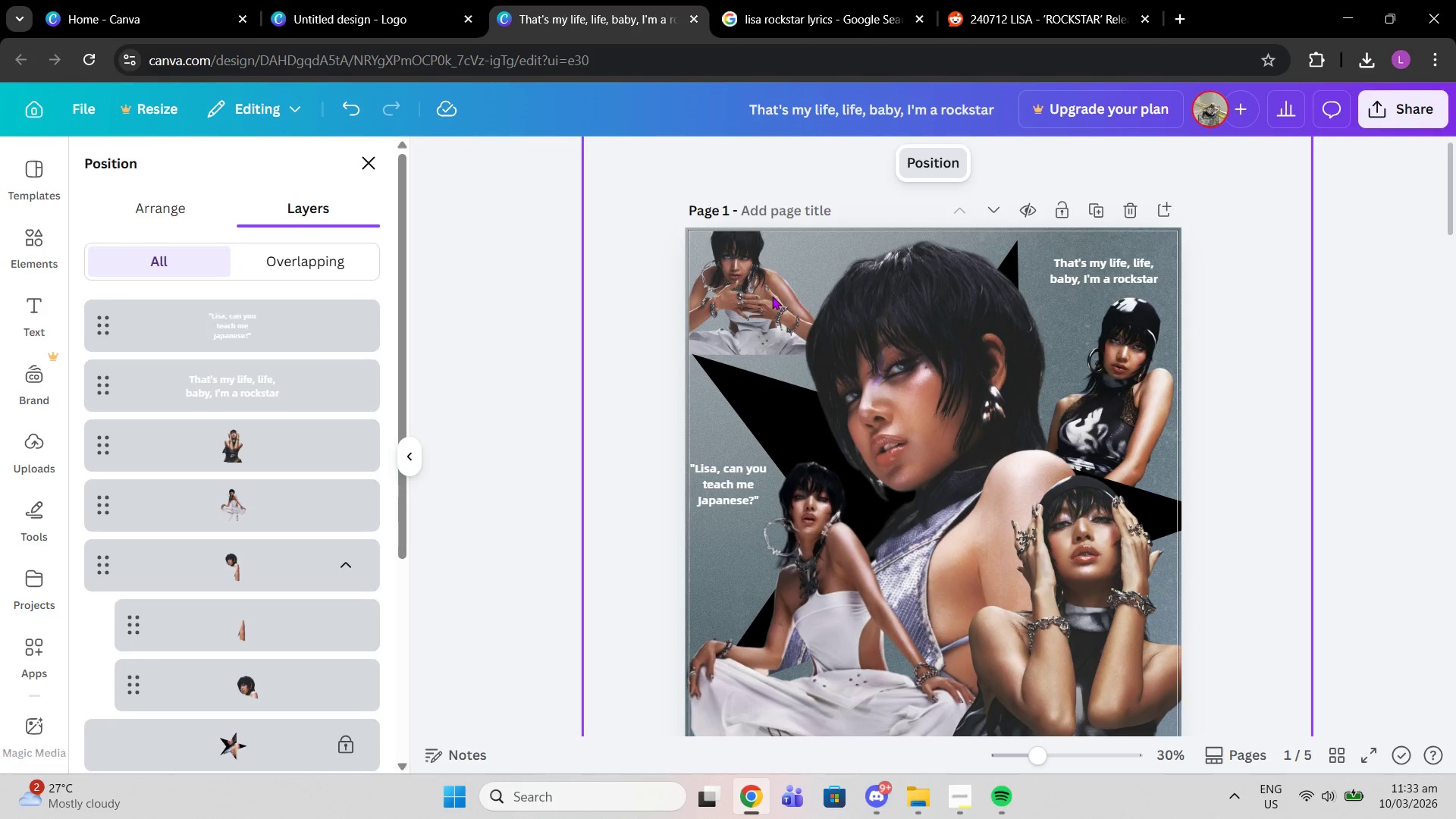 
left_click([772, 296])
 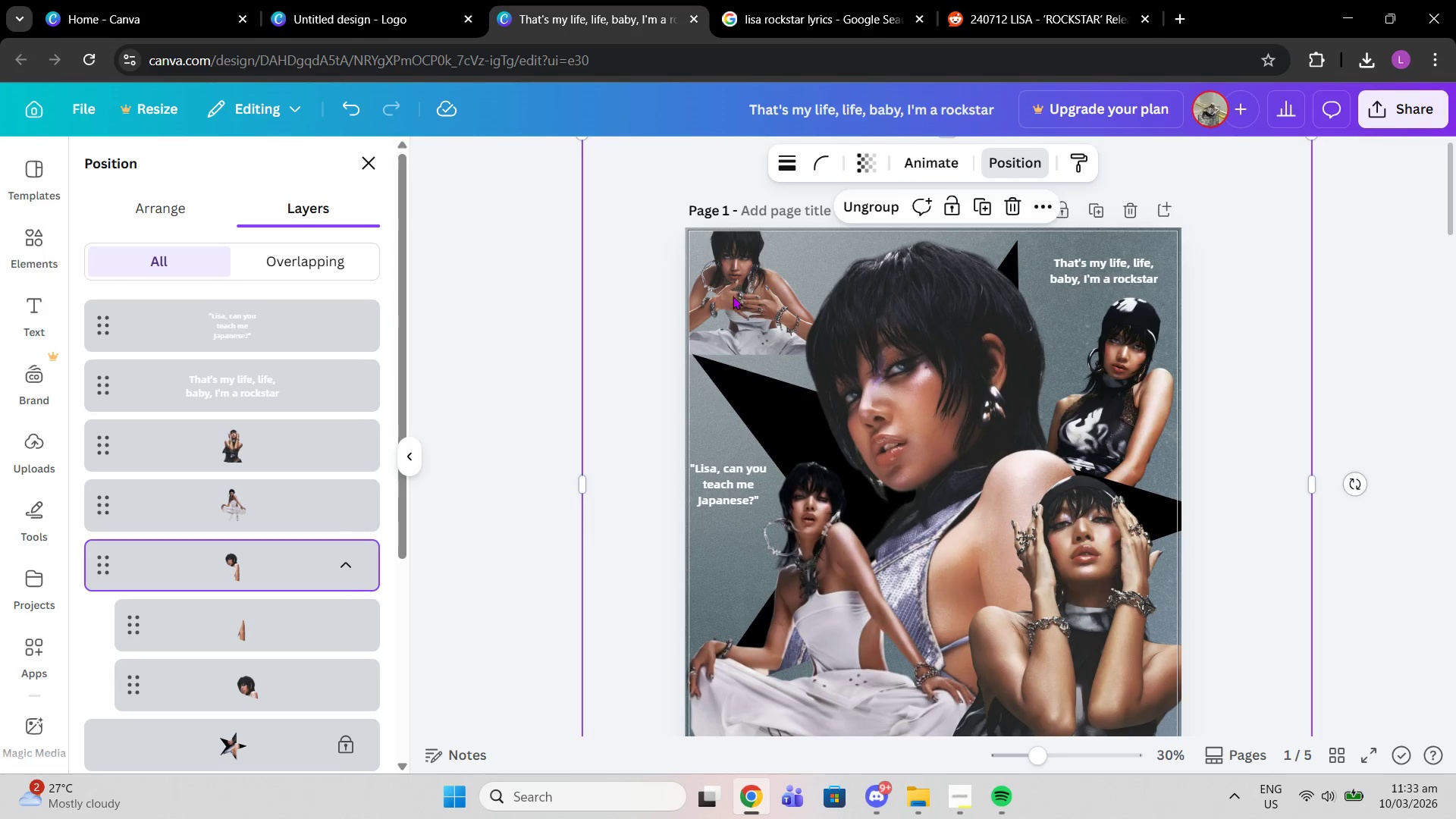 
left_click([733, 295])
 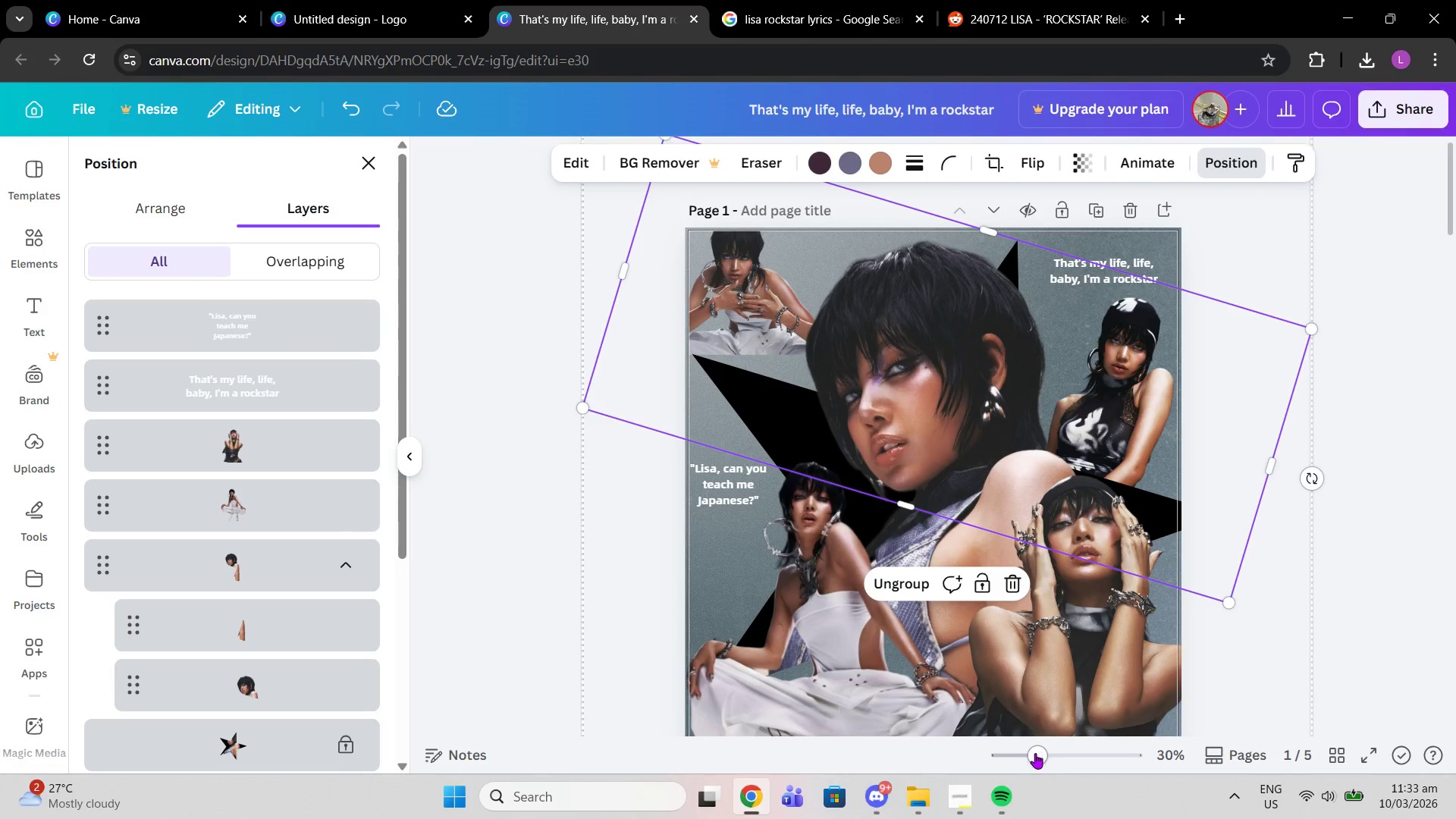 
left_click_drag(start_coordinate=[1033, 755], to_coordinate=[1054, 756])
 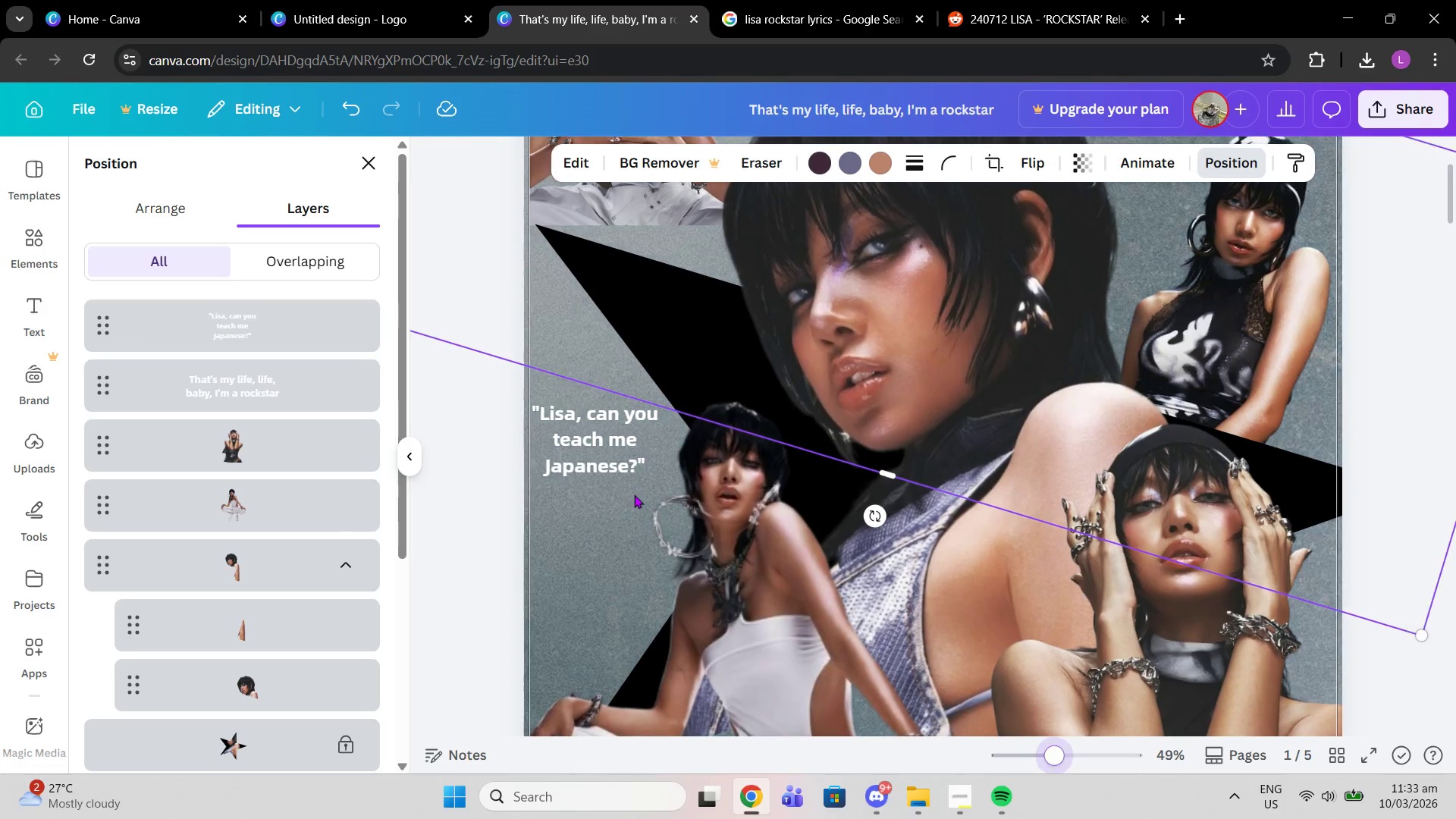 
scroll: coordinate [634, 494], scroll_direction: up, amount: 3.0
 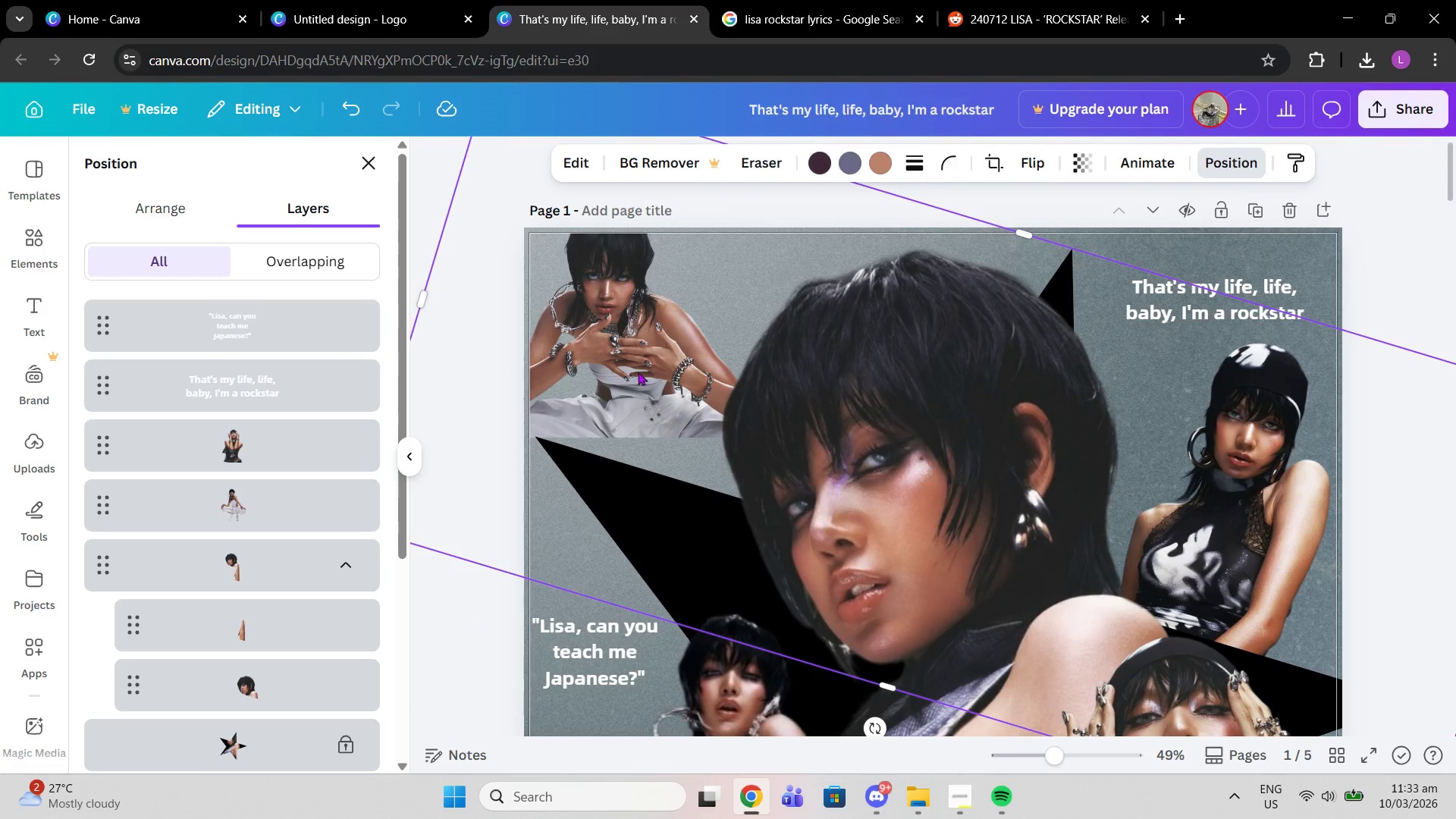 
left_click([551, 313])
 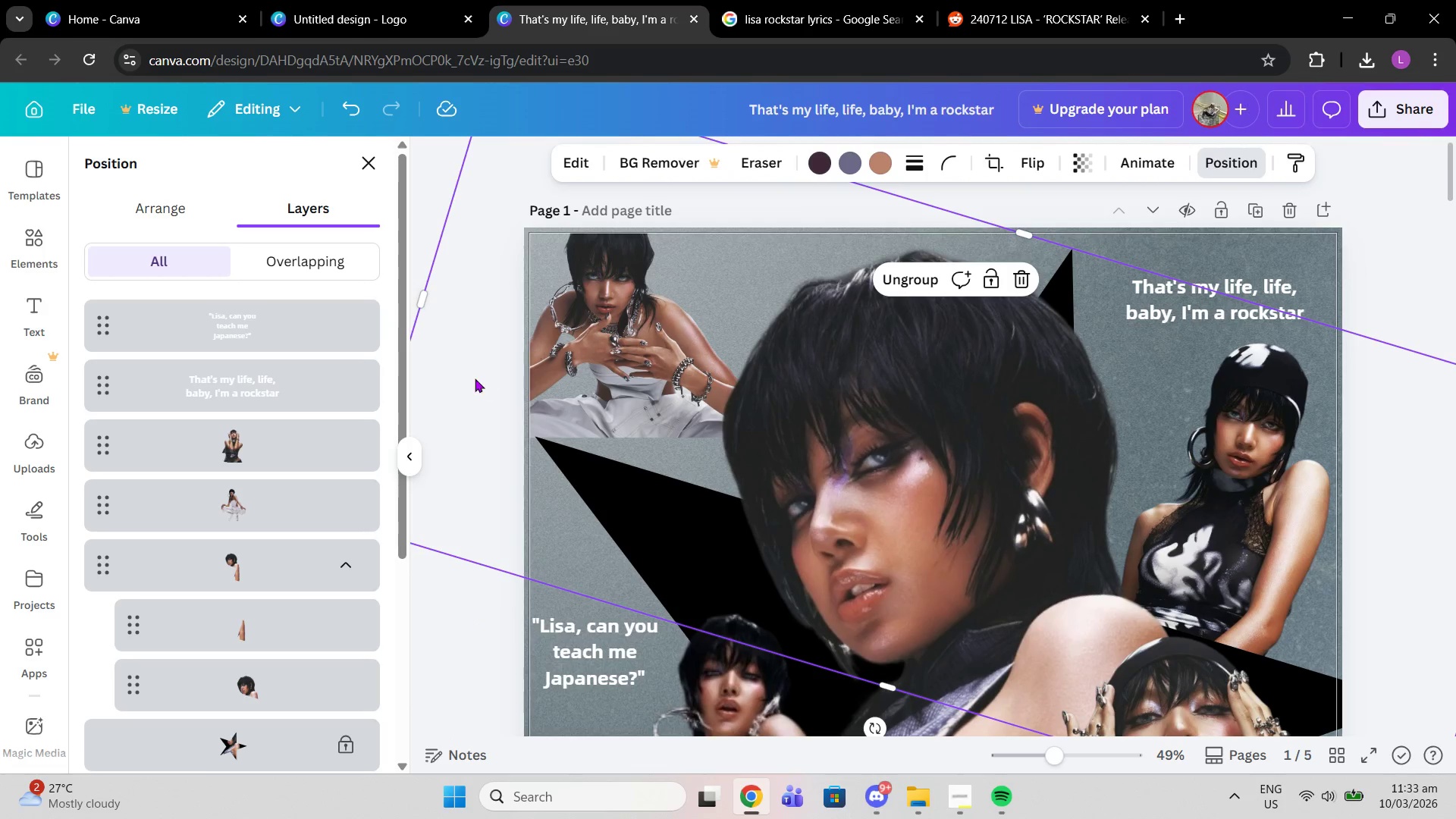 
left_click([475, 378])
 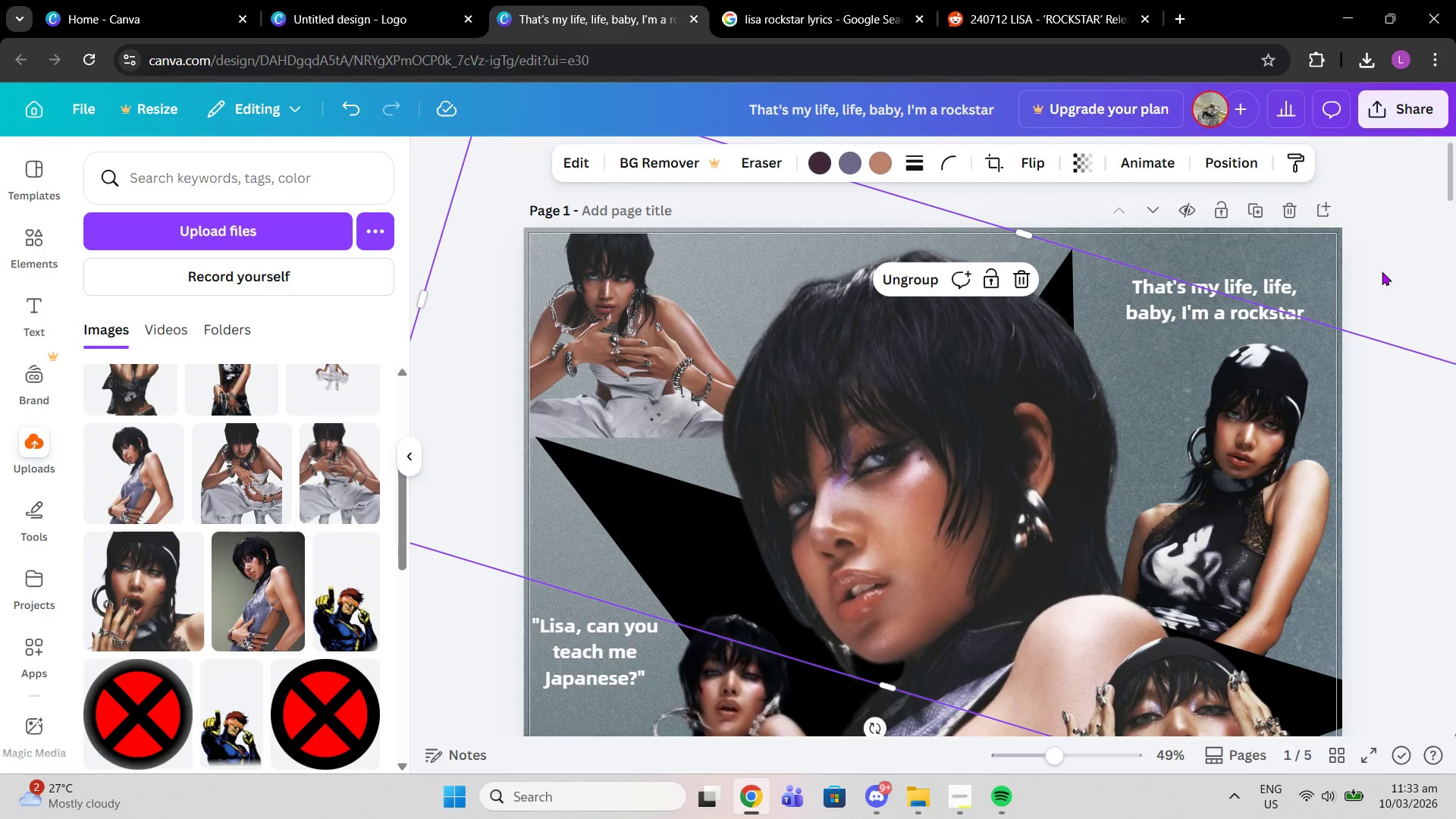 
left_click([1400, 237])
 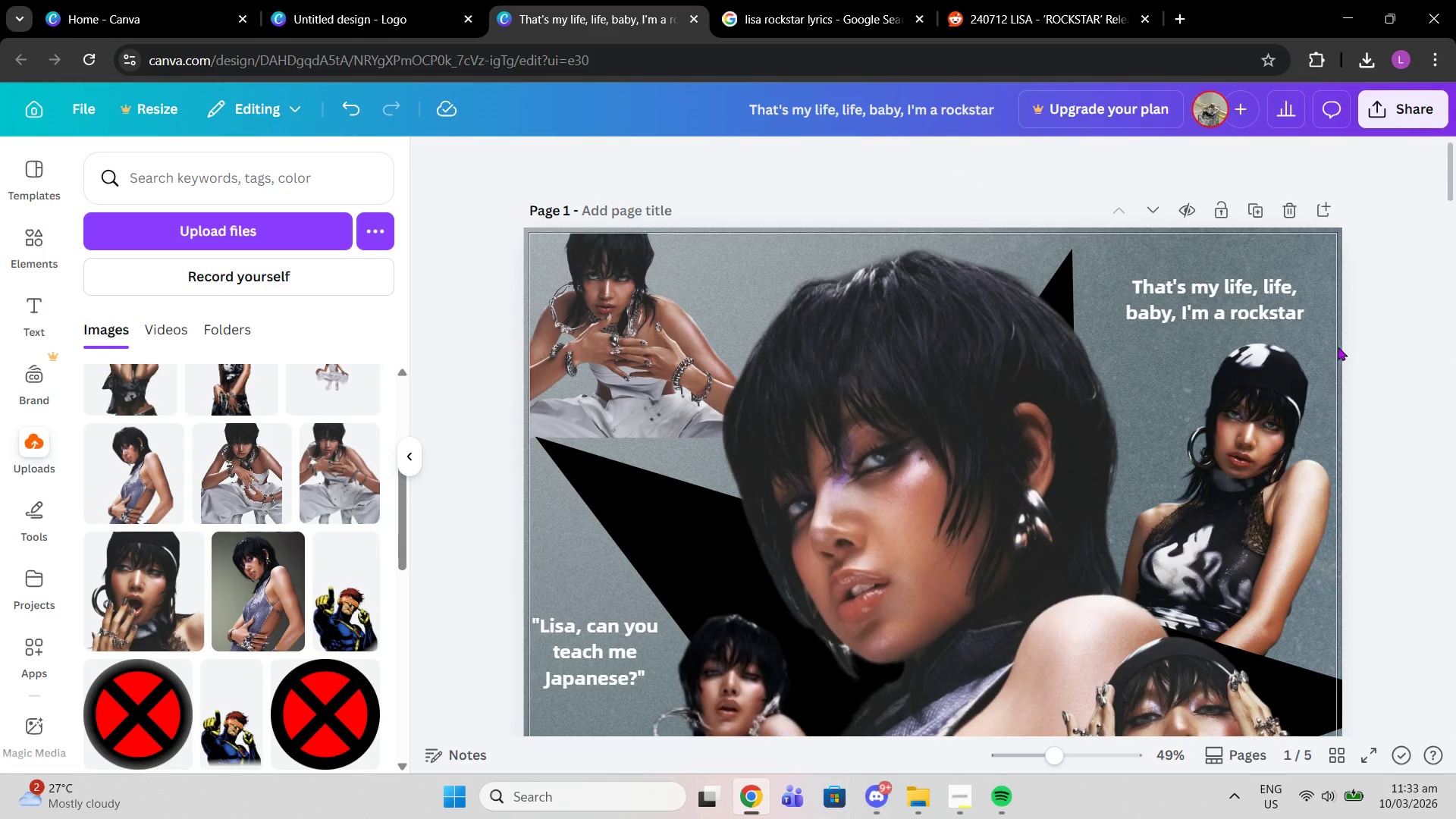 
scroll: coordinate [1310, 382], scroll_direction: down, amount: 1.0
 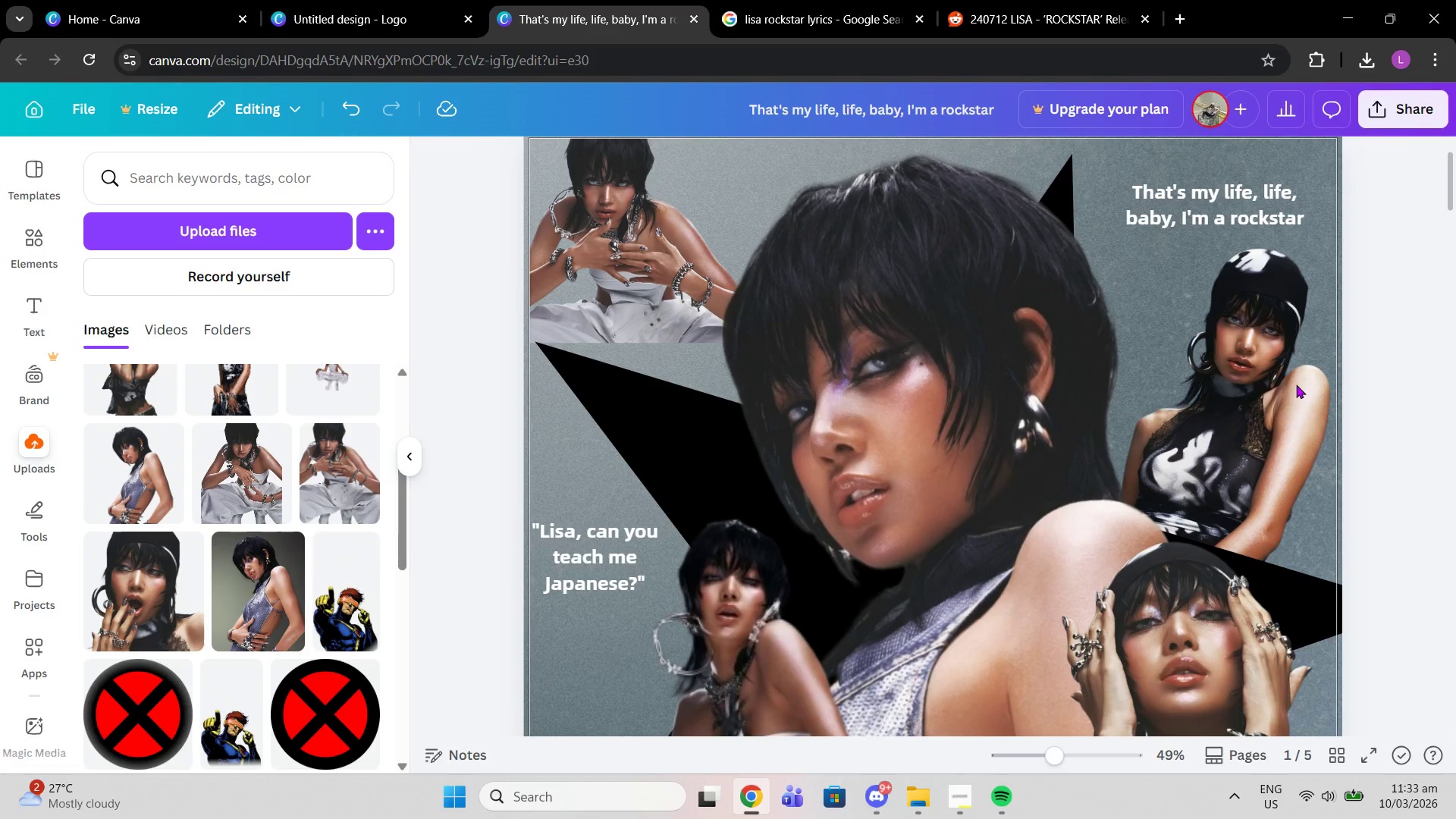 
key(Control+Z)
 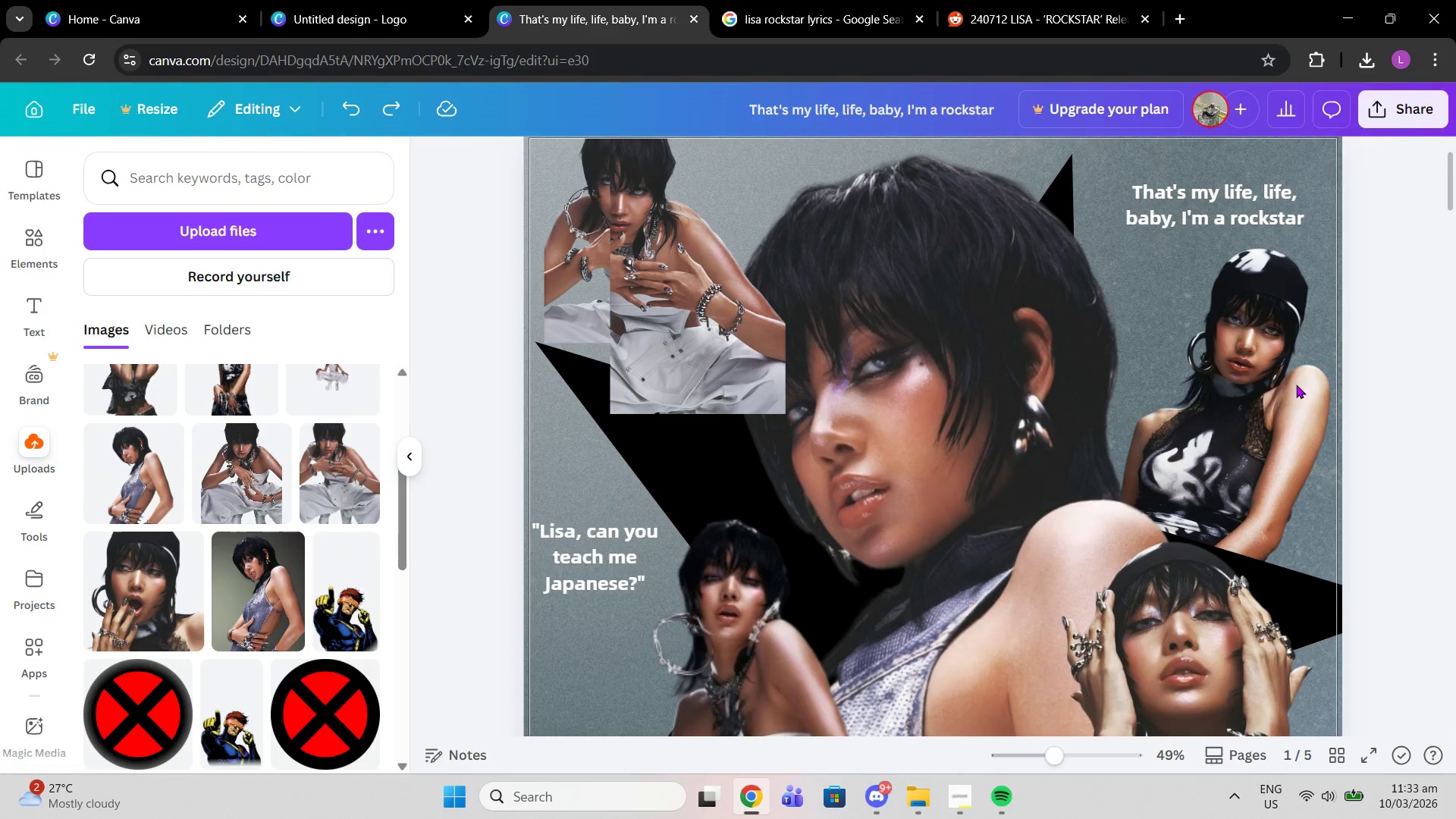 
key(Control+Z)
 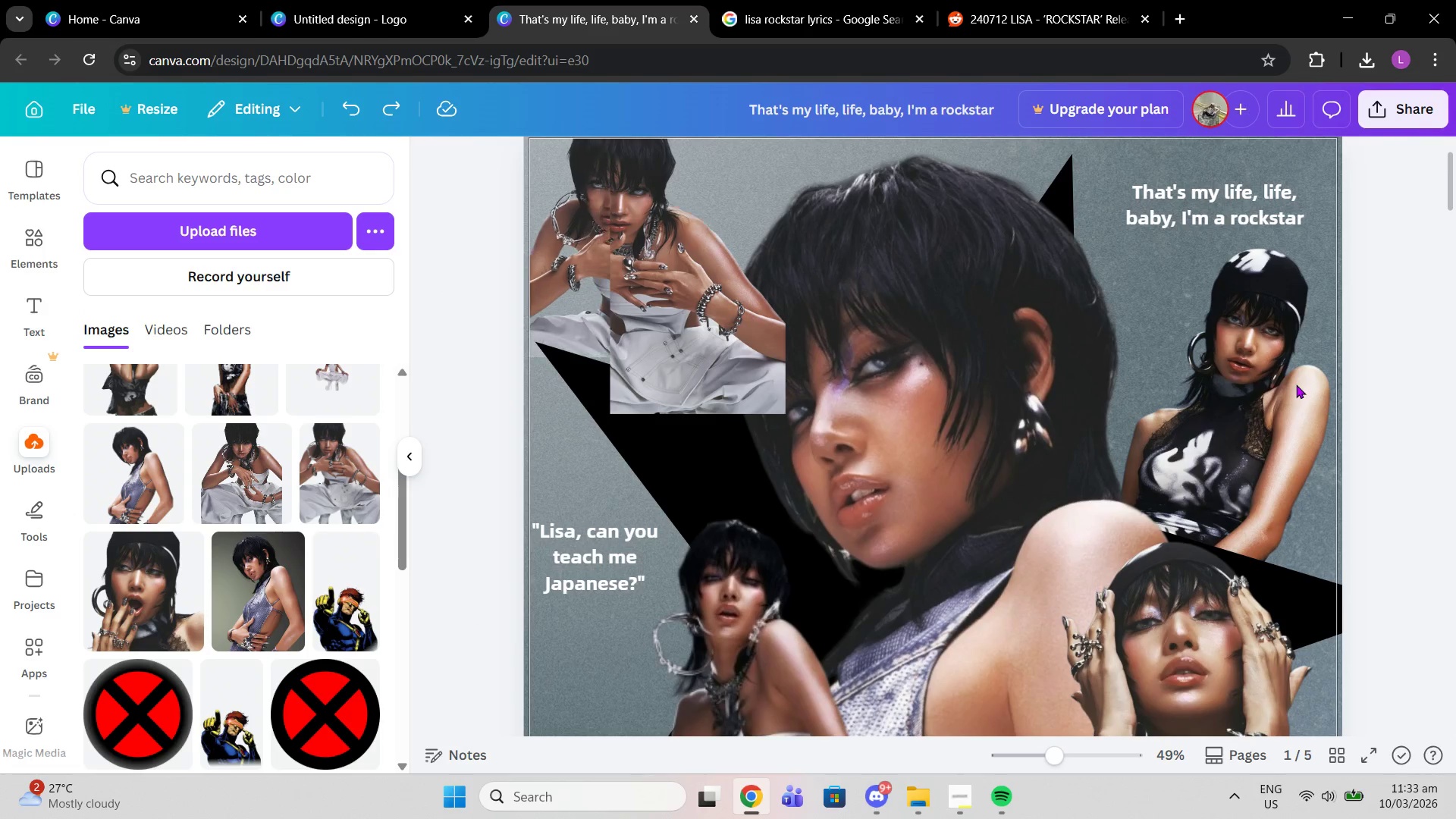 
key(Control+Z)
 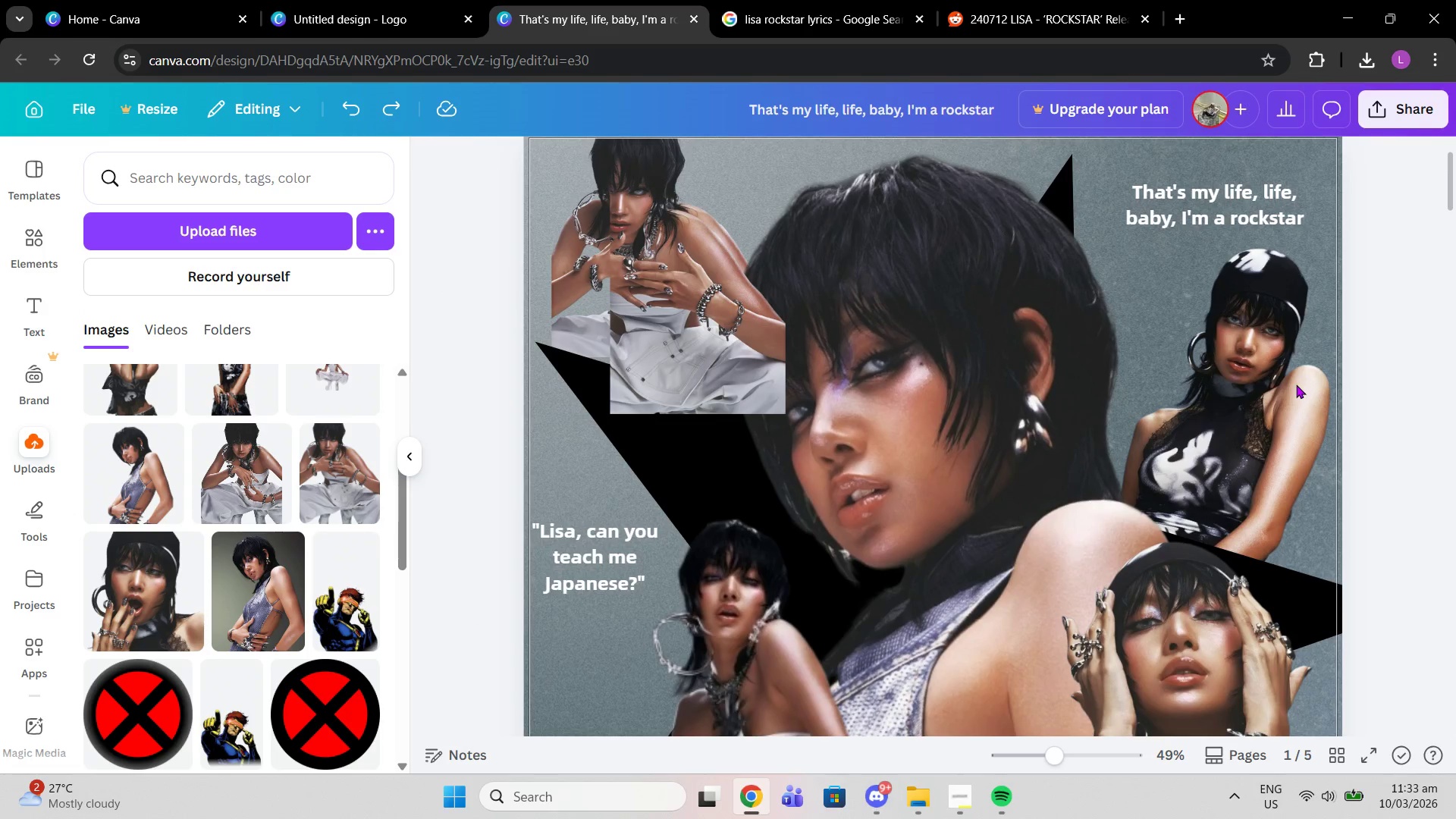 
key(Control+Z)
 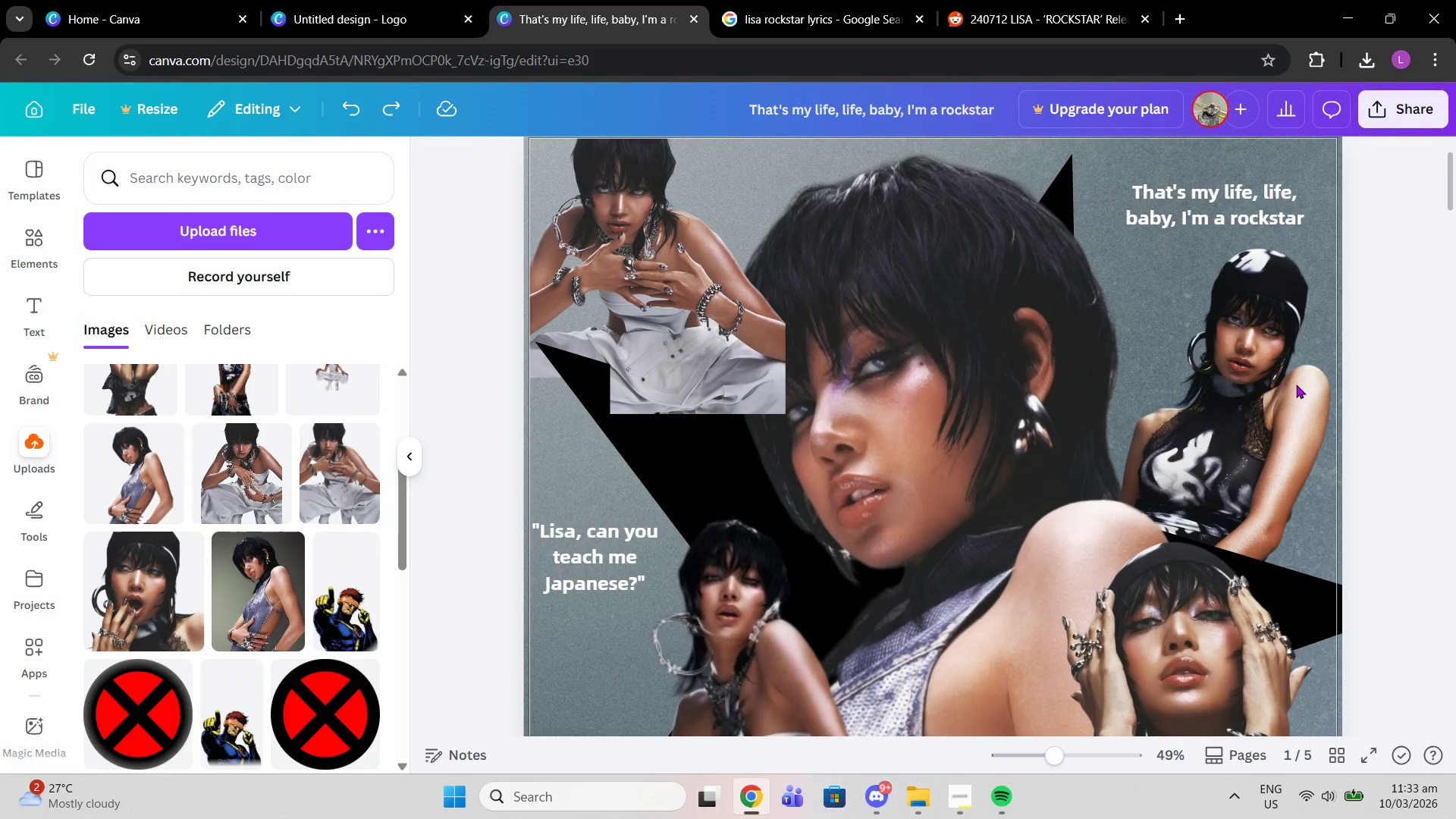 
key(Control+Z)
 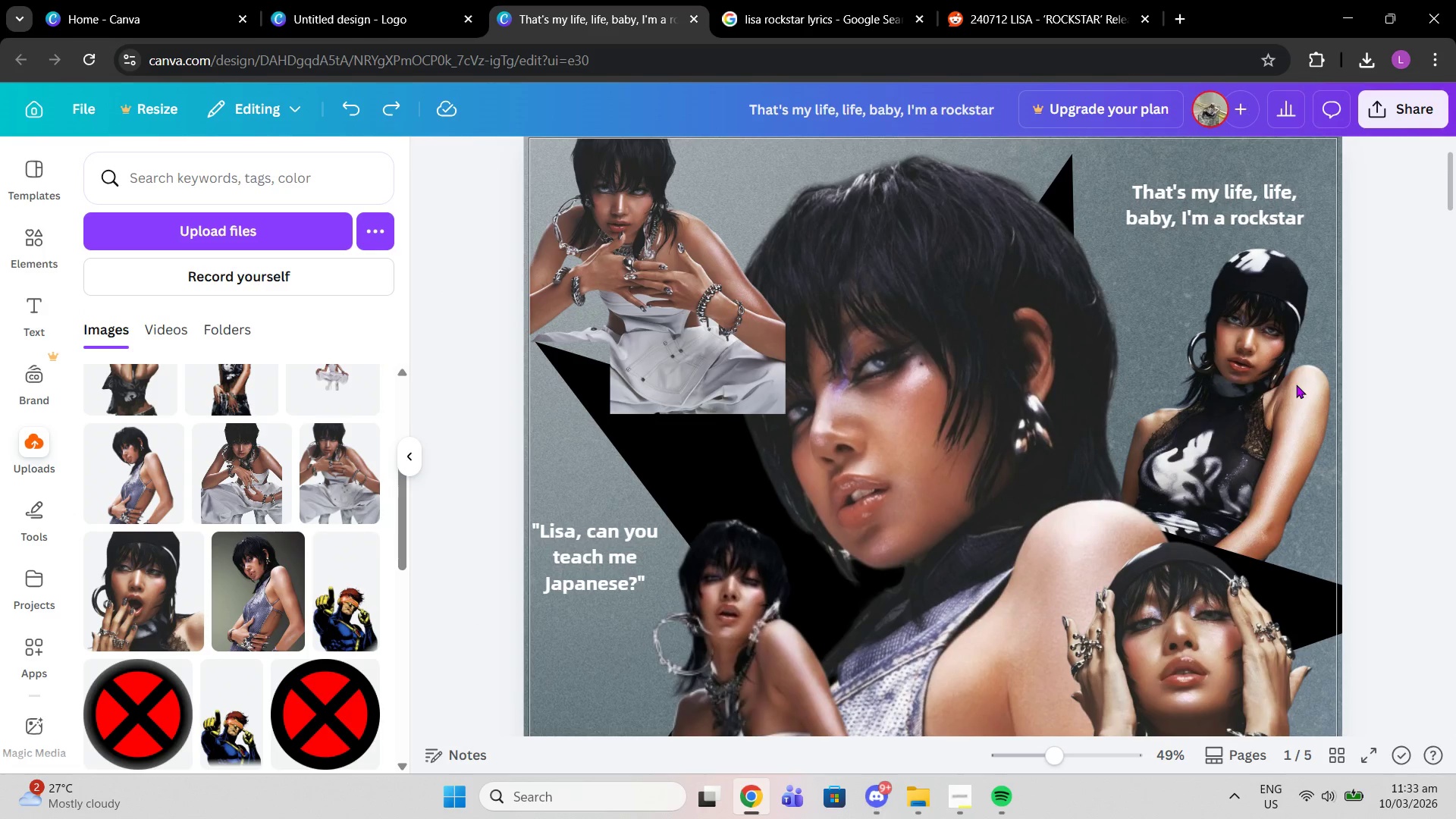 
key(Control+Z)
 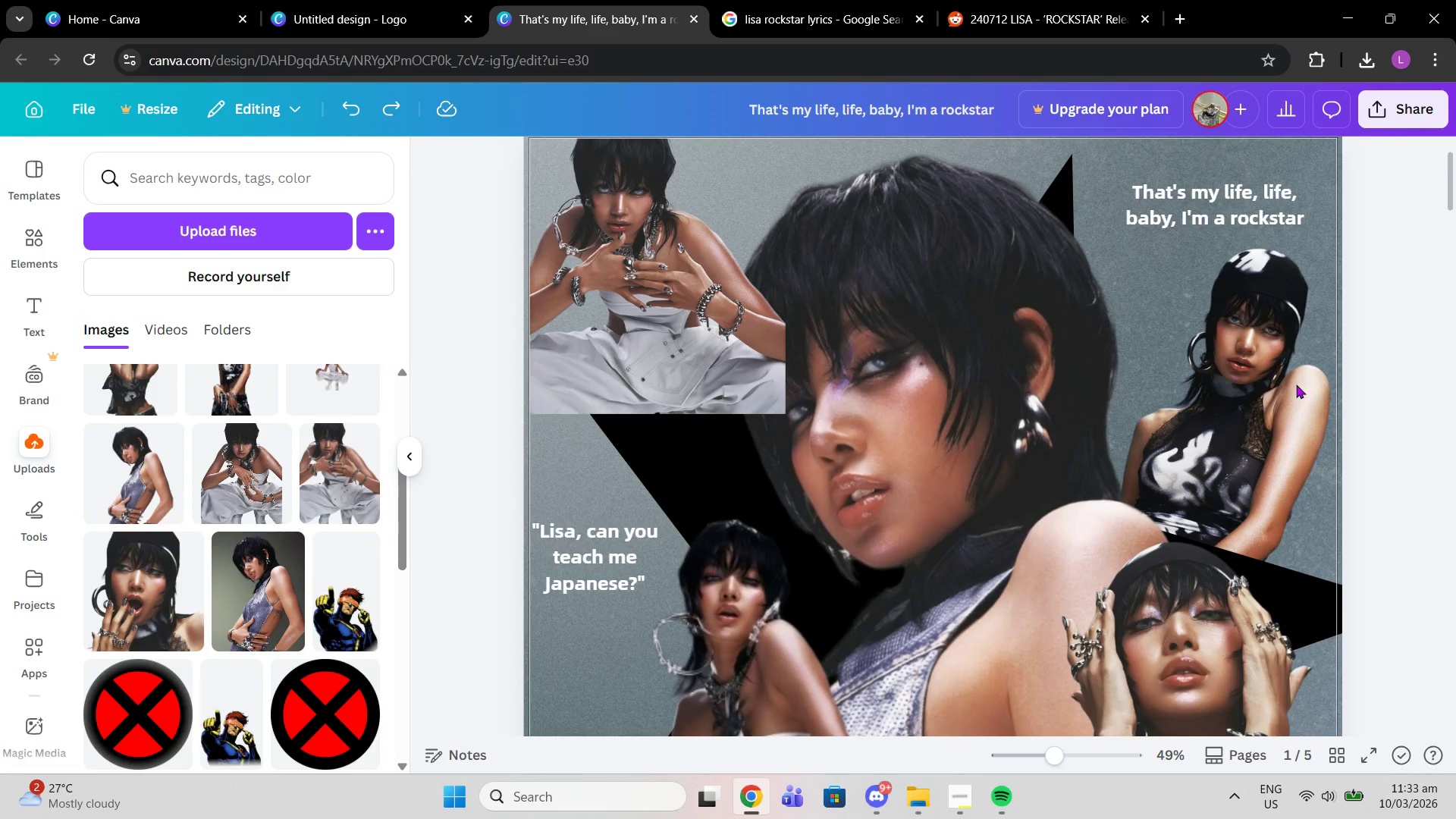 
key(Control+Z)
 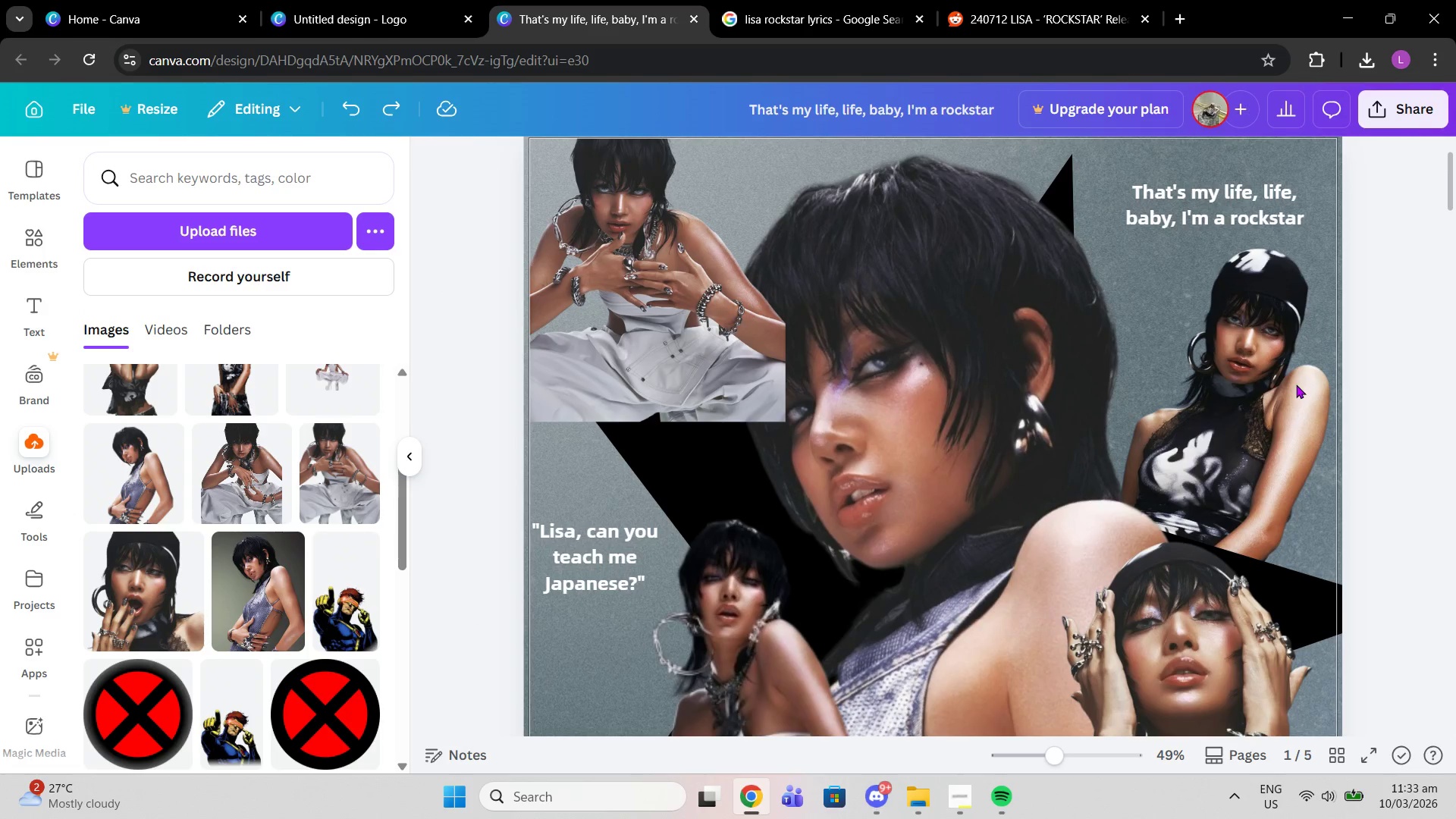 
key(Control+Z)
 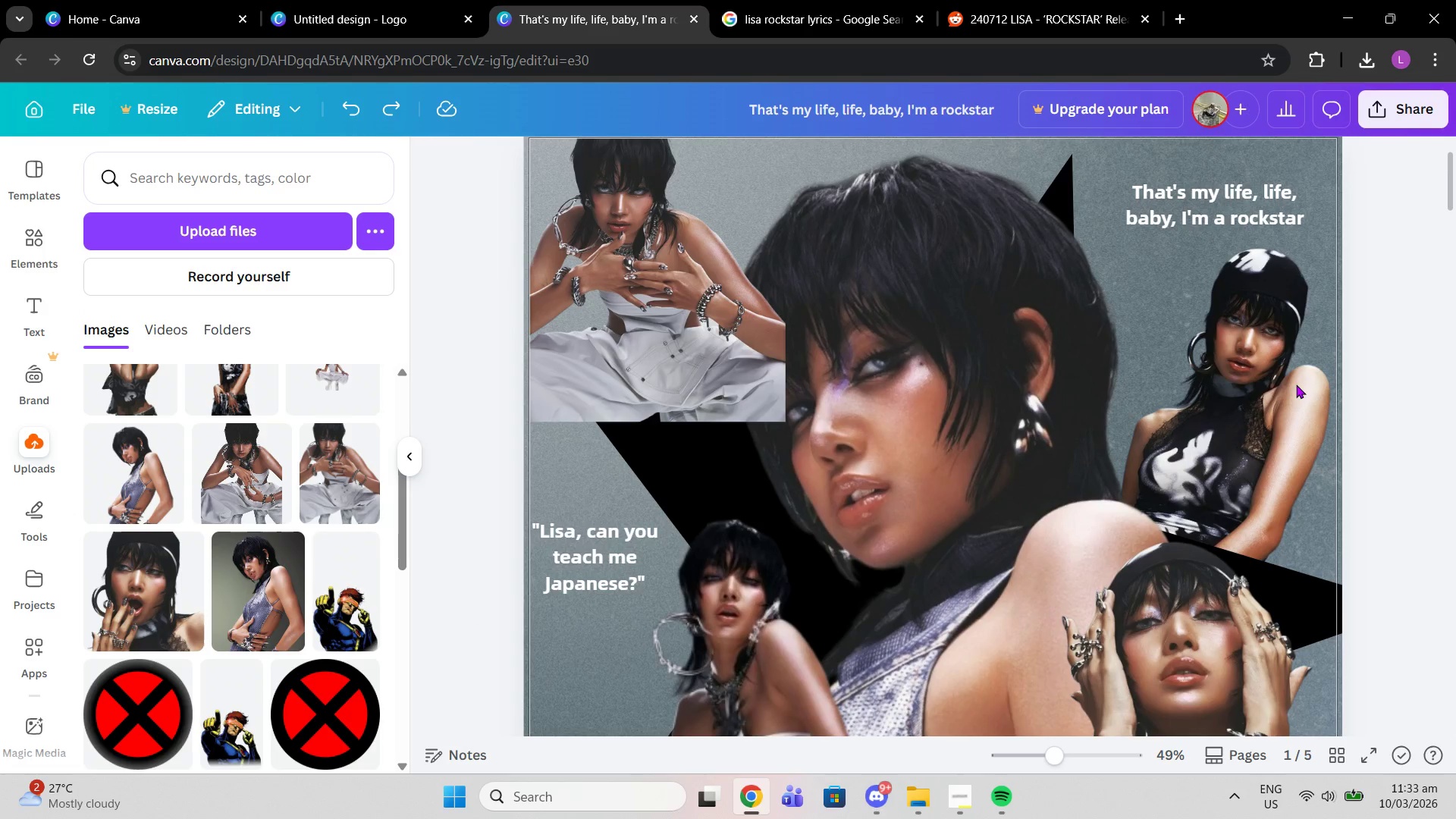 
key(Control+Z)
 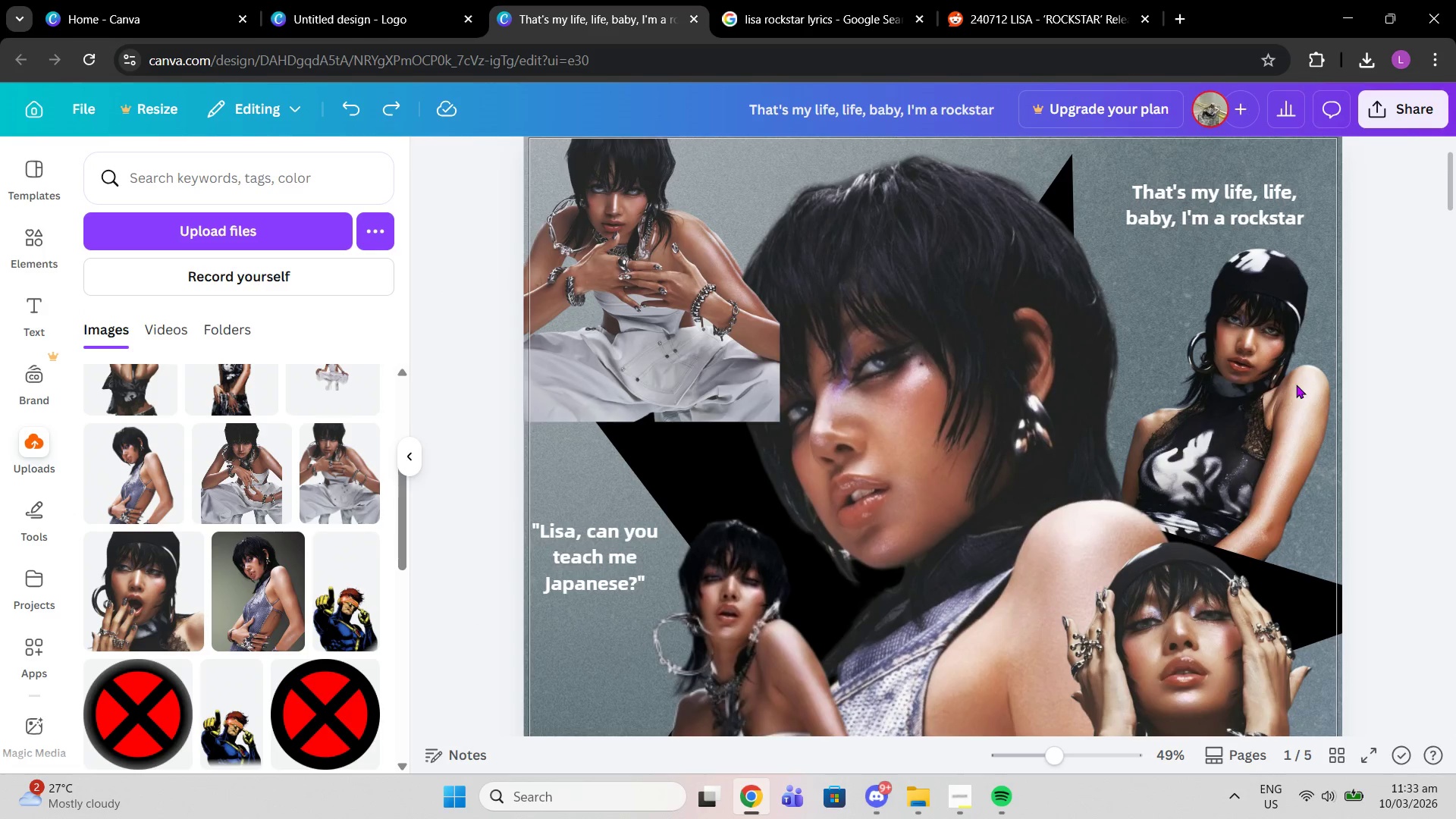 
key(Control+Z)
 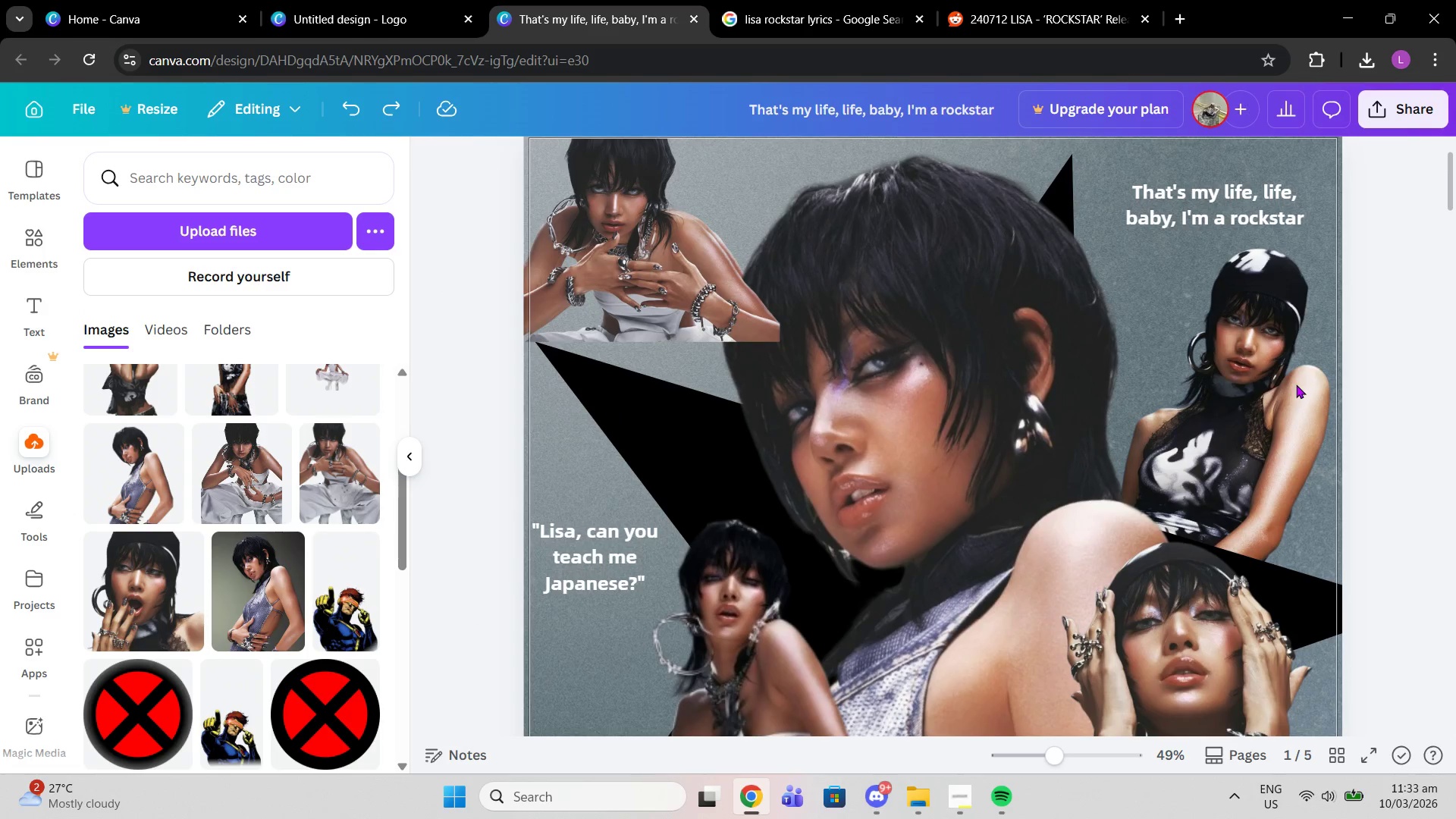 
key(Control+Z)
 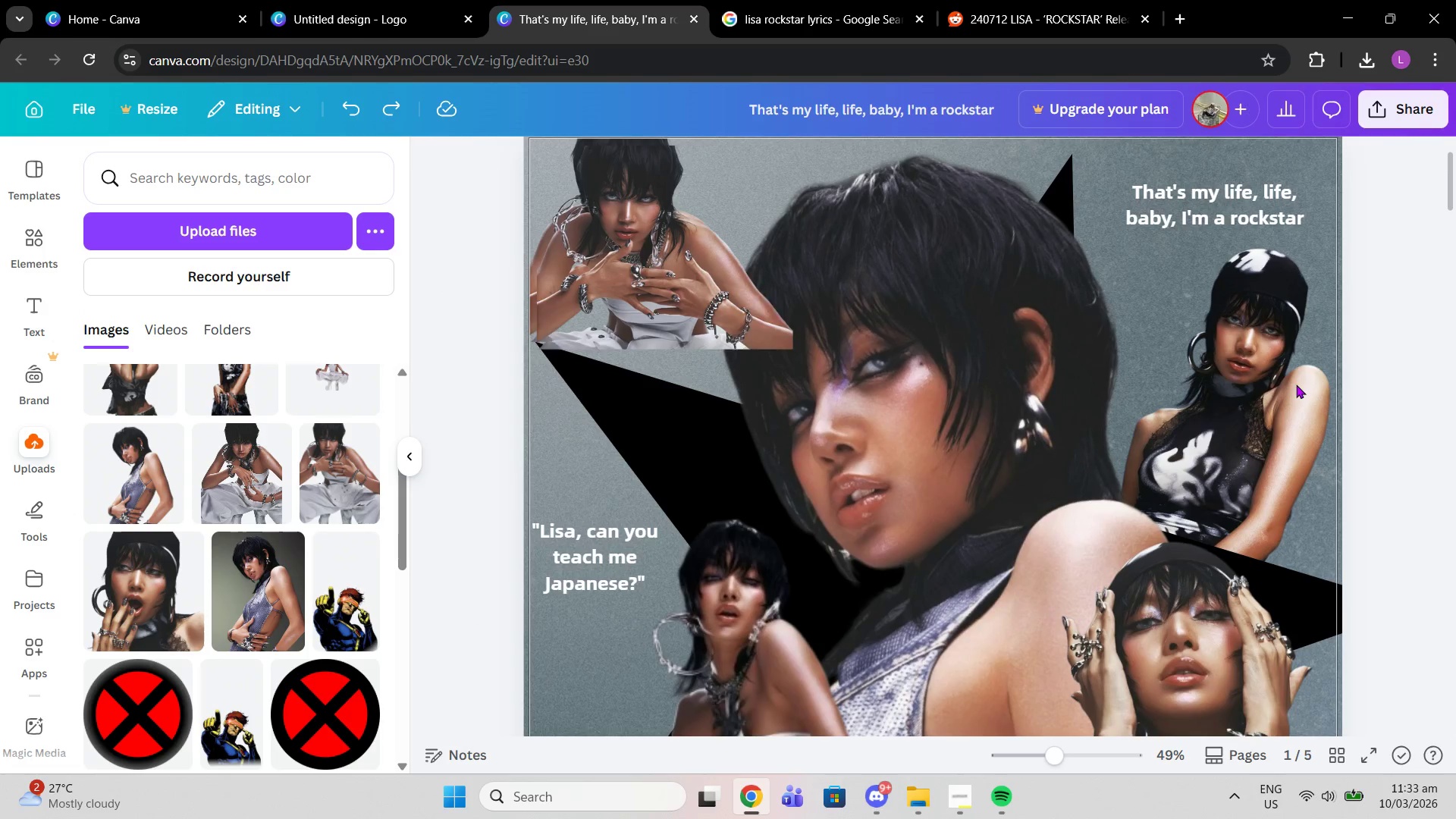 
key(Control+Z)
 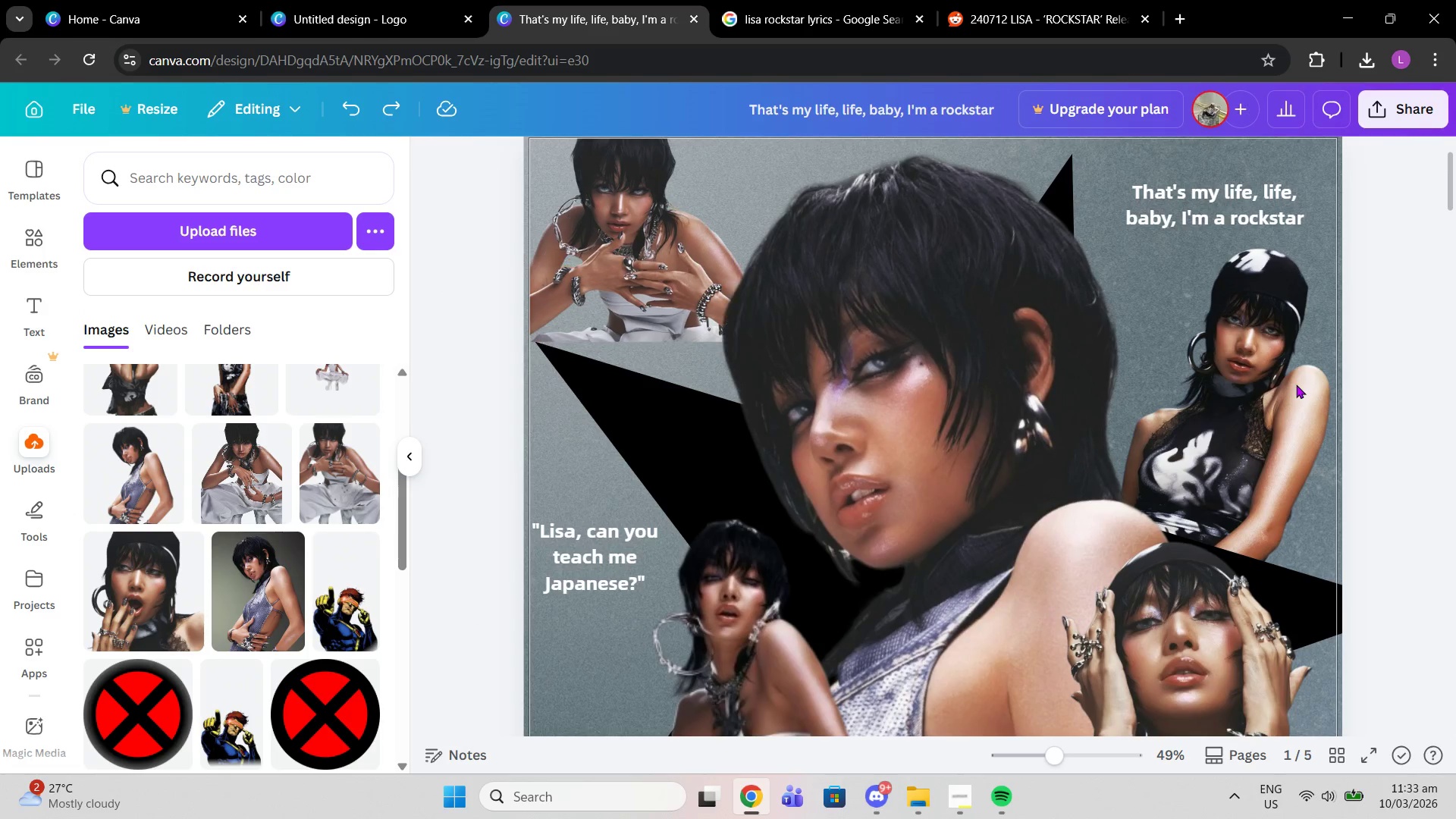 
key(Control+Z)
 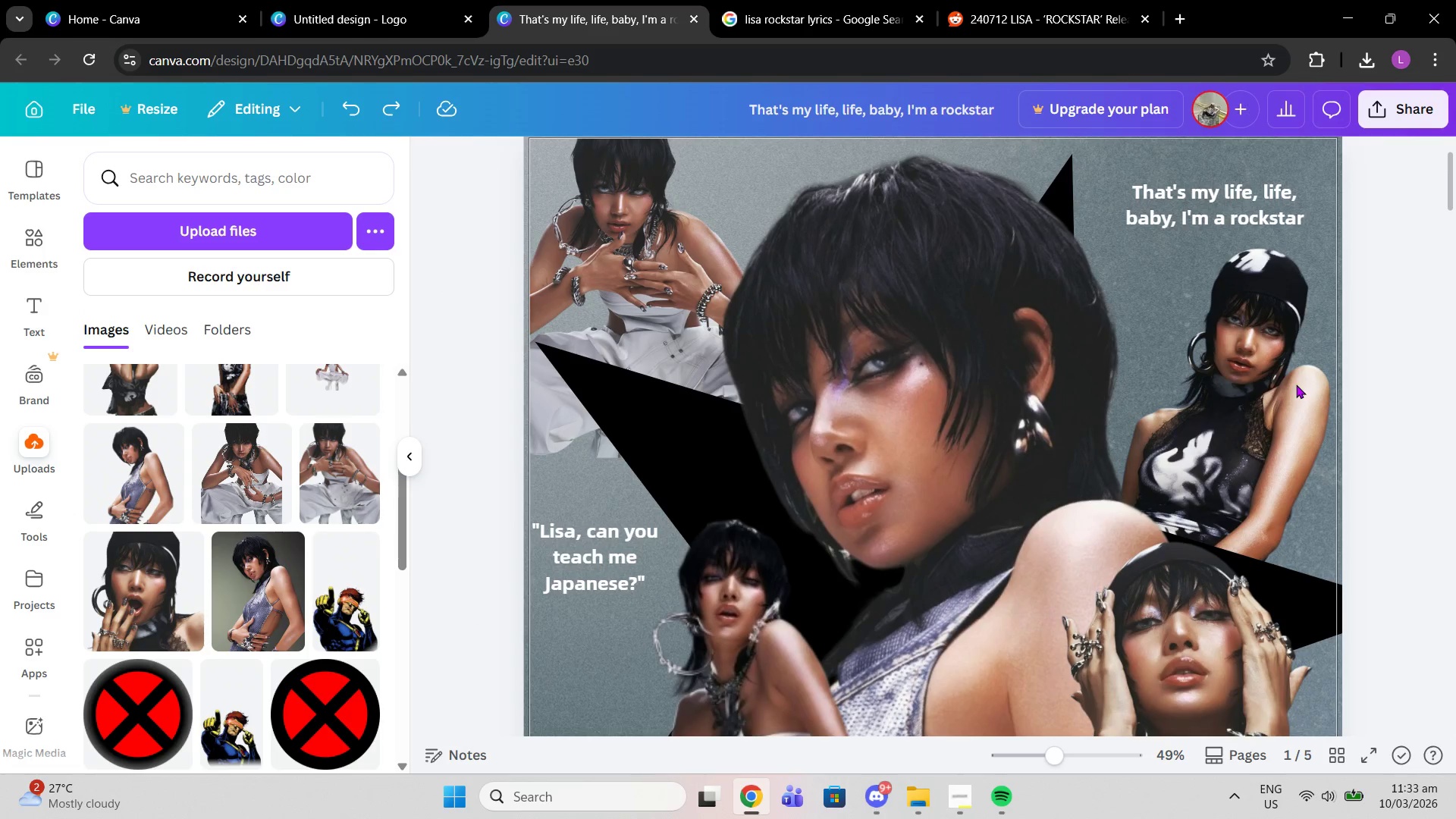 
key(Control+Z)
 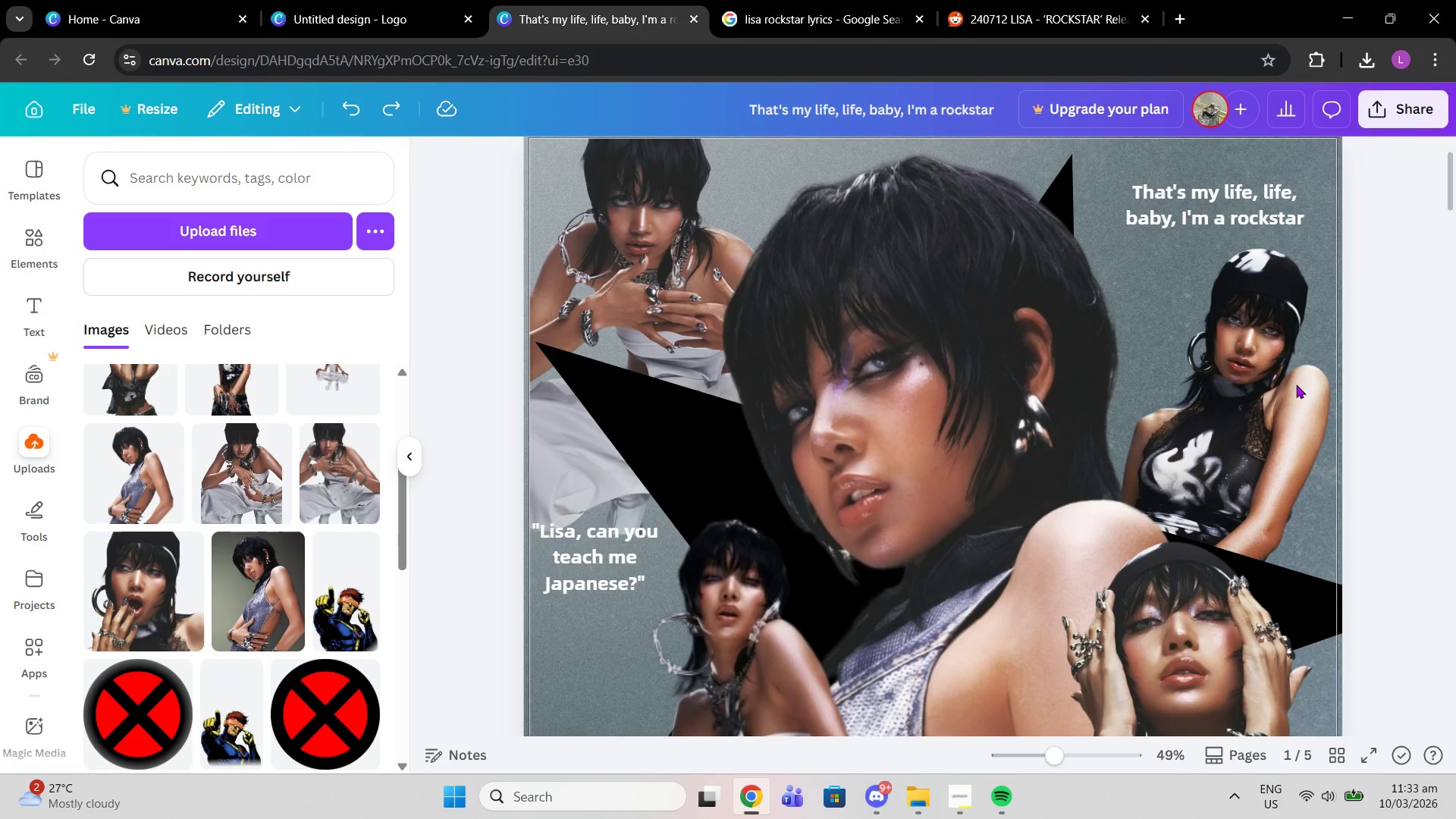 
key(Control+Z)
 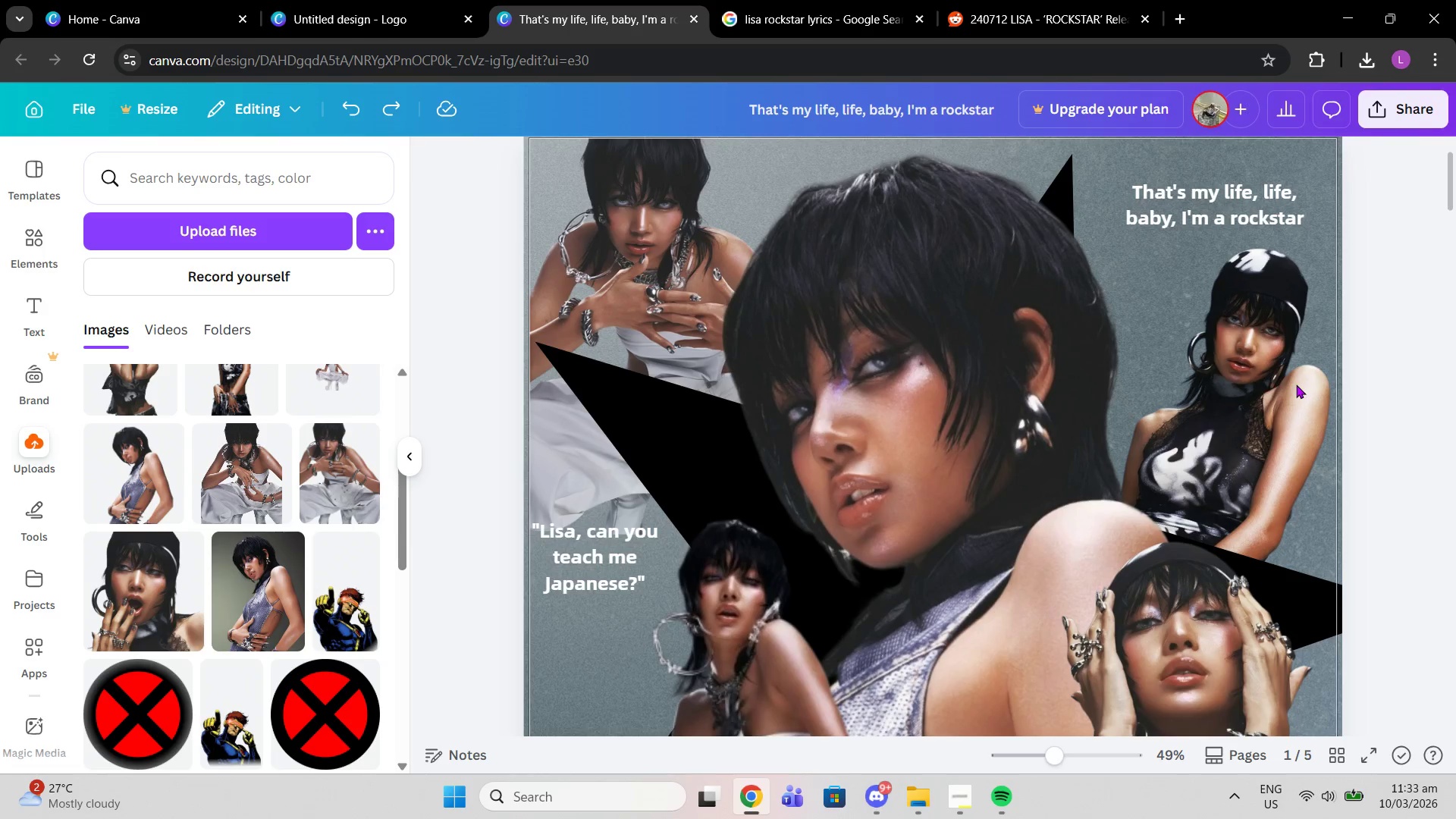 
key(Control+Z)
 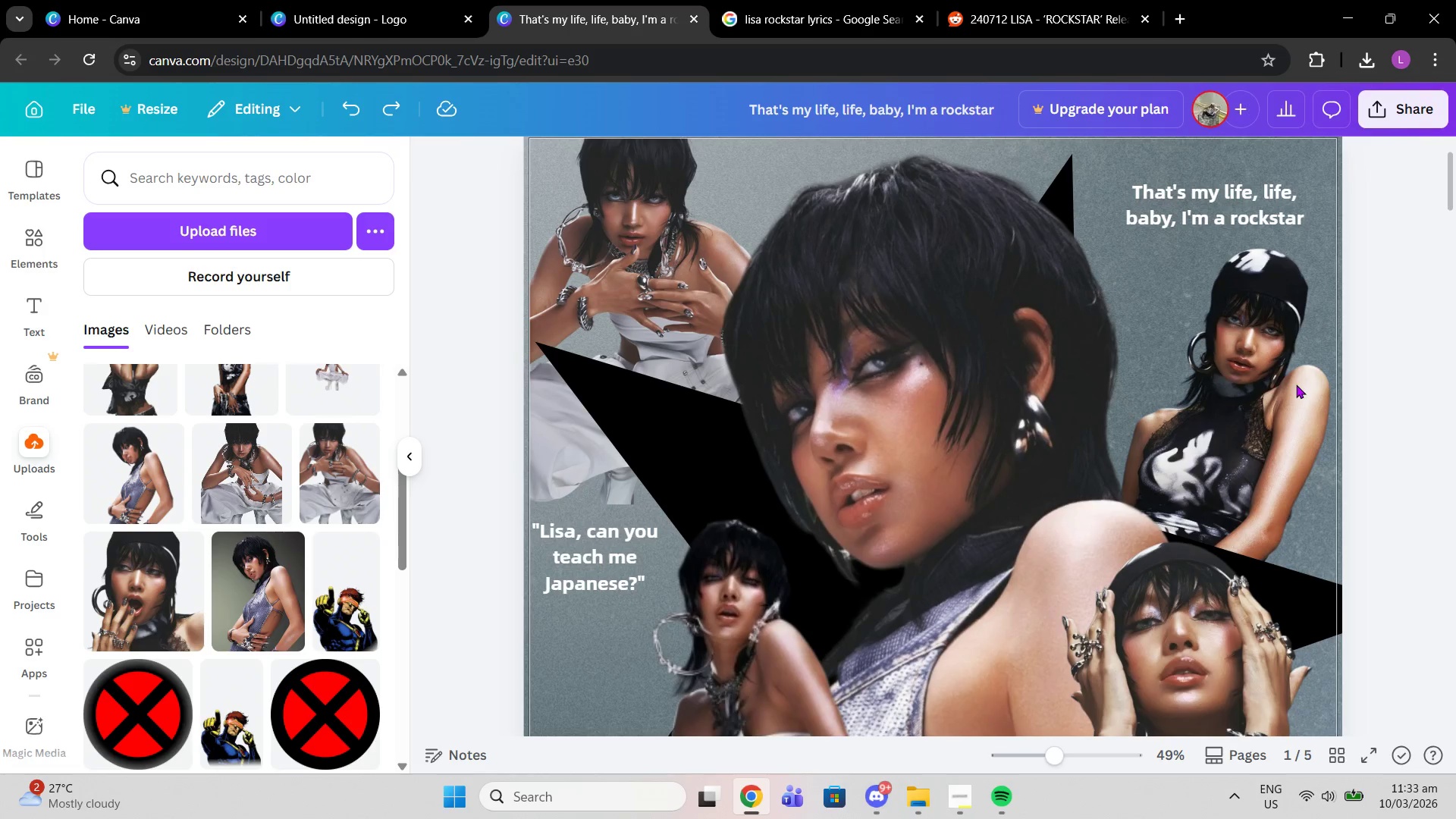 
key(Control+Z)
 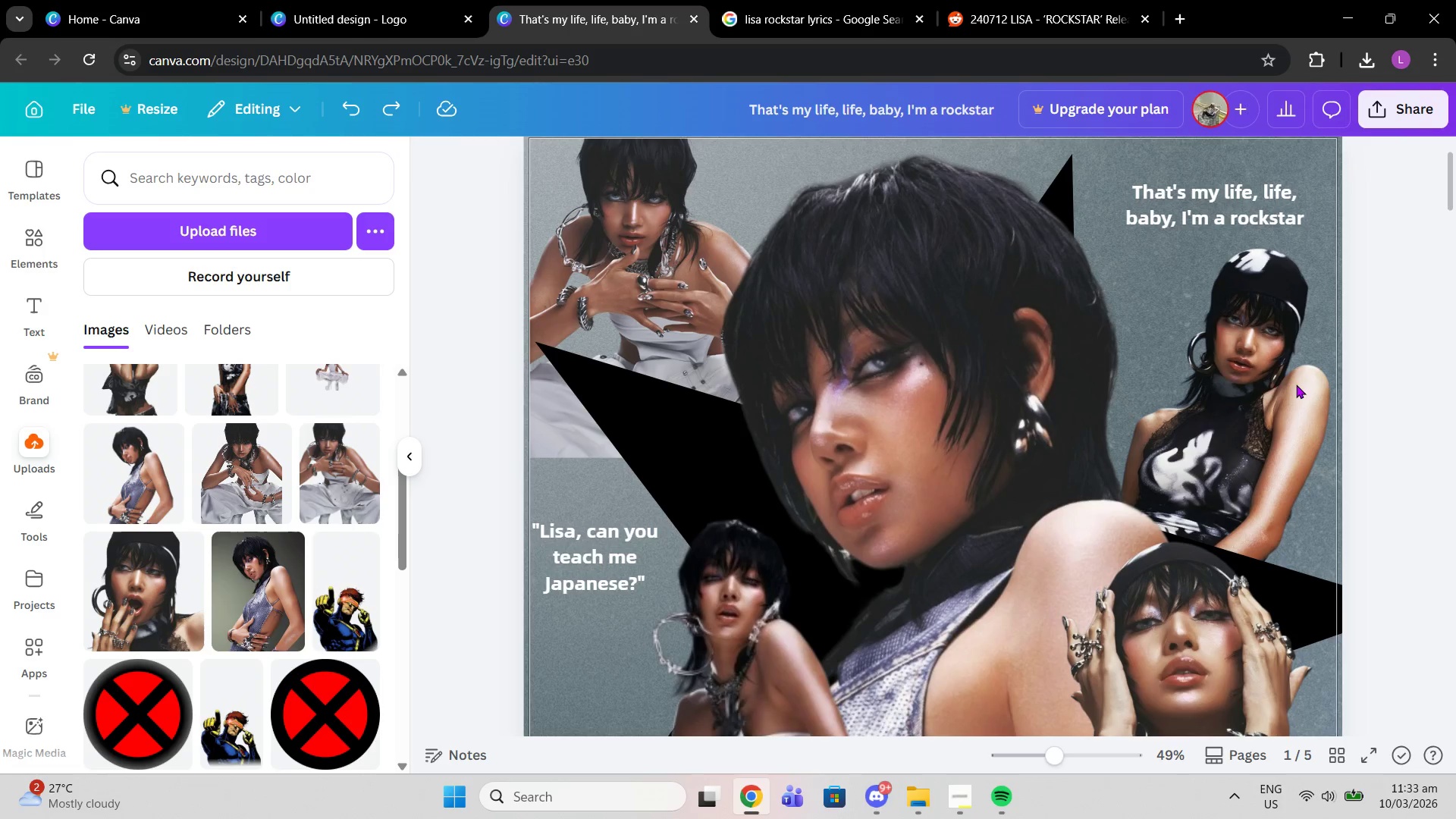 
key(Control+Z)
 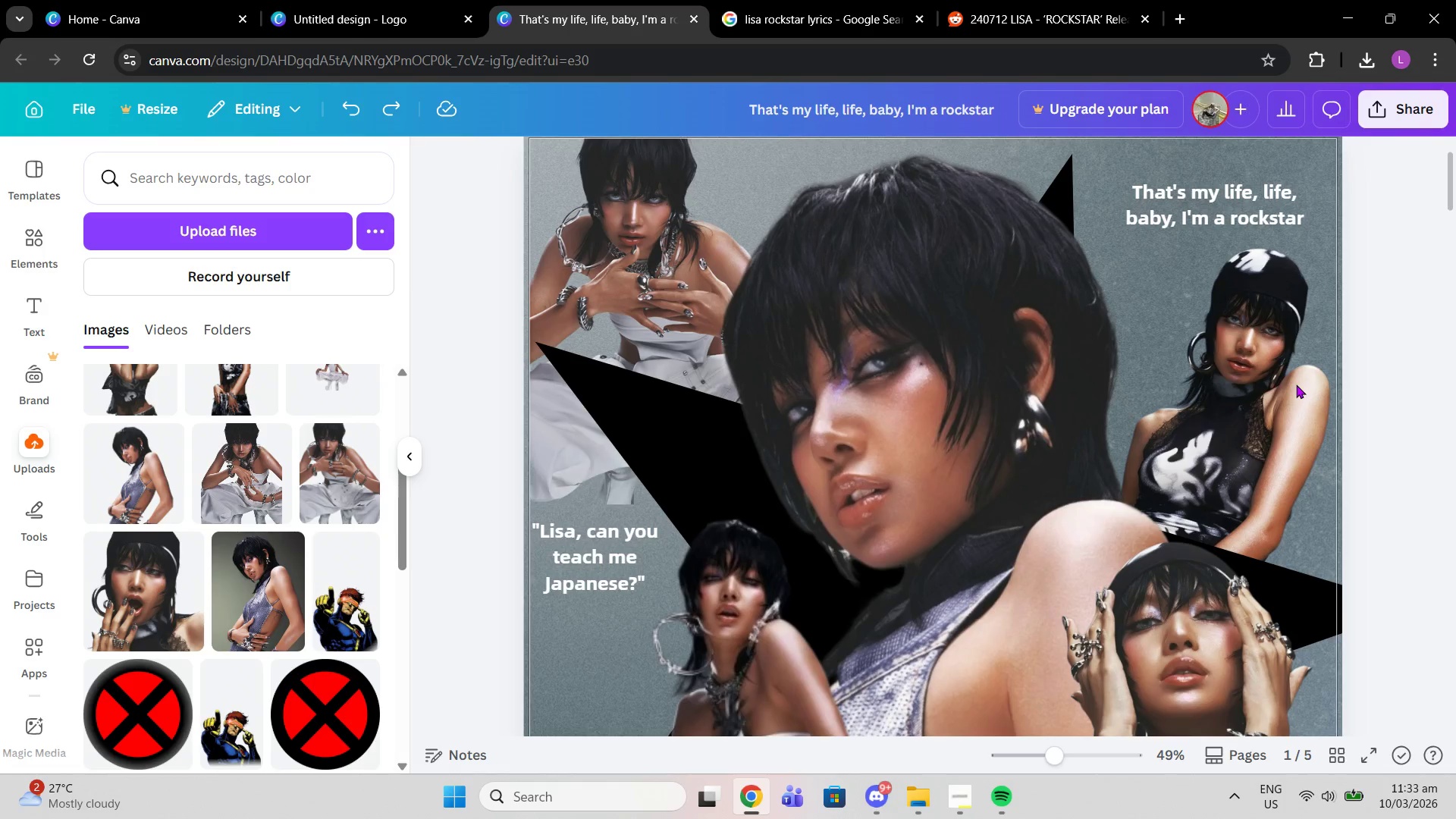 
key(Control+Z)
 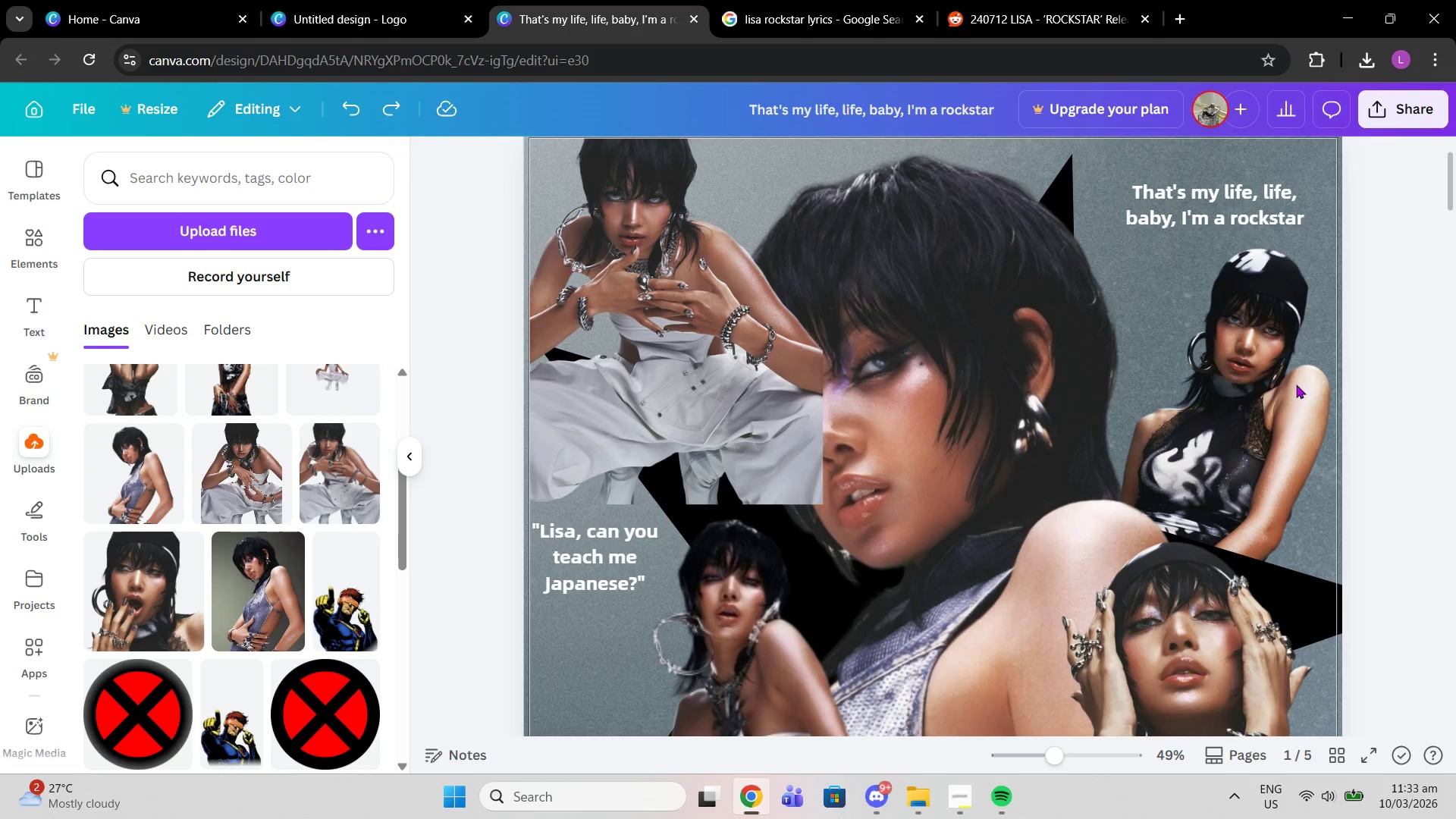 
key(Control+Z)
 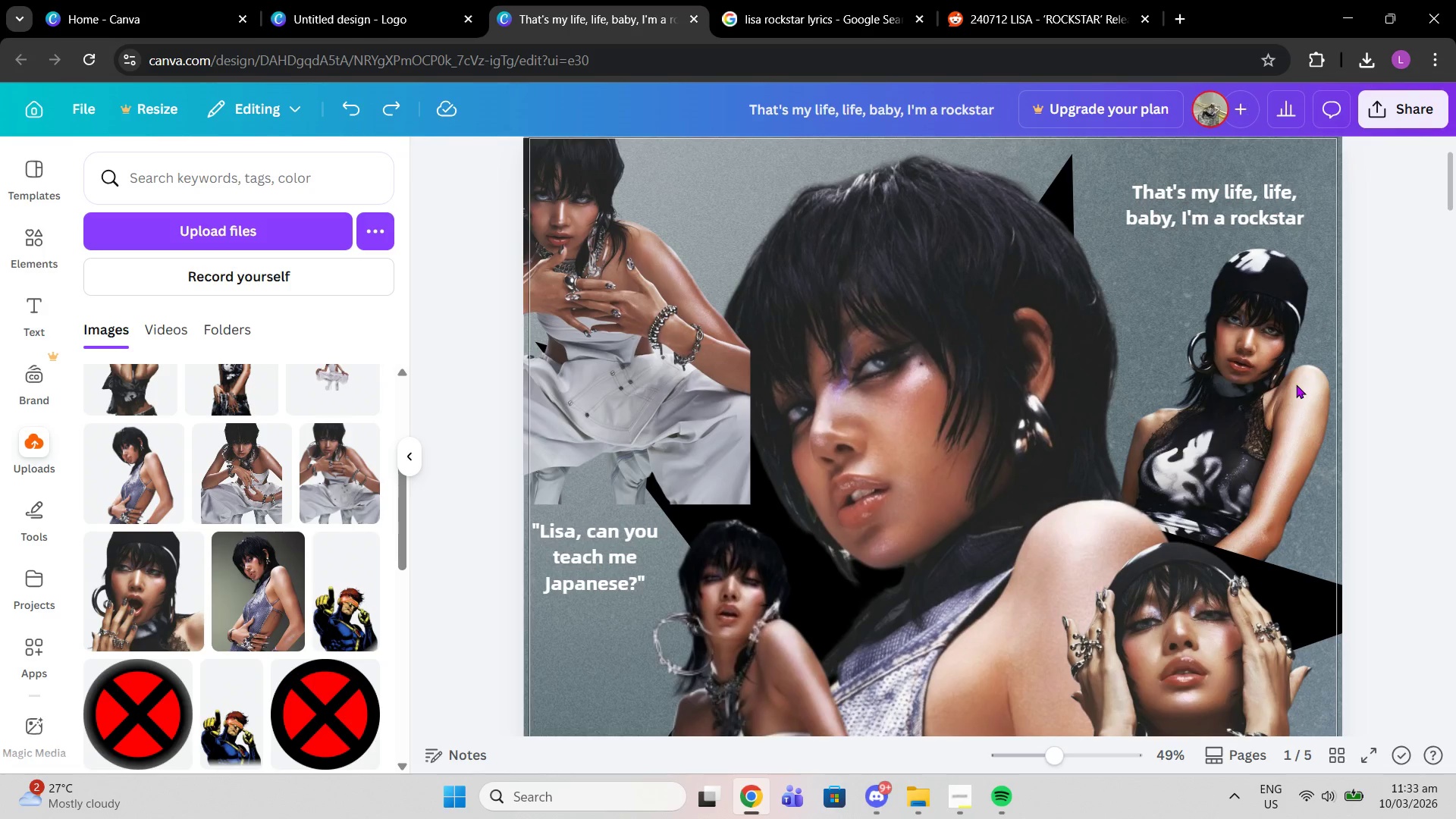 
key(Control+Z)
 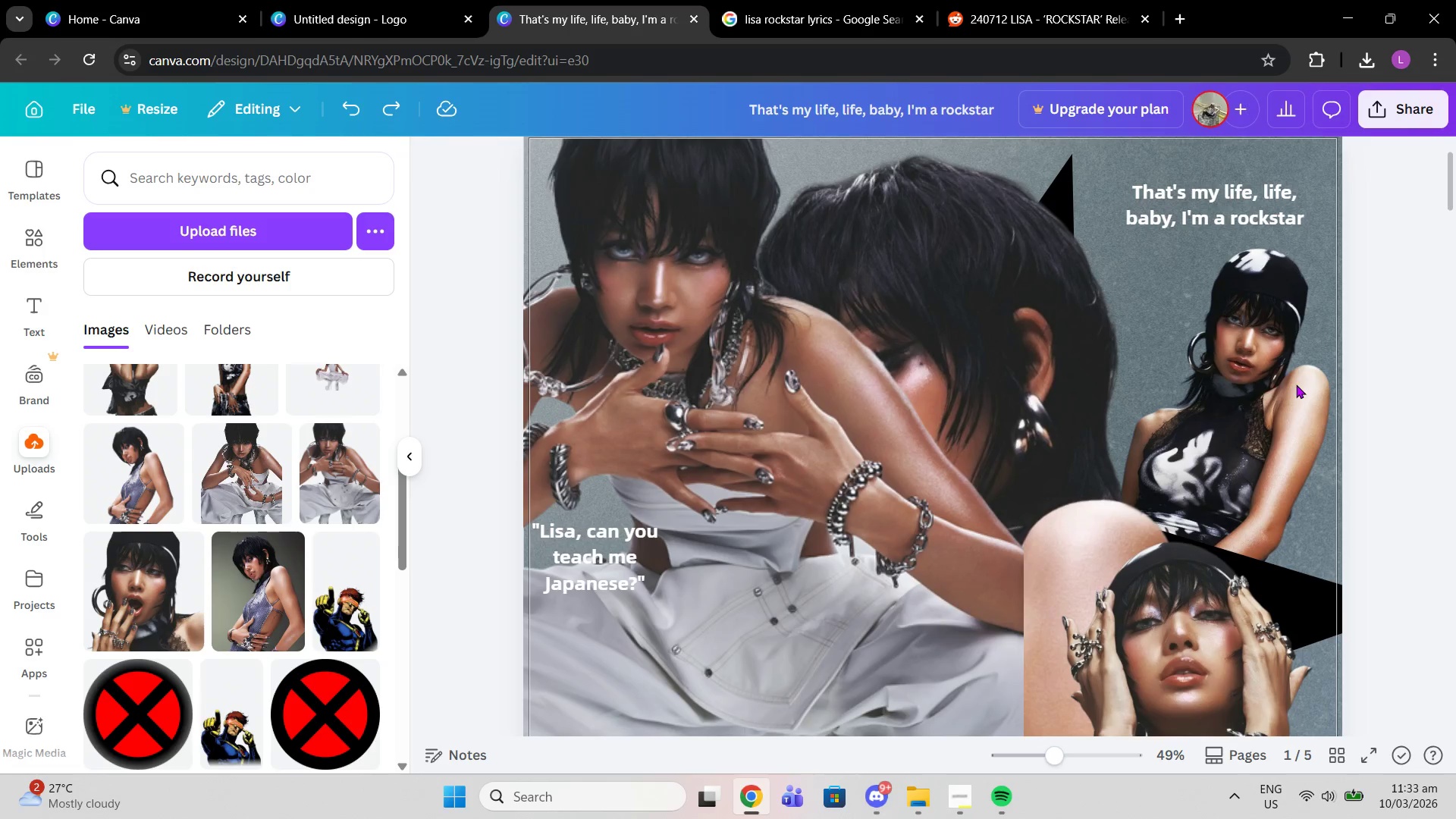 
key(Control+Z)
 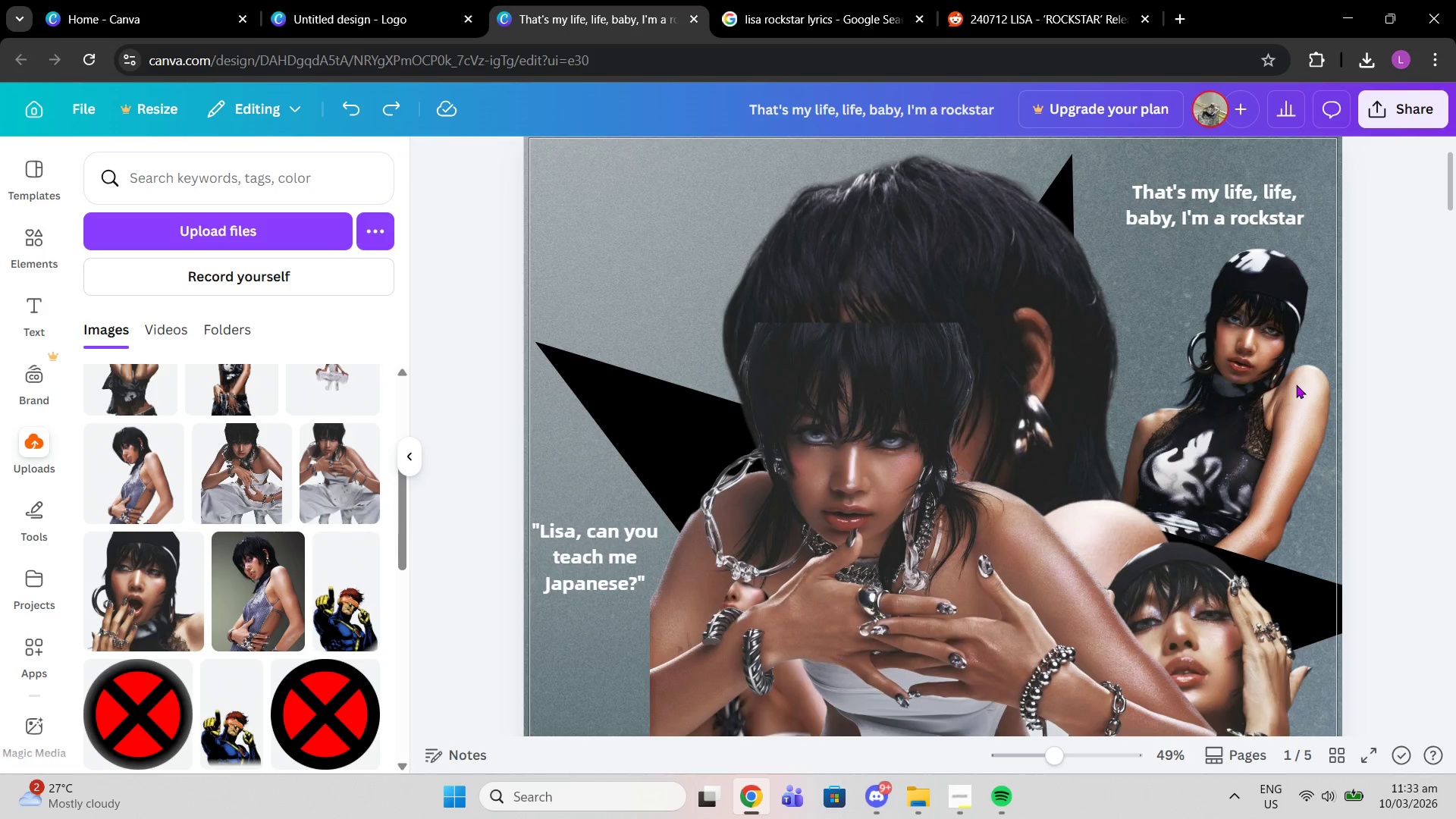 
key(Control+Z)
 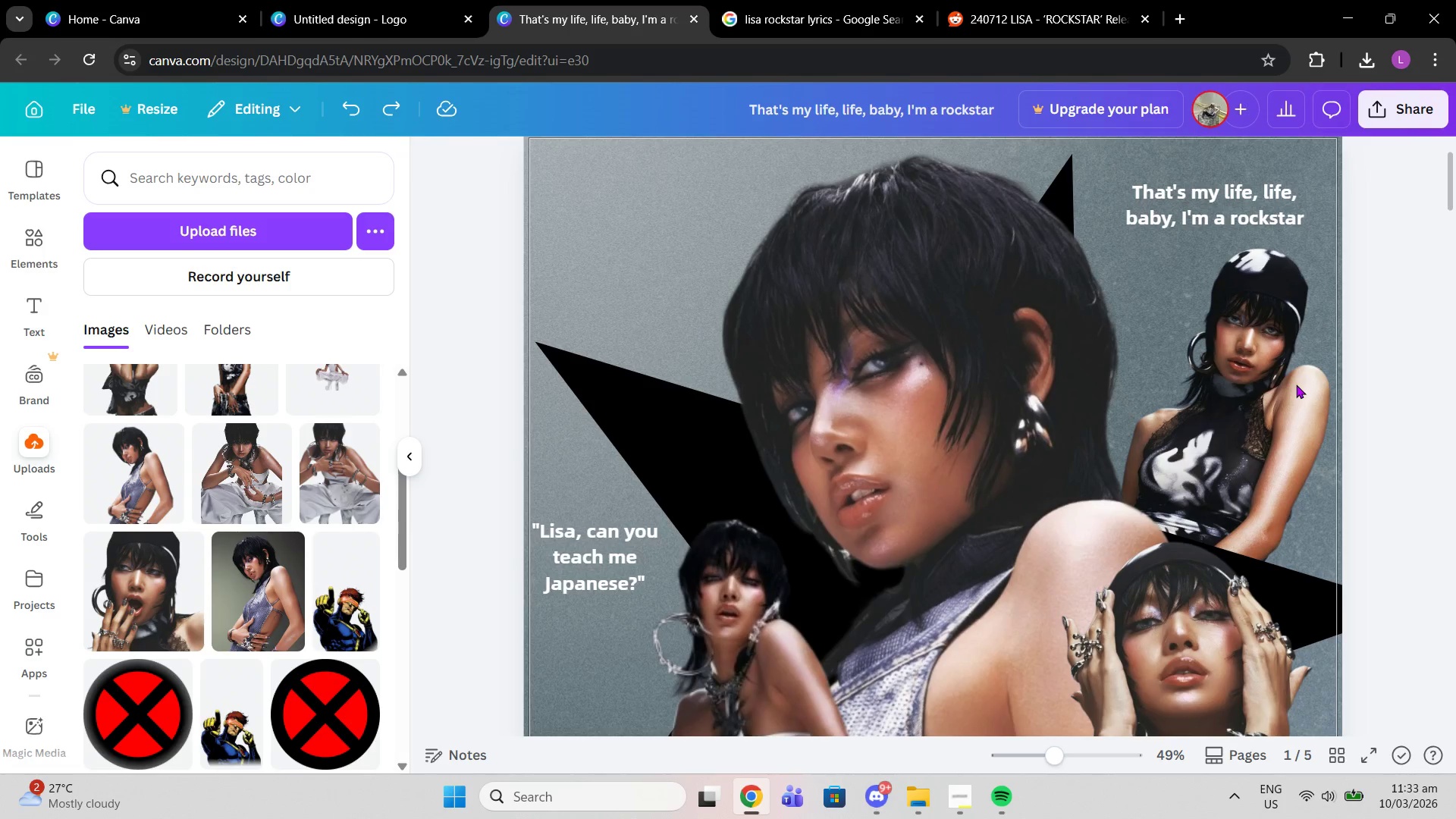 
key(Control+Z)
 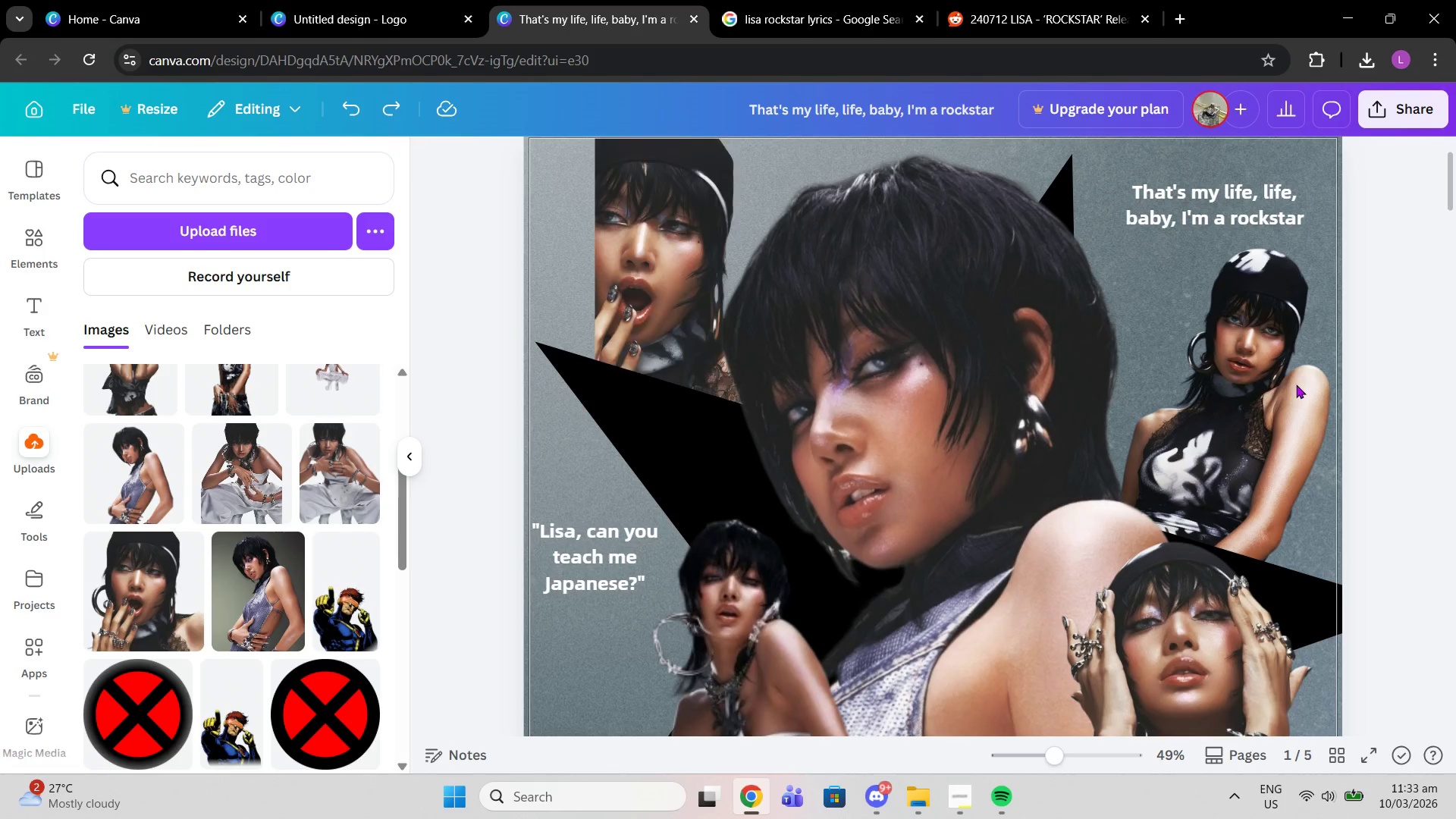 
key(Control+Z)
 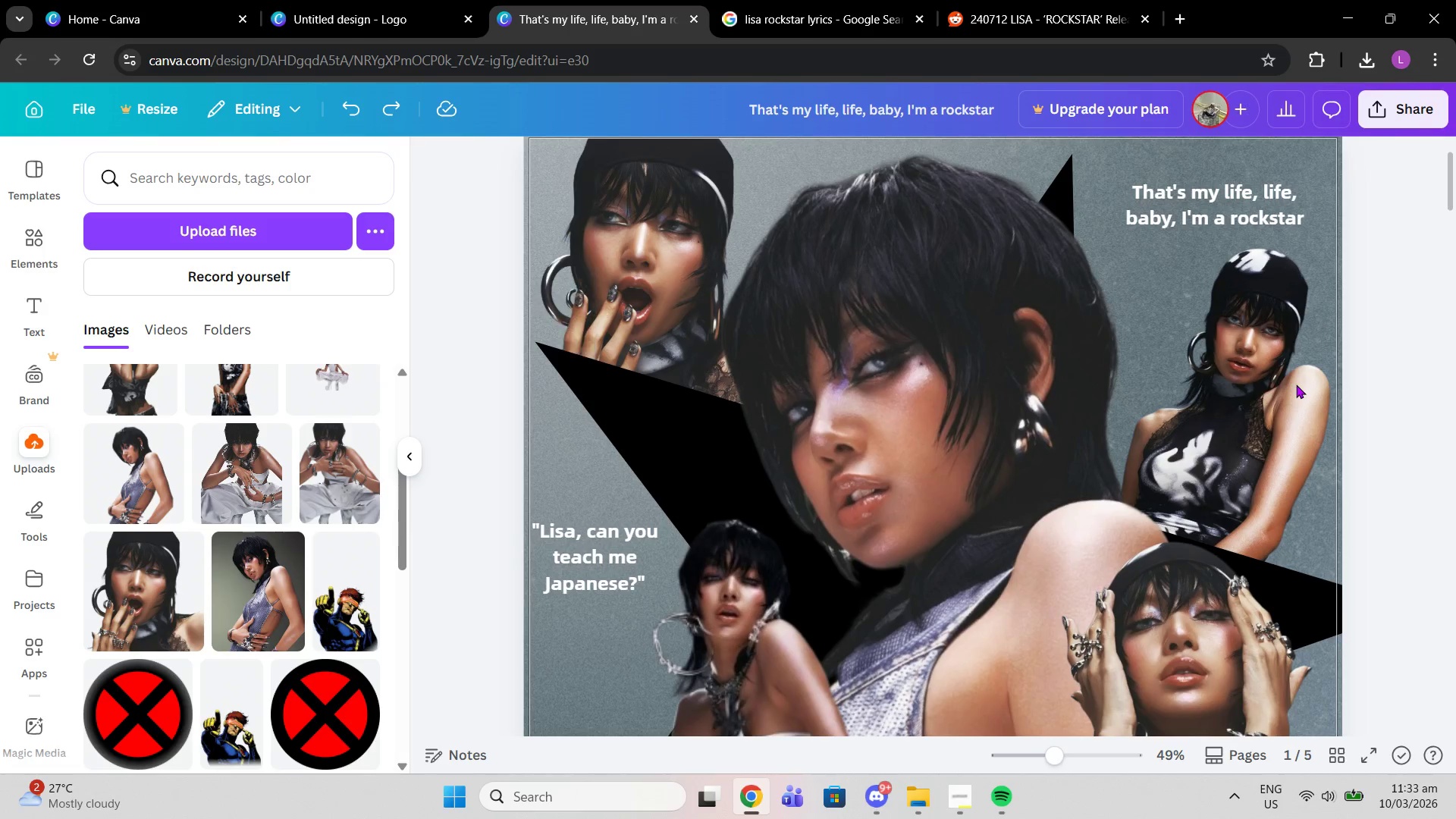 
key(Control+Z)
 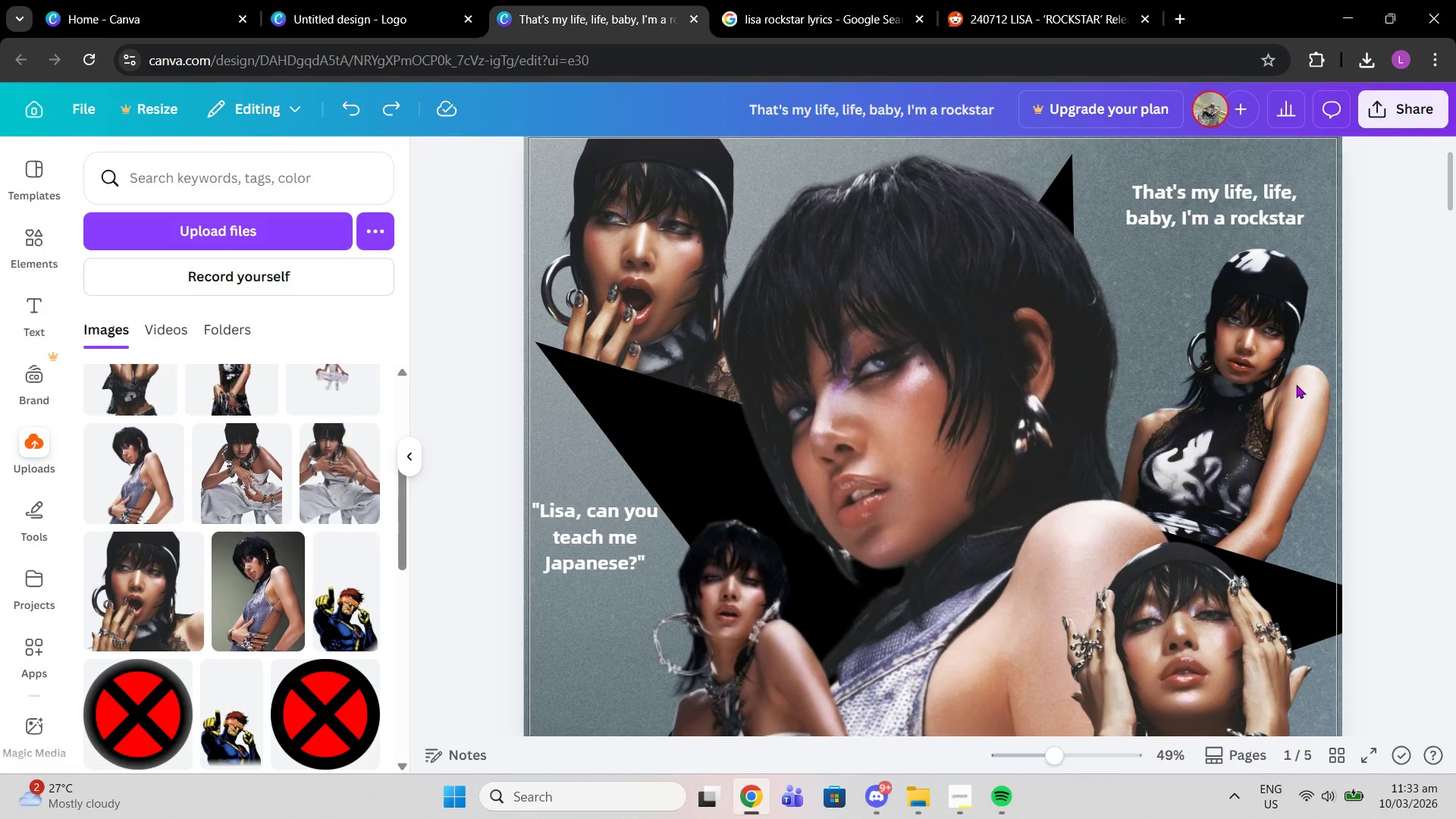 
key(Control+Z)
 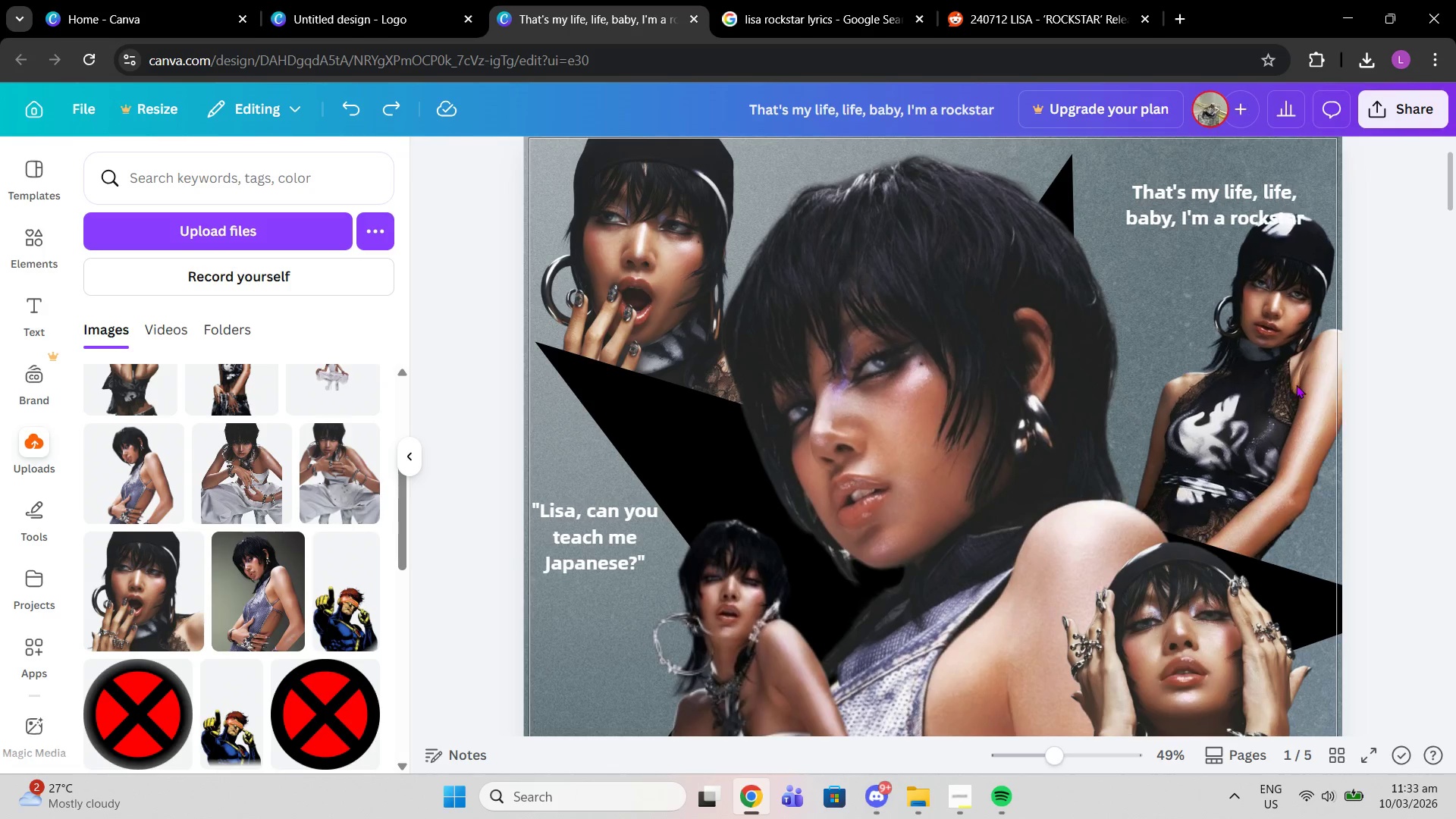 
key(Control+Z)
 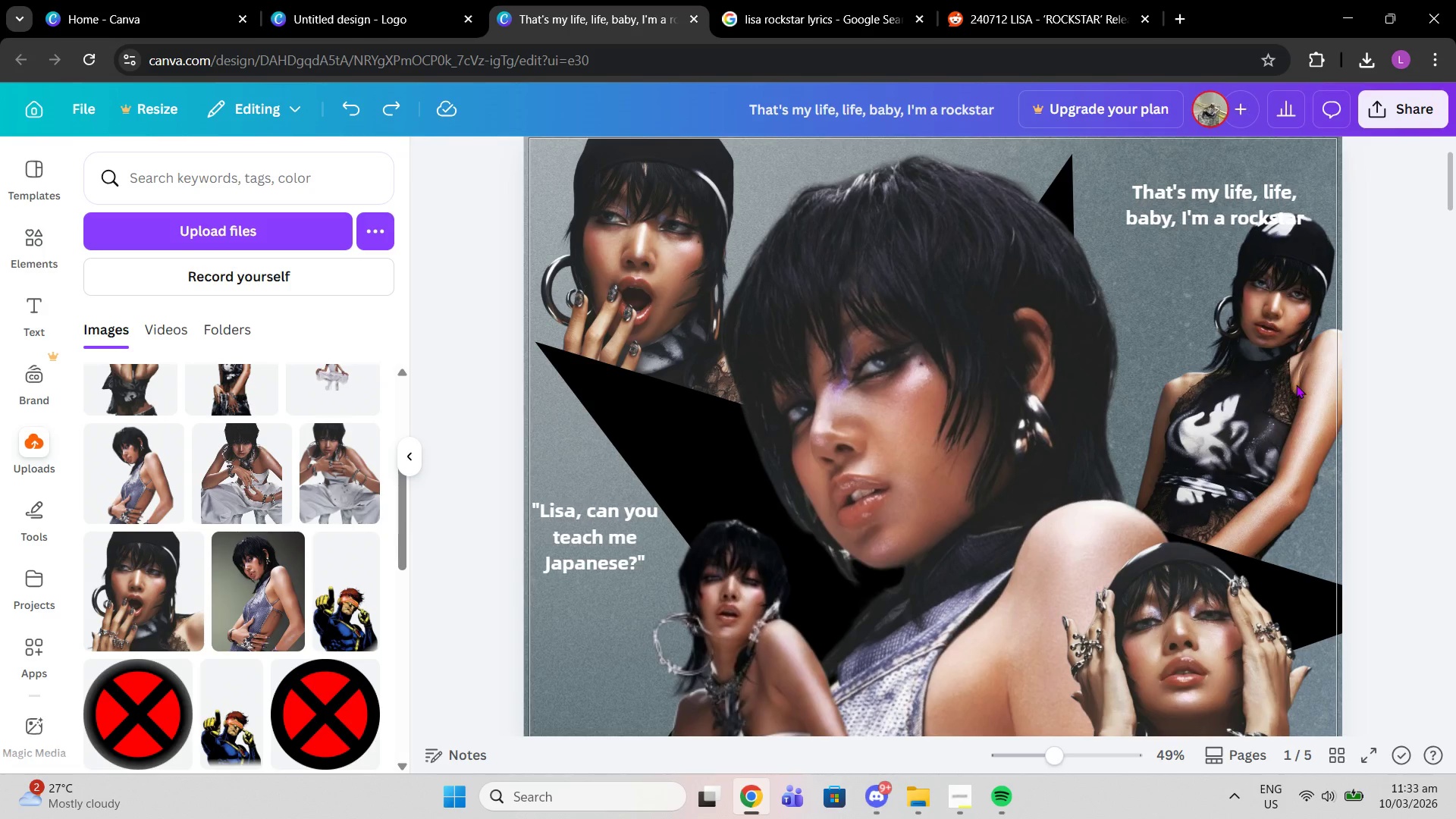 
key(Control+Z)
 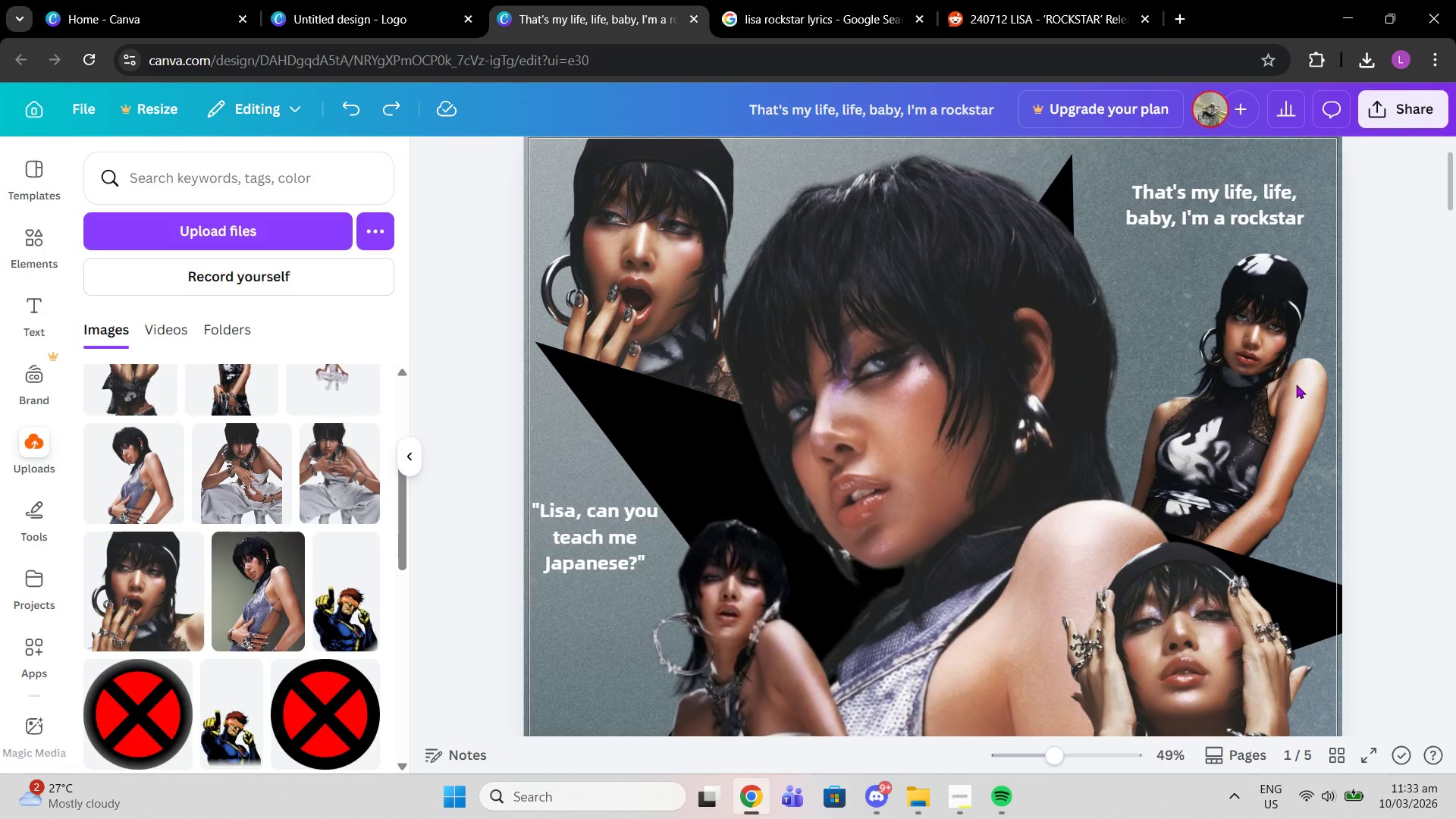 
key(Control+Z)
 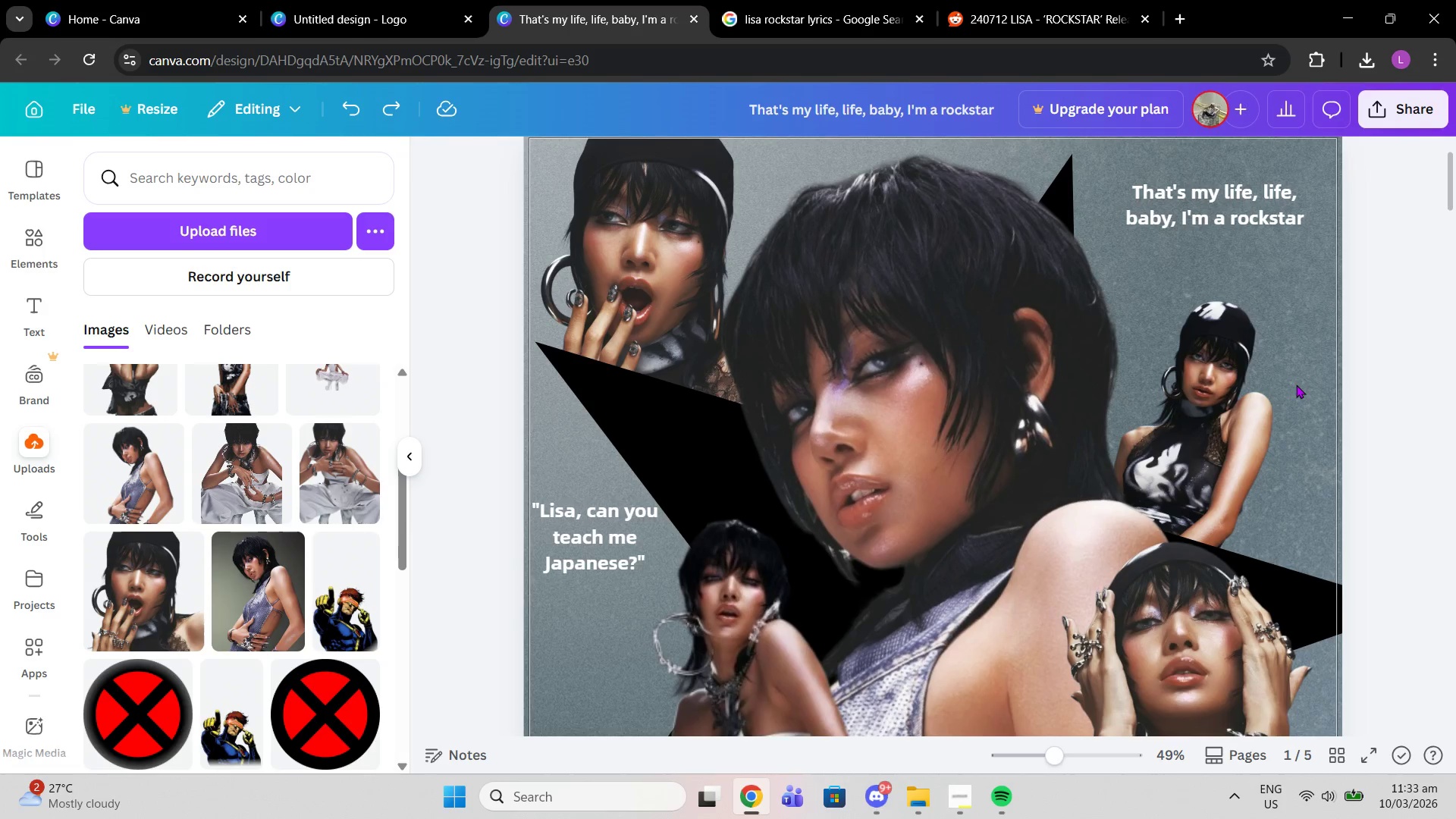 
key(Control+Z)
 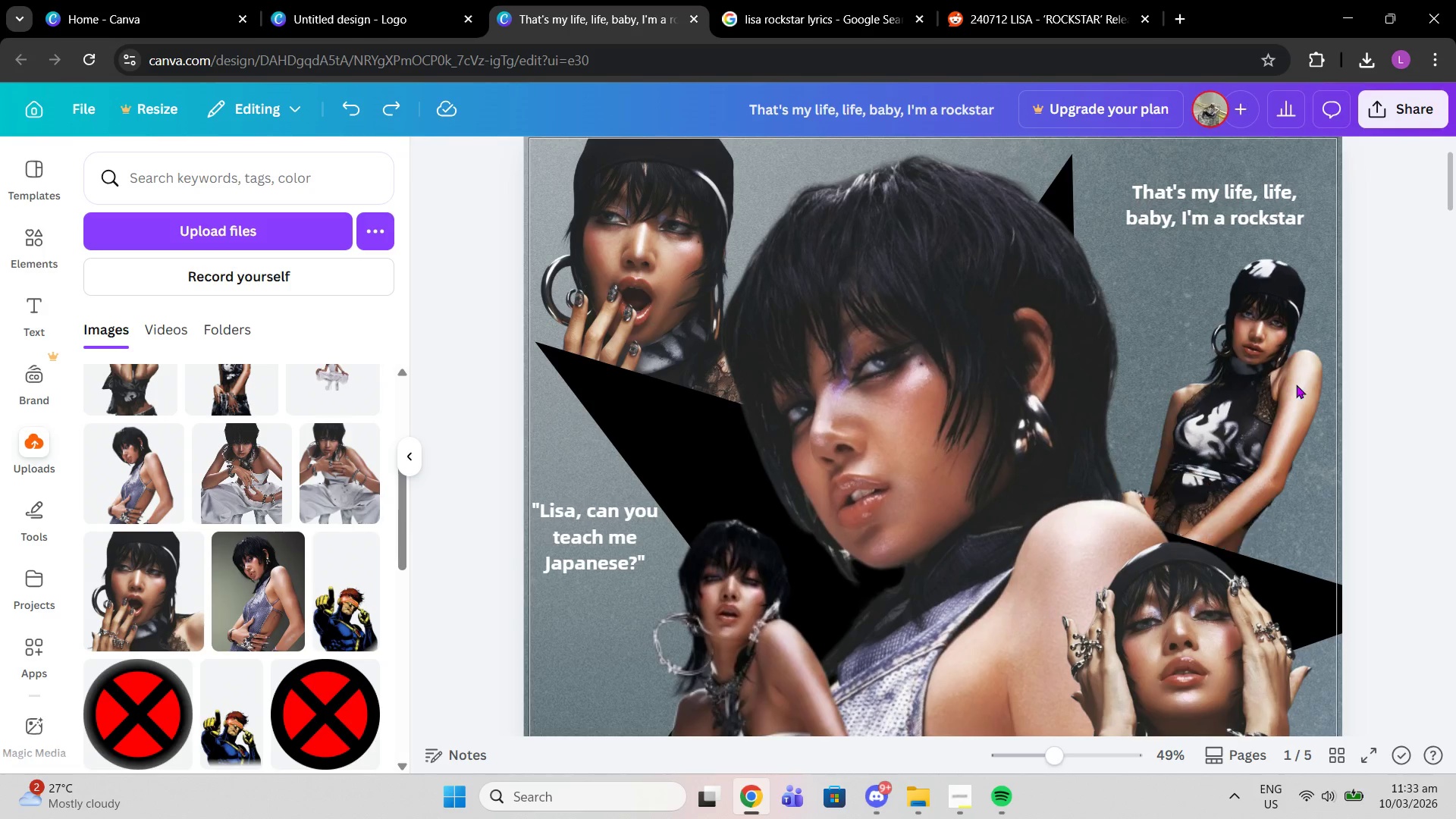 
key(Control+Z)
 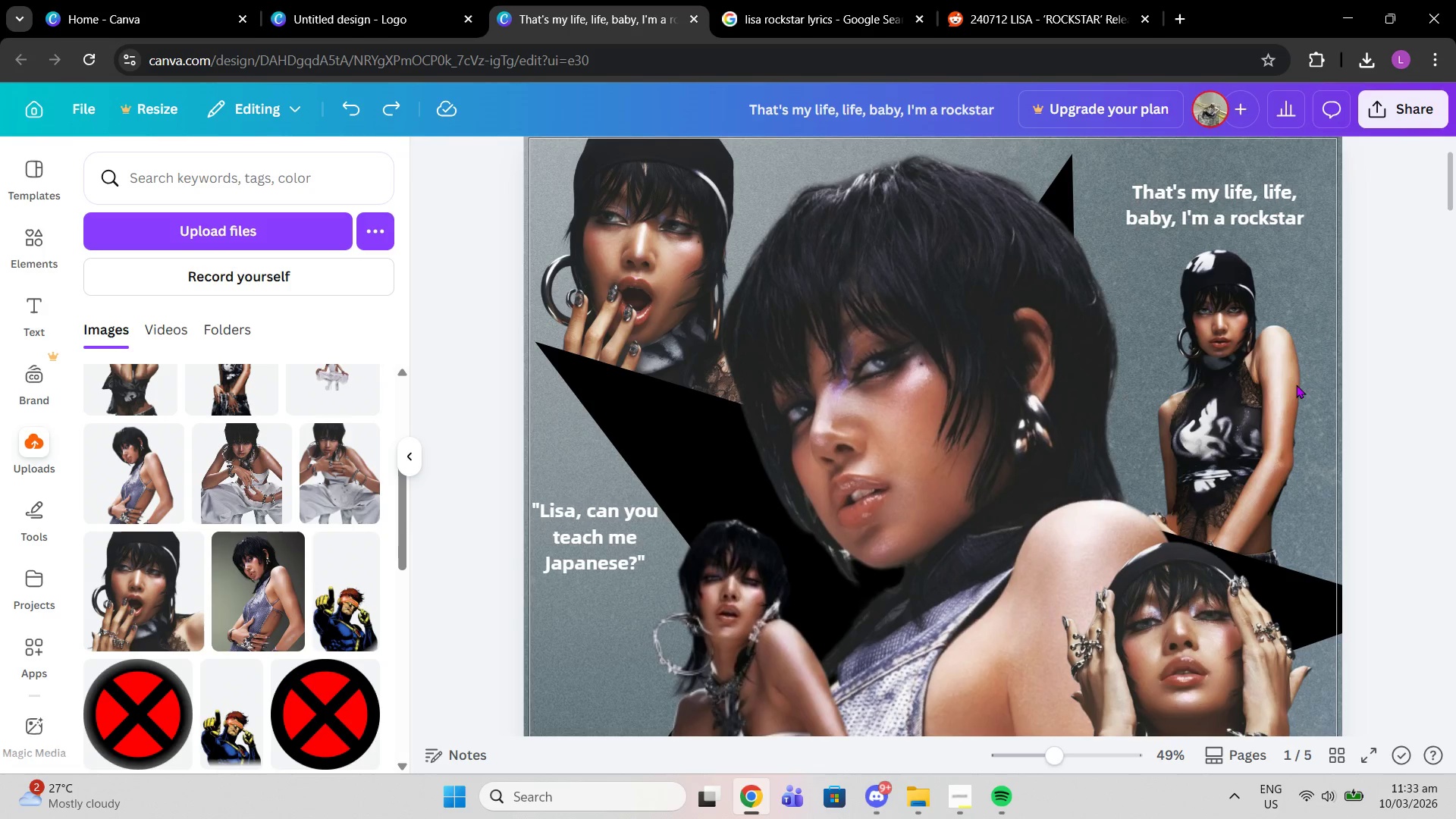 
key(Control+Z)
 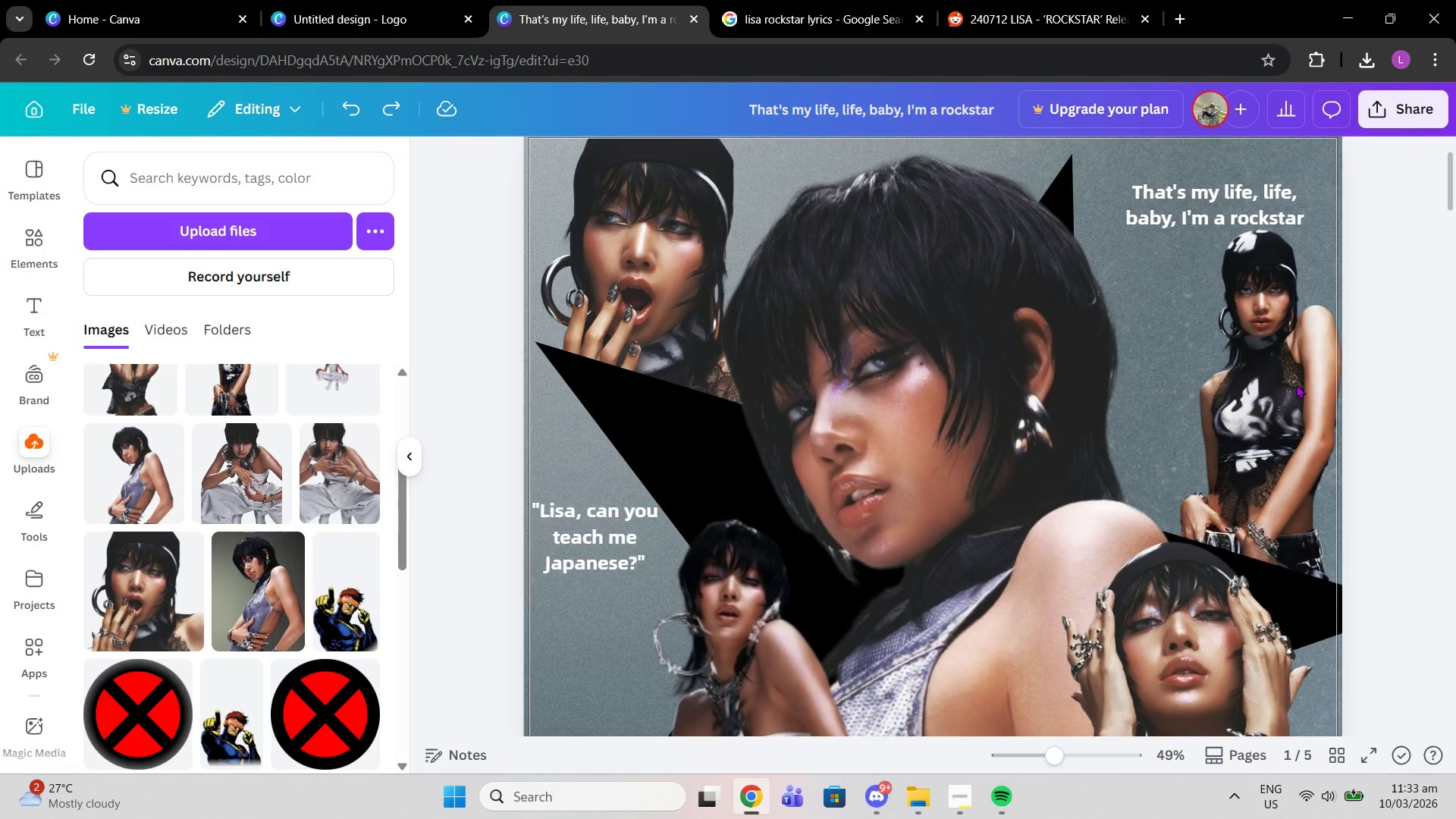 
key(Control+Z)
 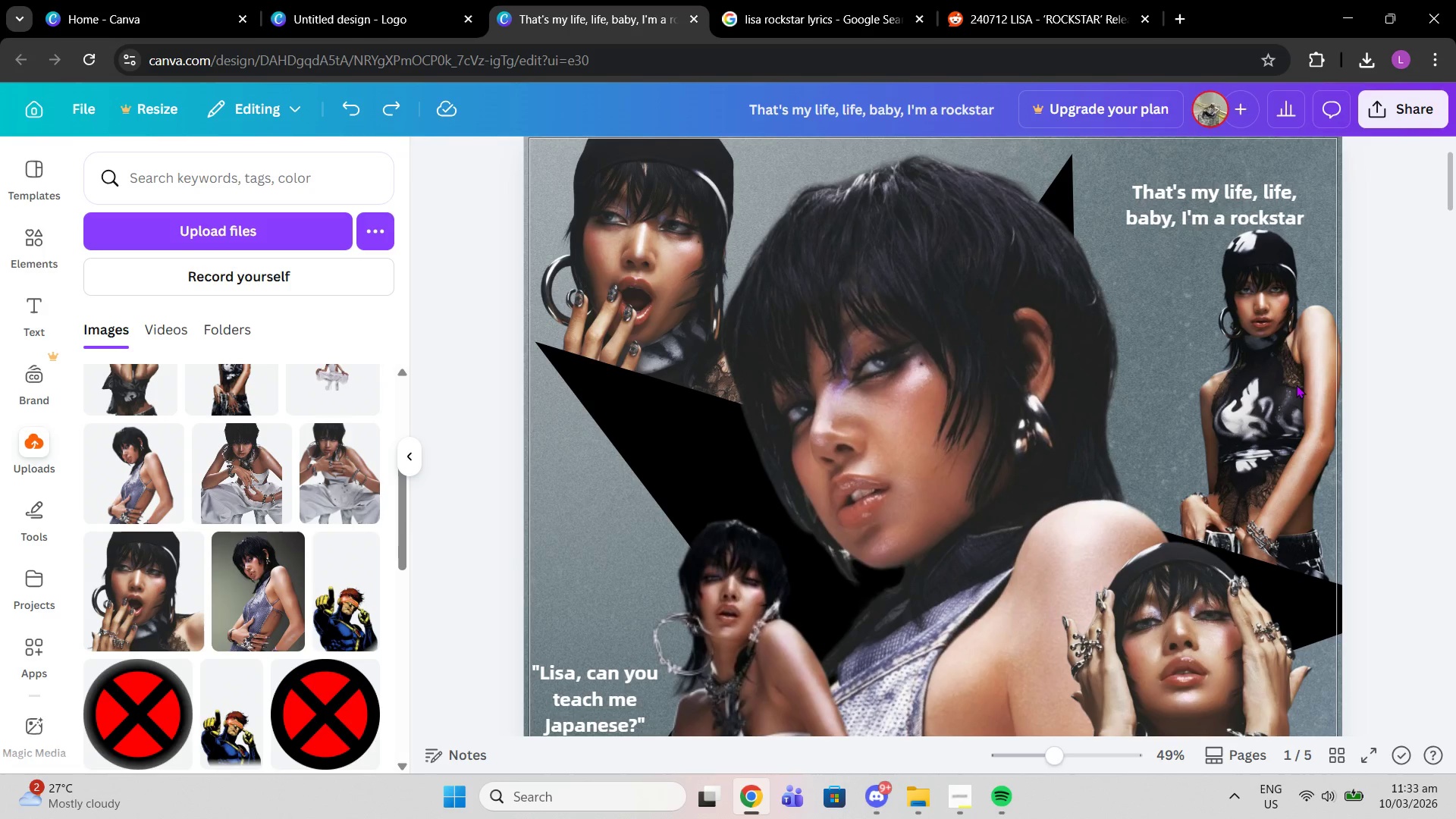 
key(Control+Z)
 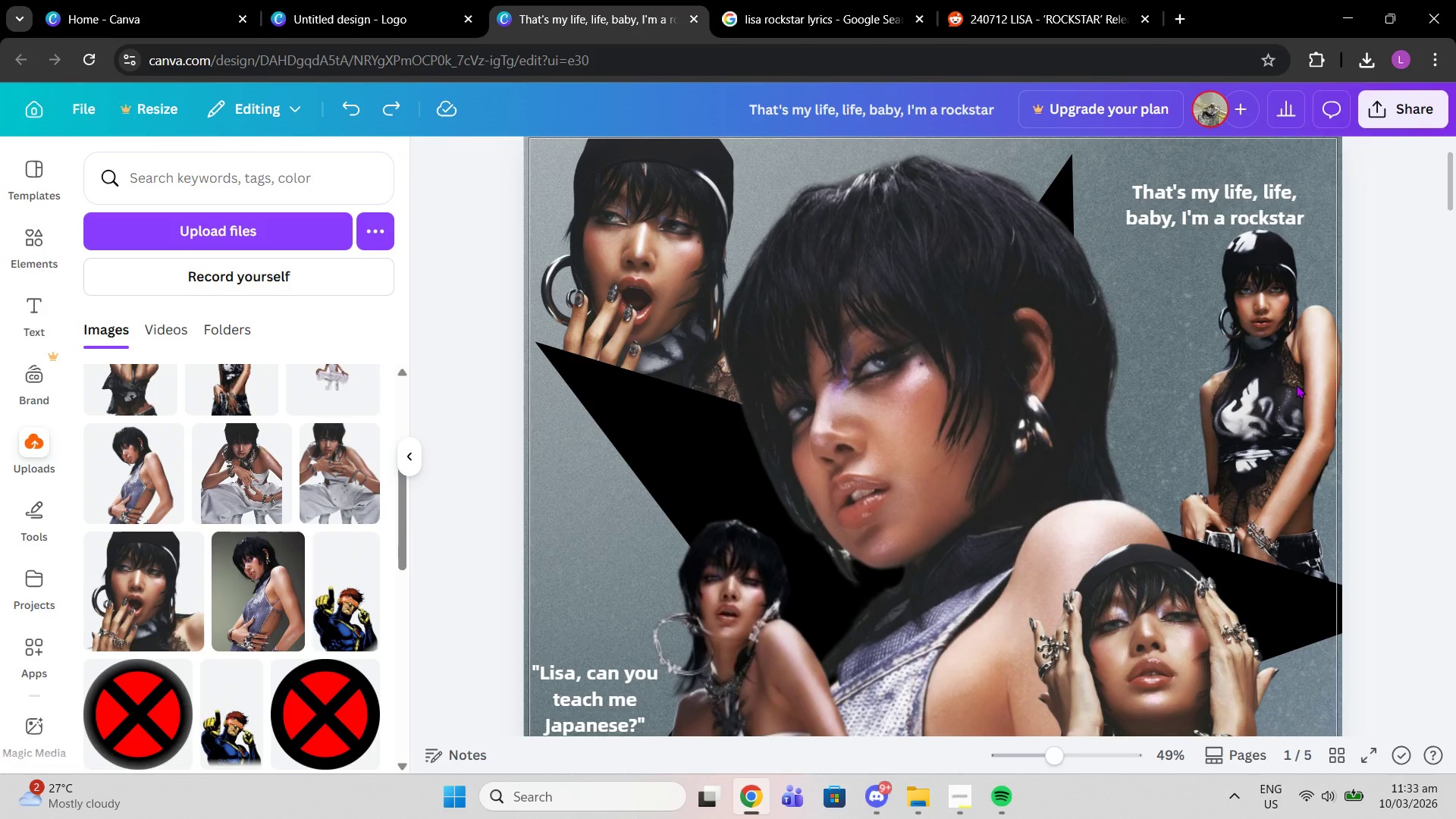 
key(Control+Z)
 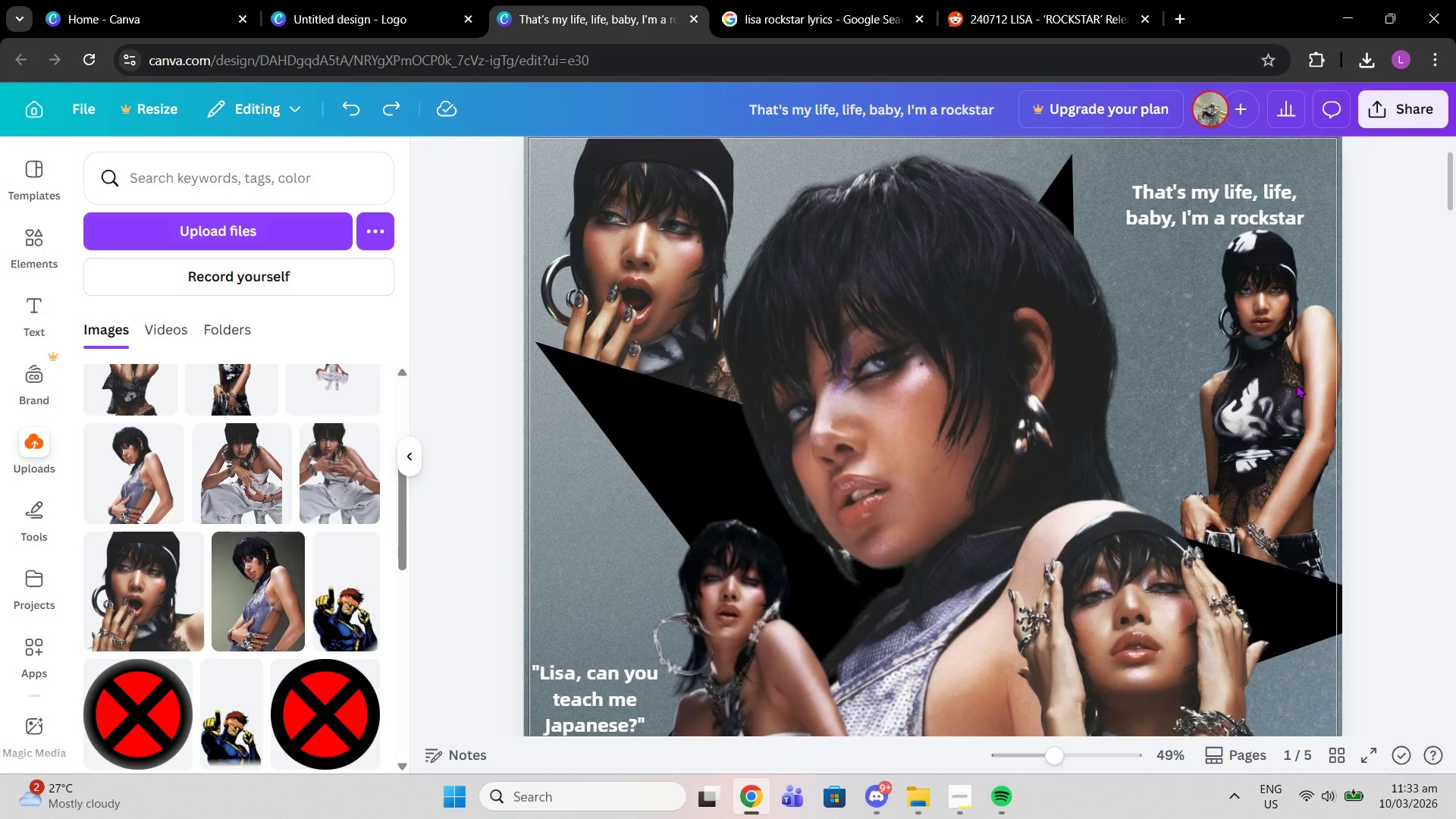 
key(Control+Z)
 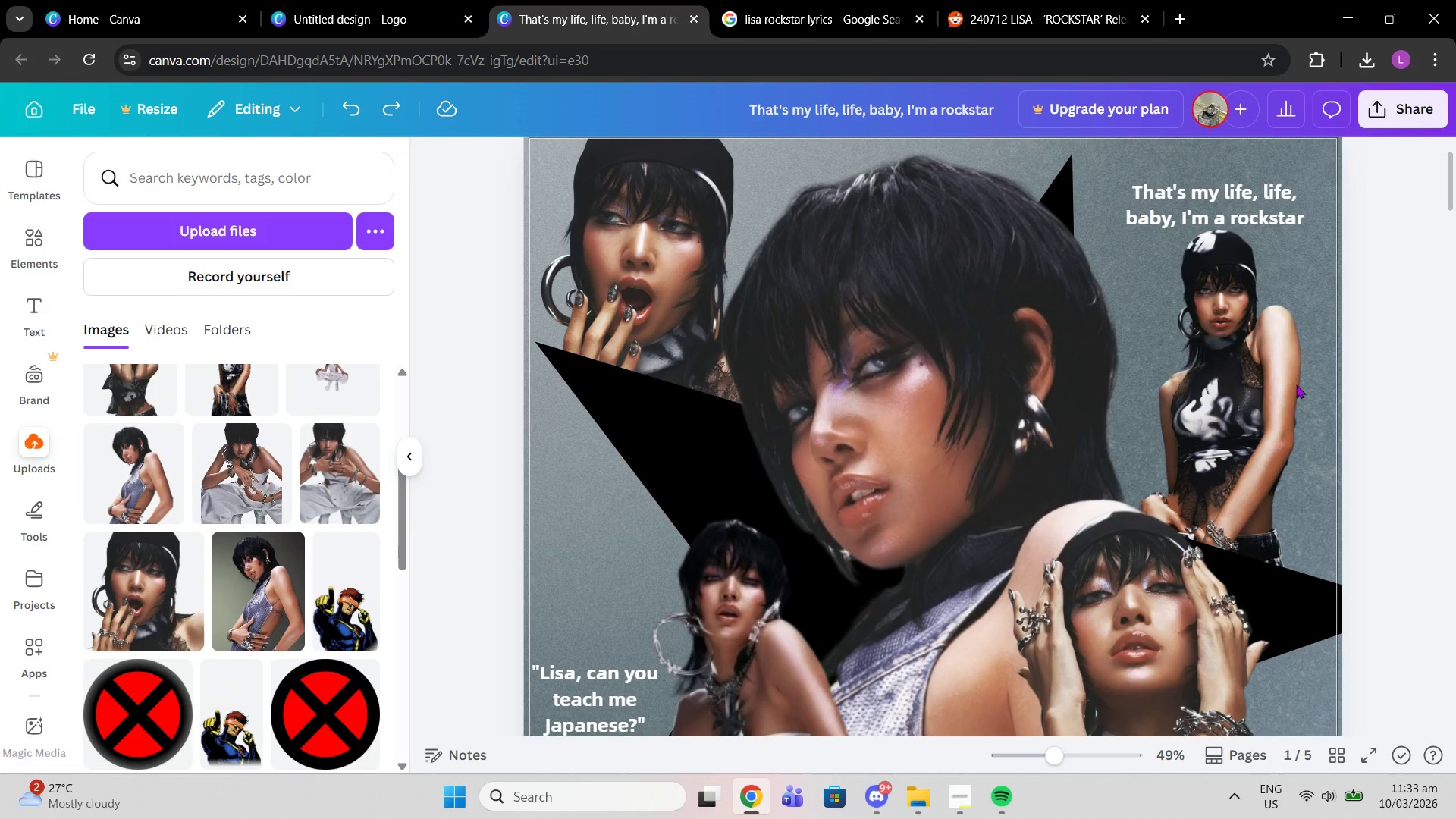 
key(Control+Z)
 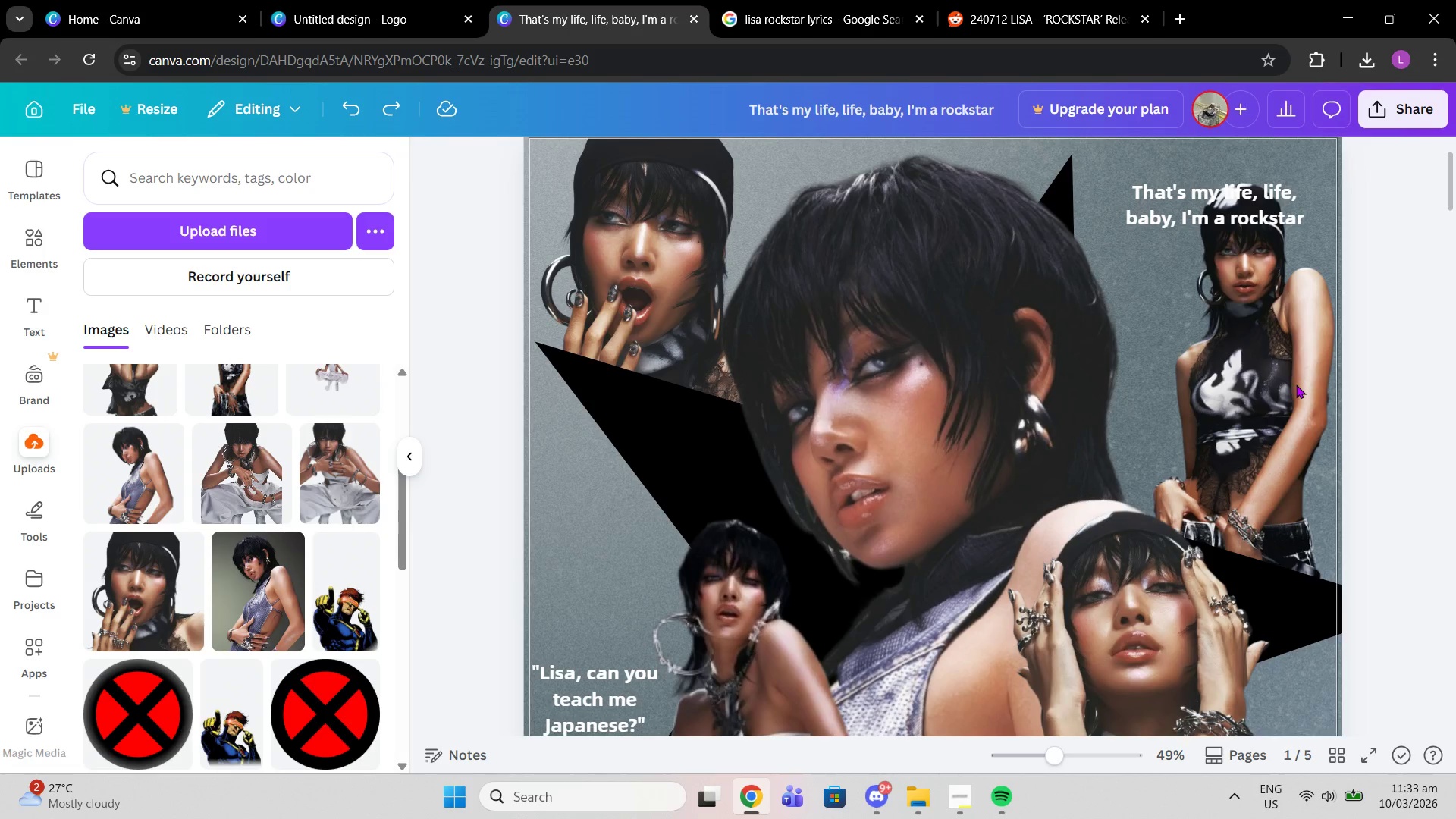 
key(Control+Z)
 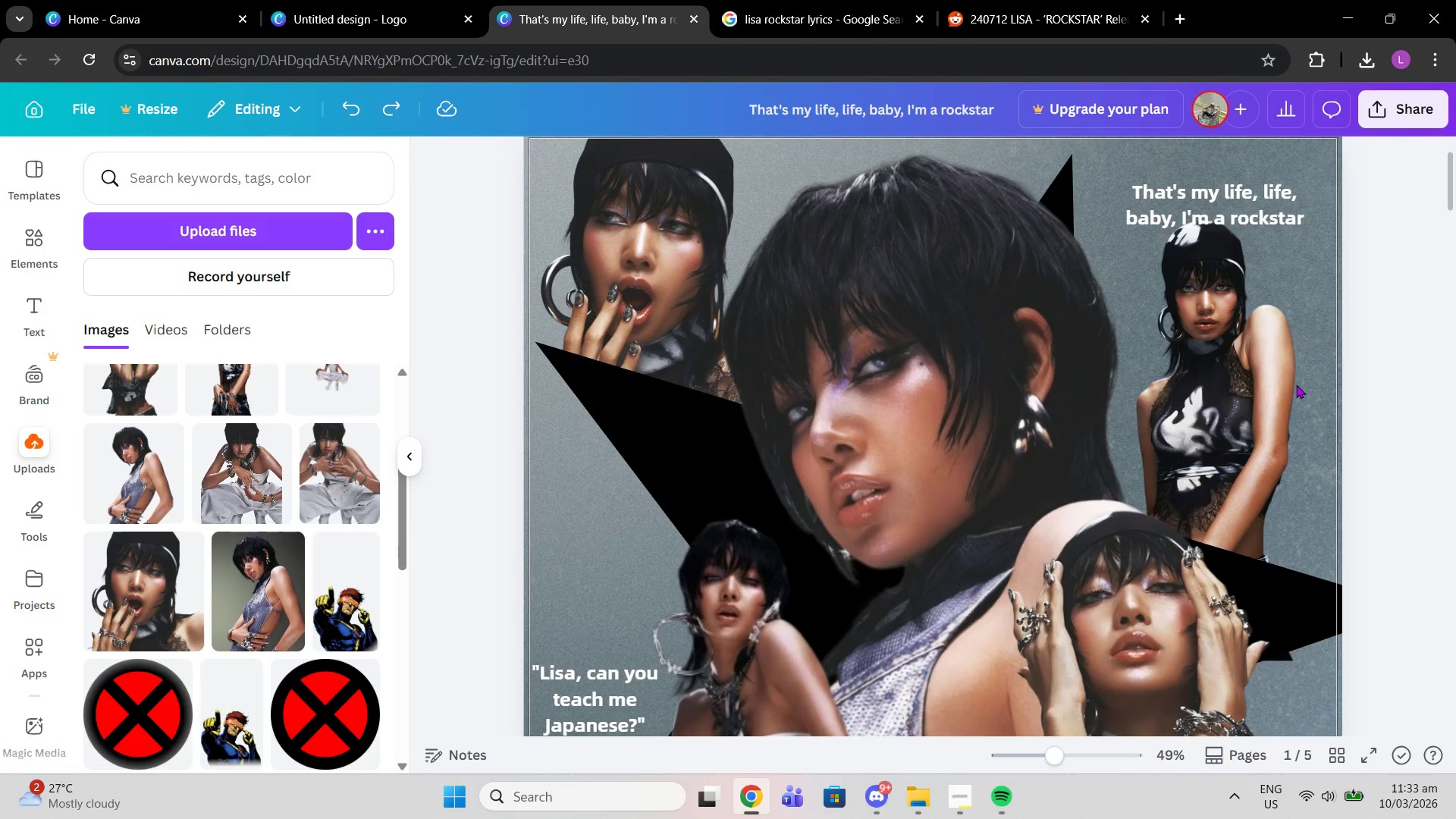 
key(Control+Z)
 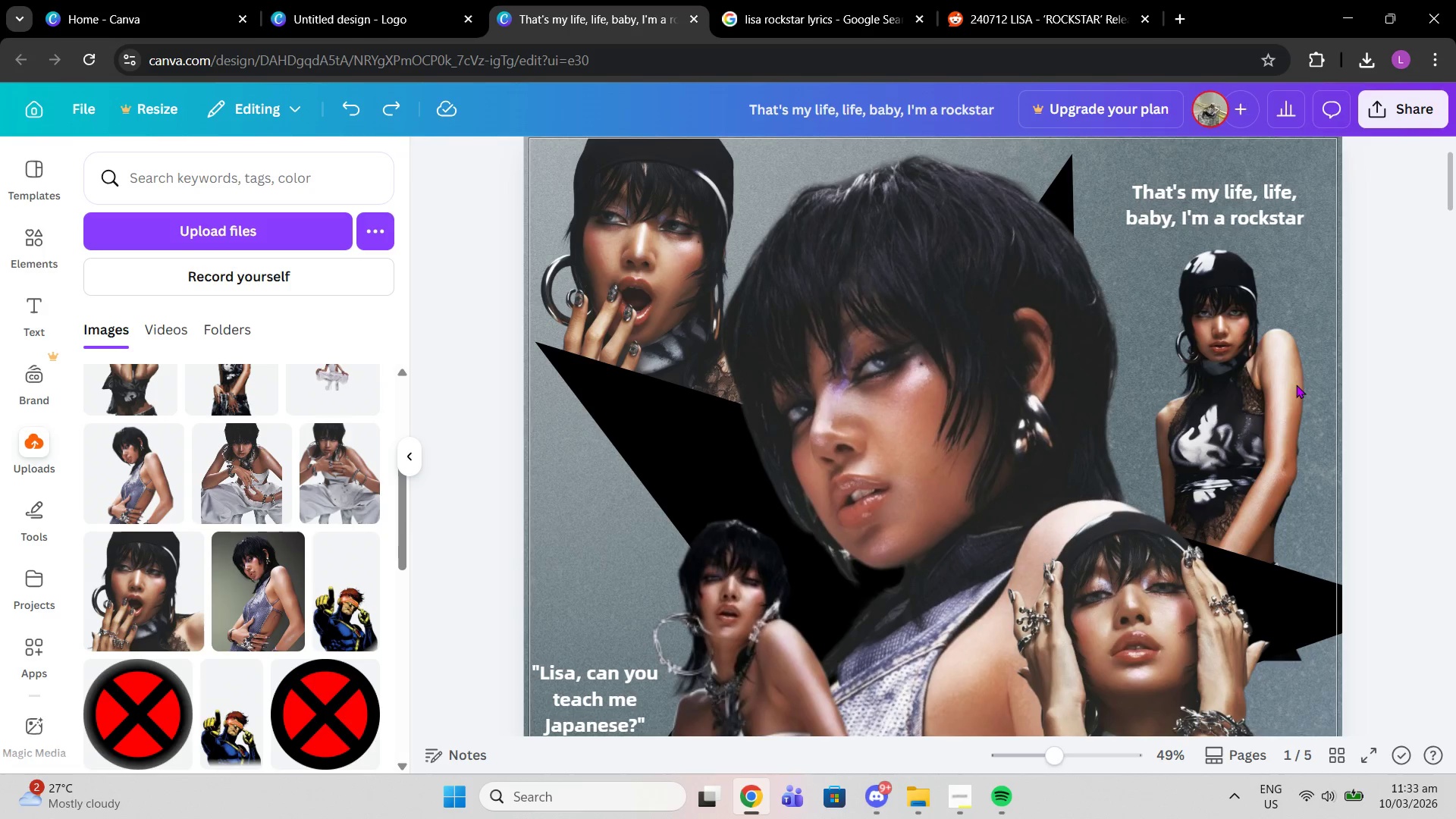 
key(Control+Z)
 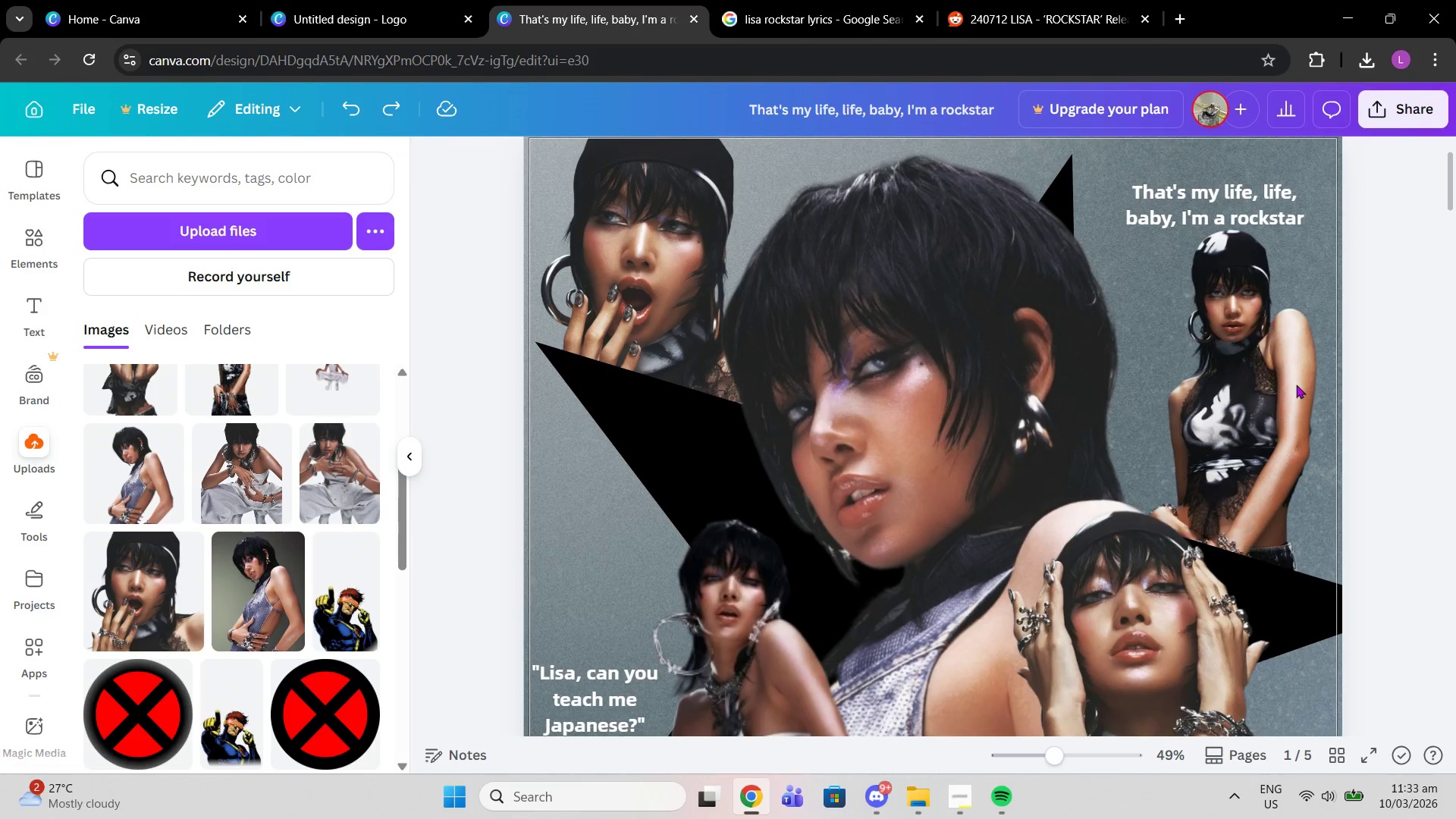 
key(Control+Z)
 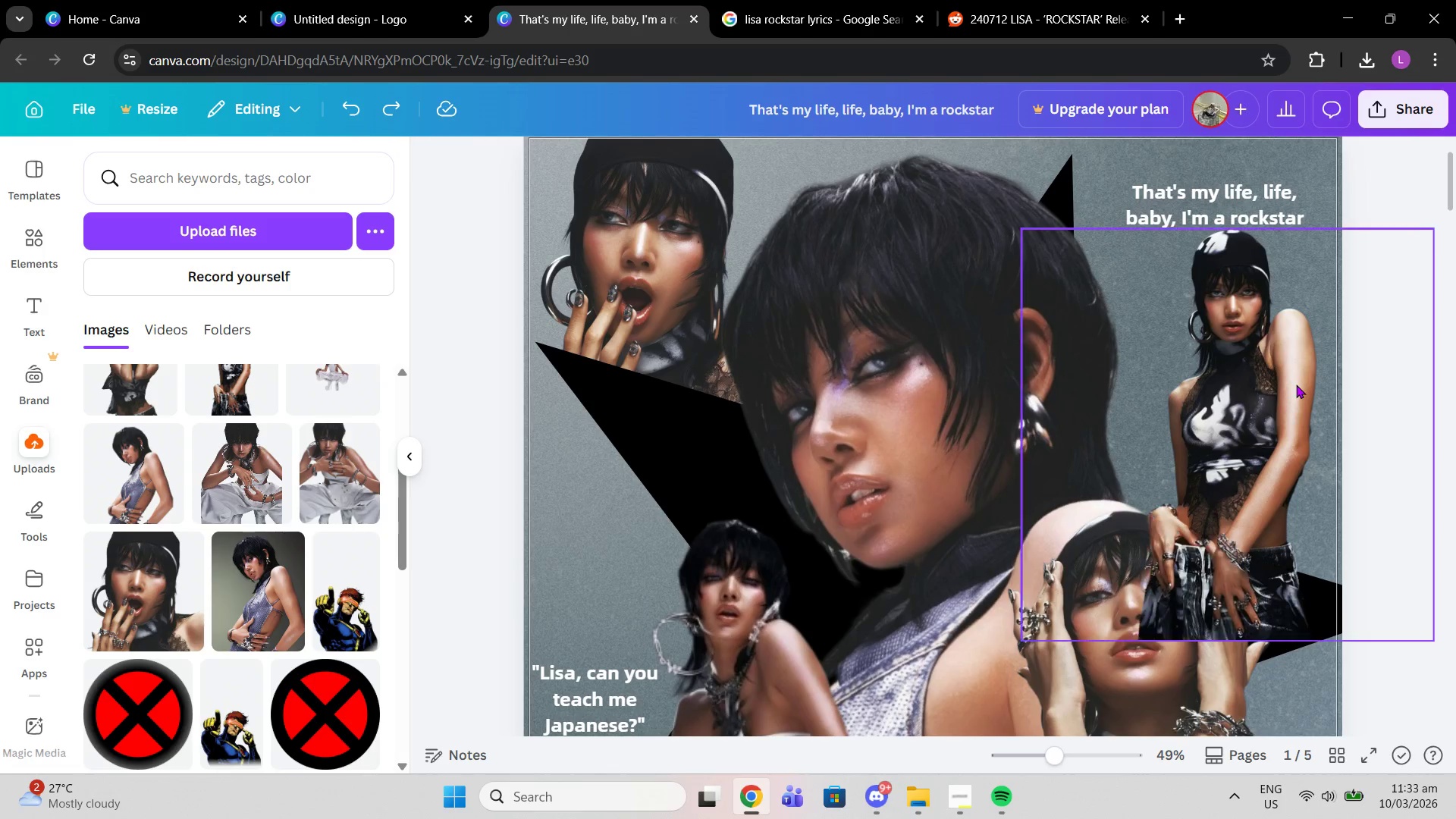 
key(Control+Z)
 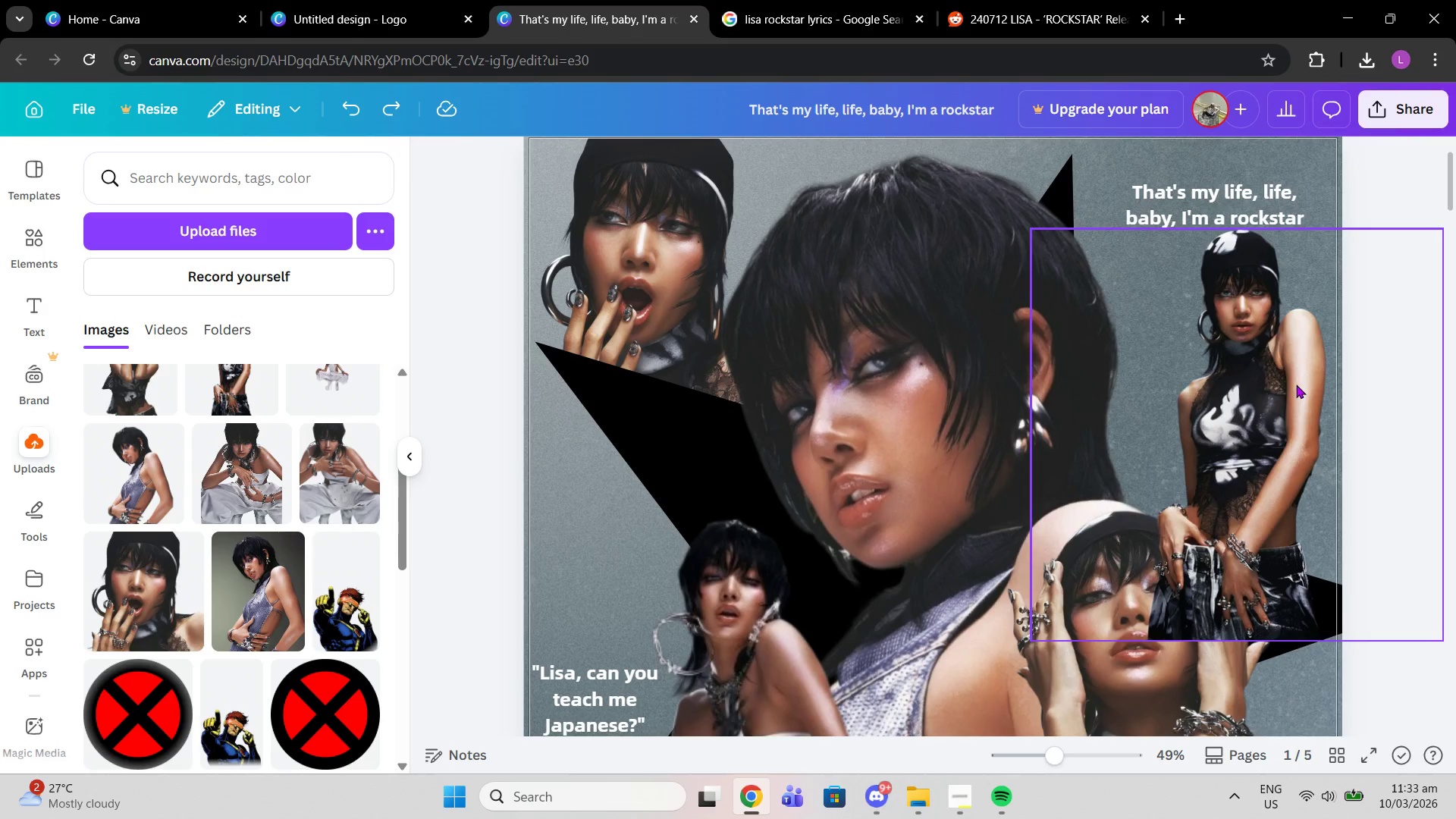 
key(Control+Z)
 